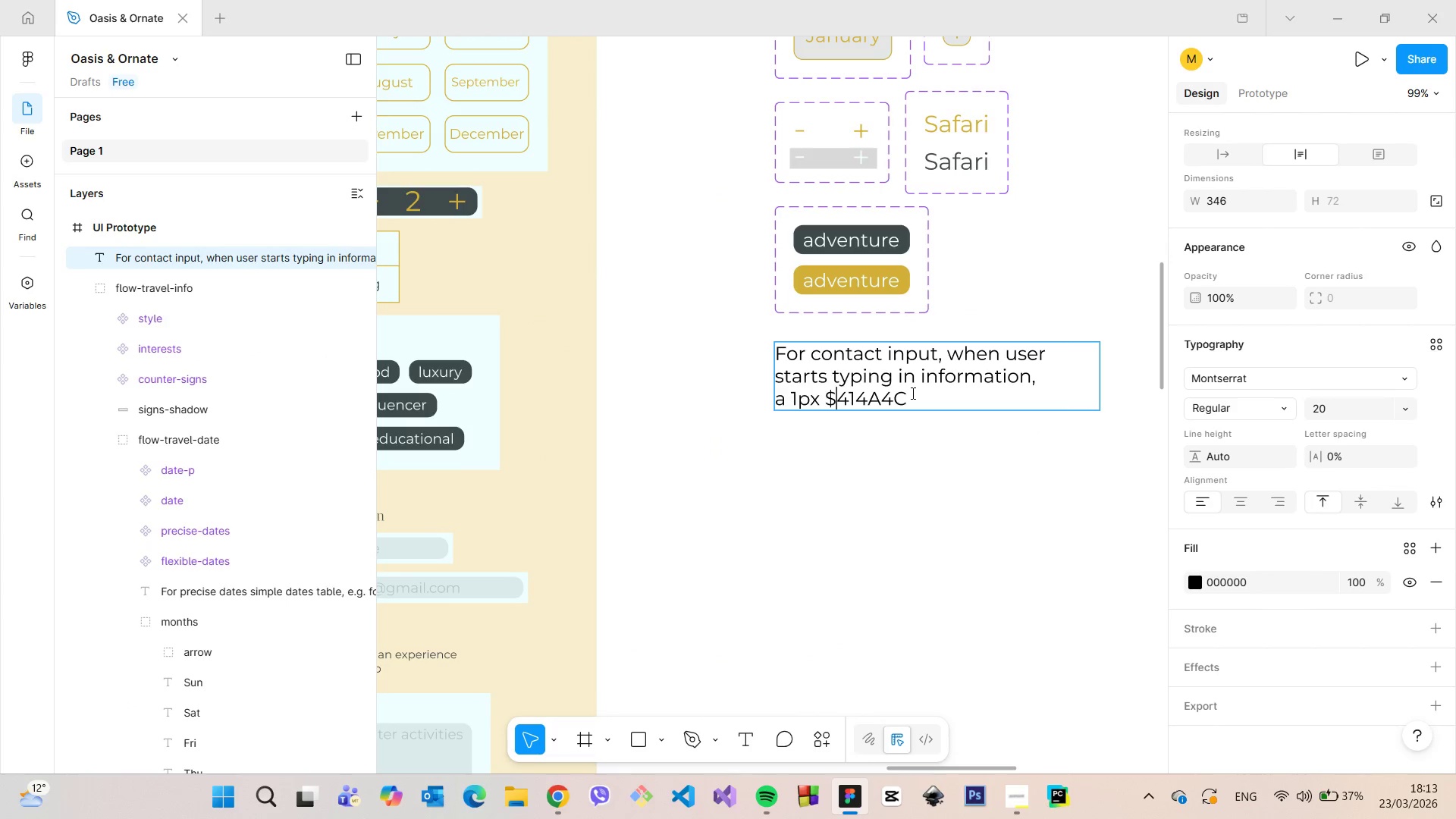 
key(Shift+Backspace)
 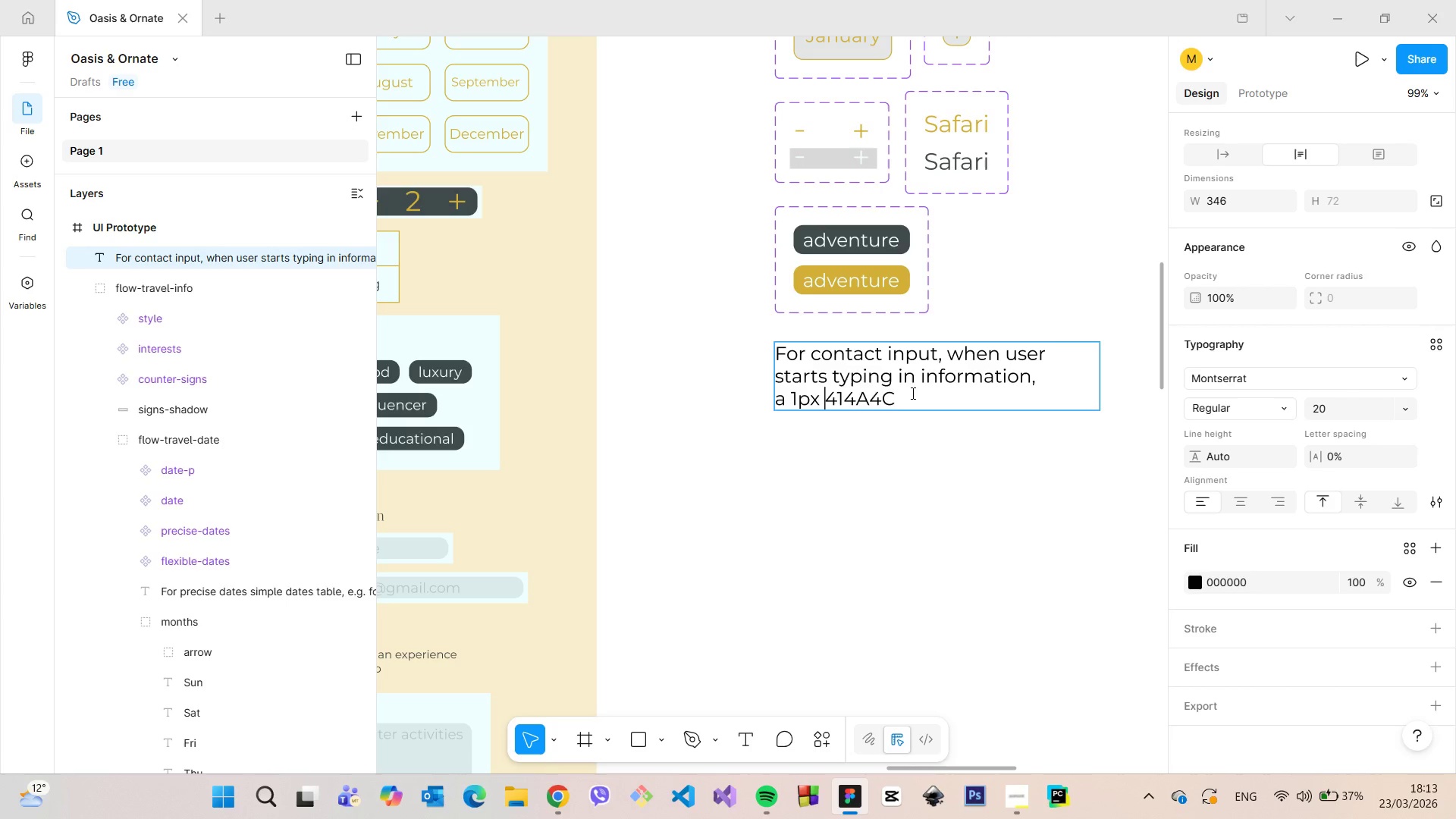 
key(Shift+3)
 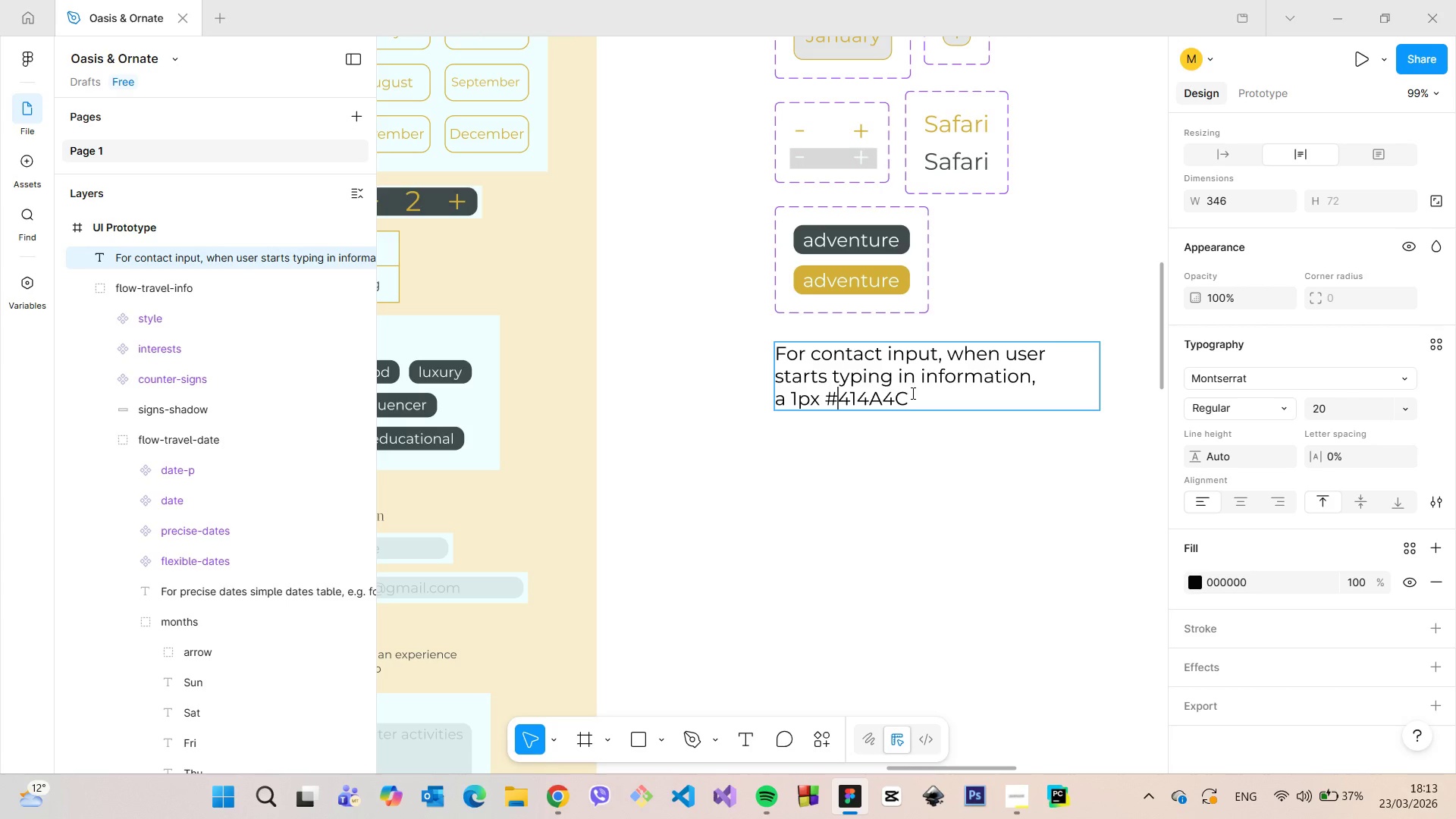 
left_click([912, 393])
 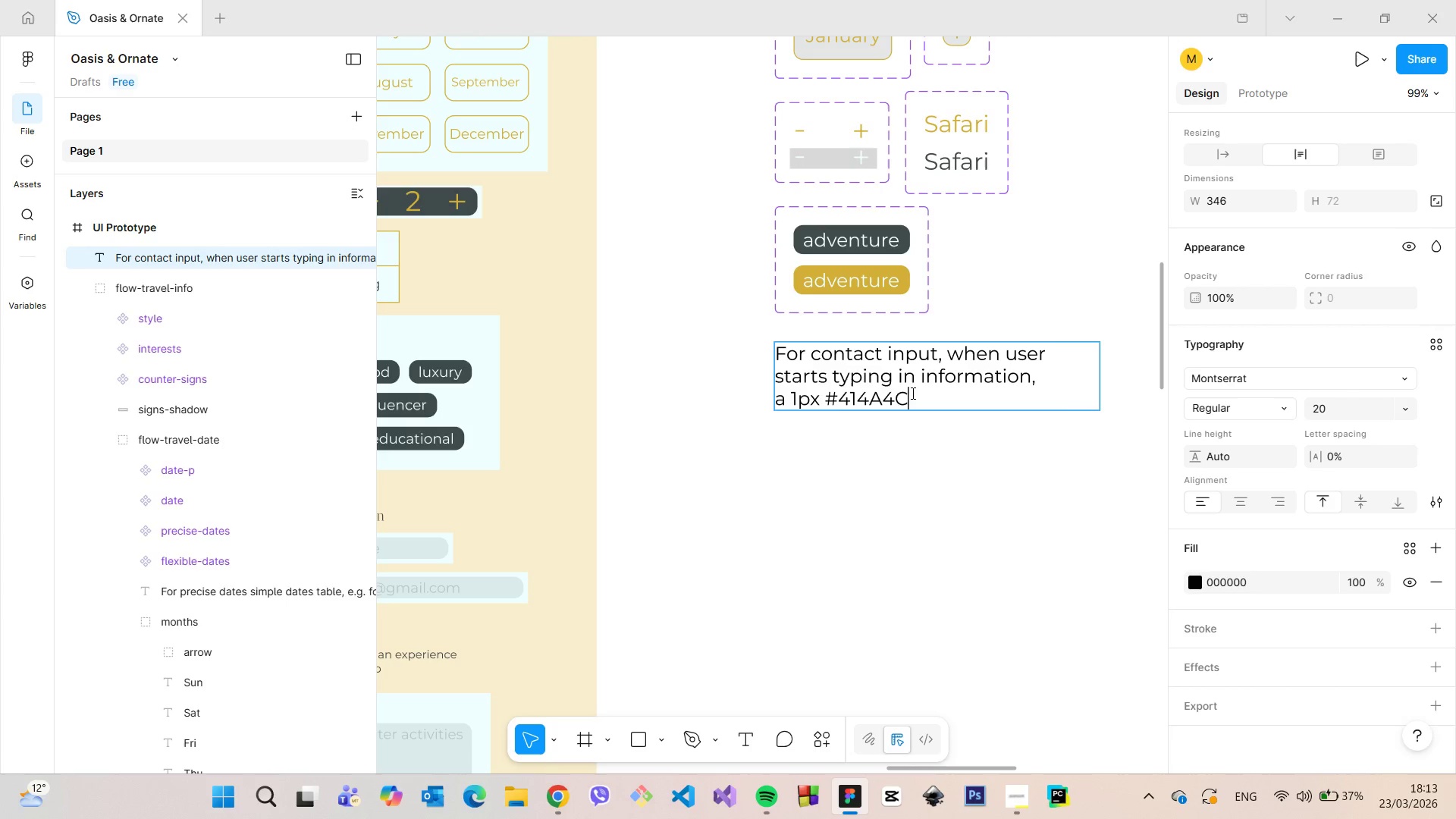 
type( solid border appears around text-base)
 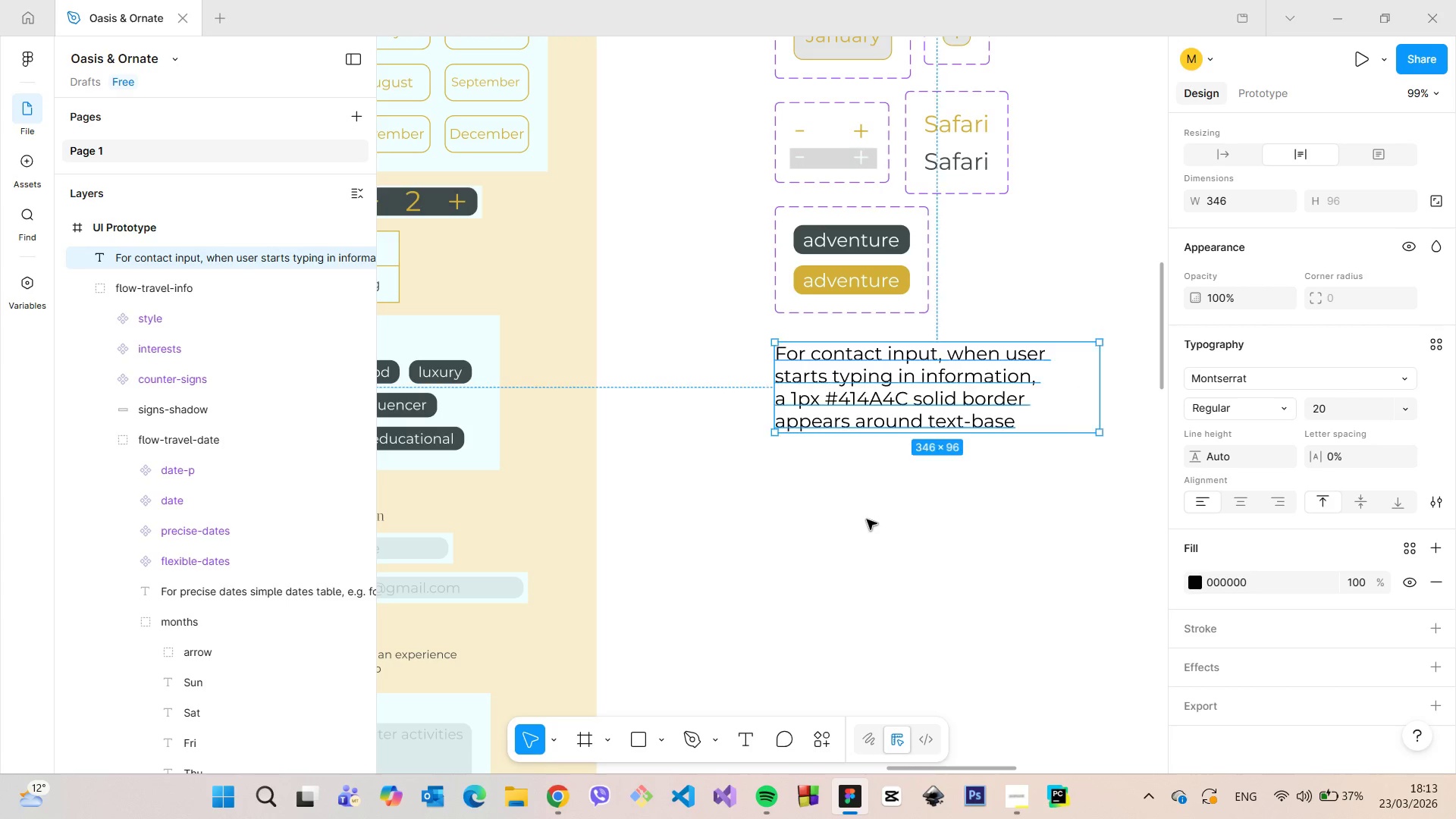 
double_click([867, 519])
 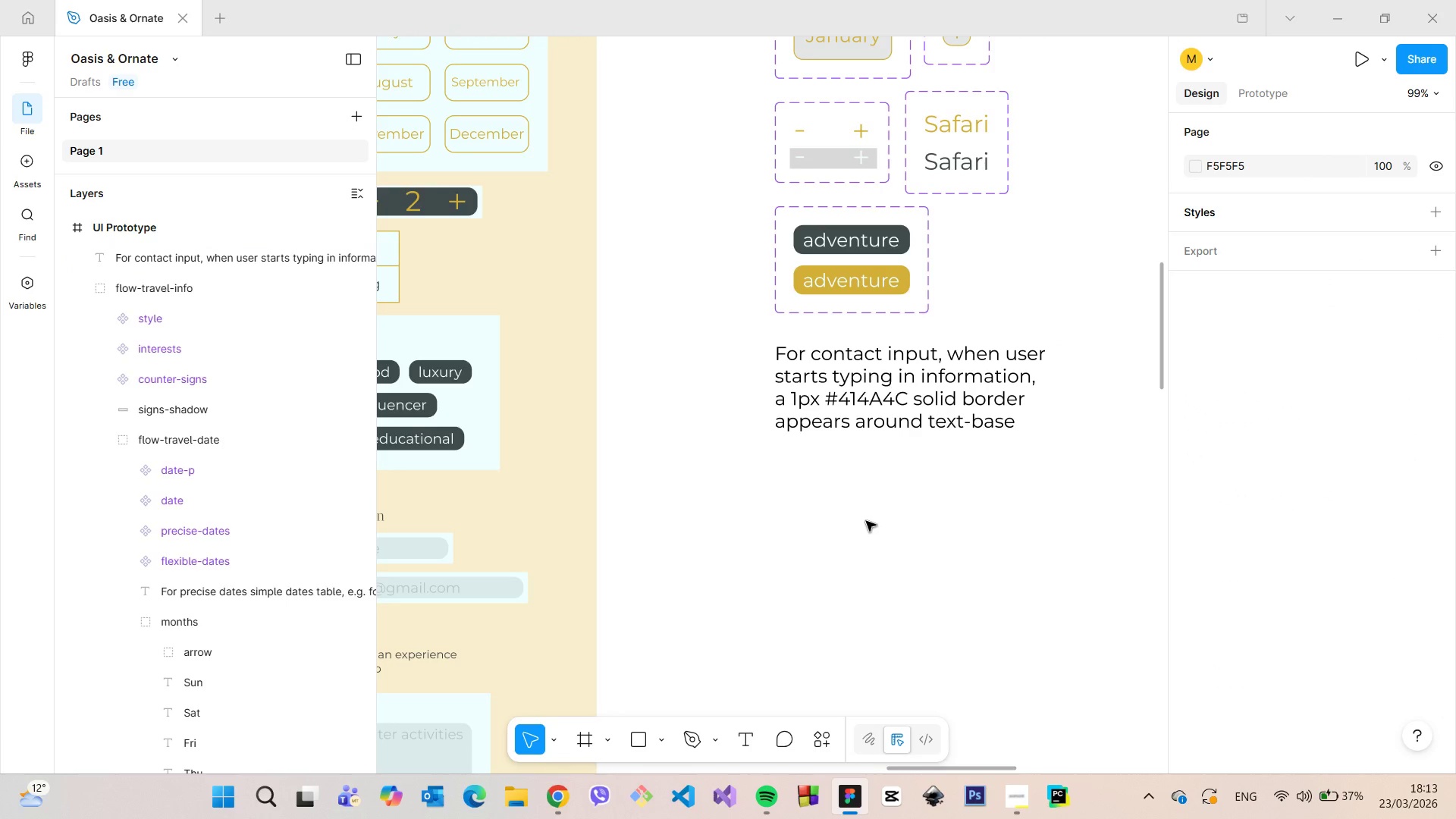 
scroll: coordinate [862, 522], scroll_direction: down, amount: 16.0
 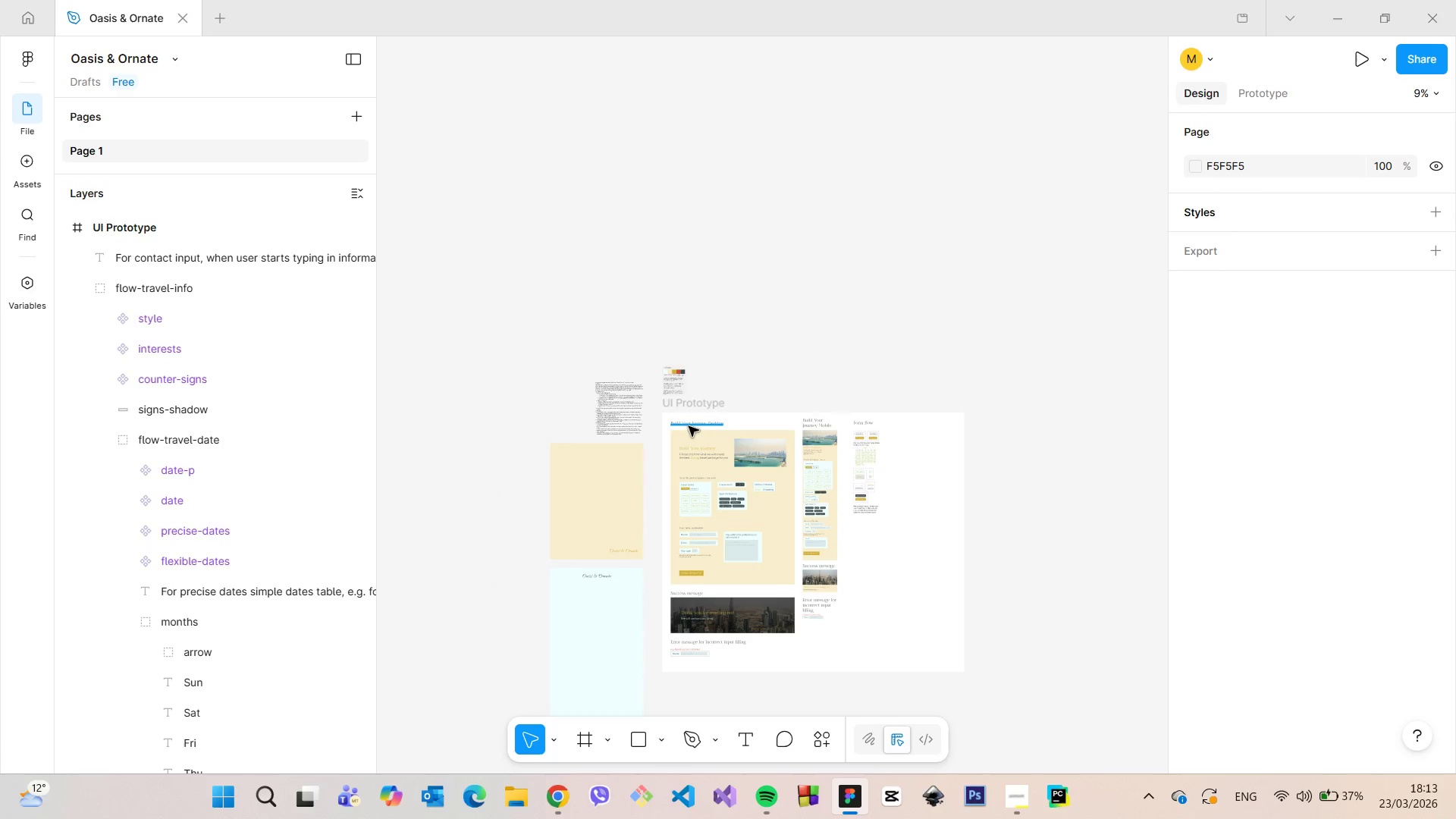 
scroll: coordinate [890, 437], scroll_direction: up, amount: 10.0
 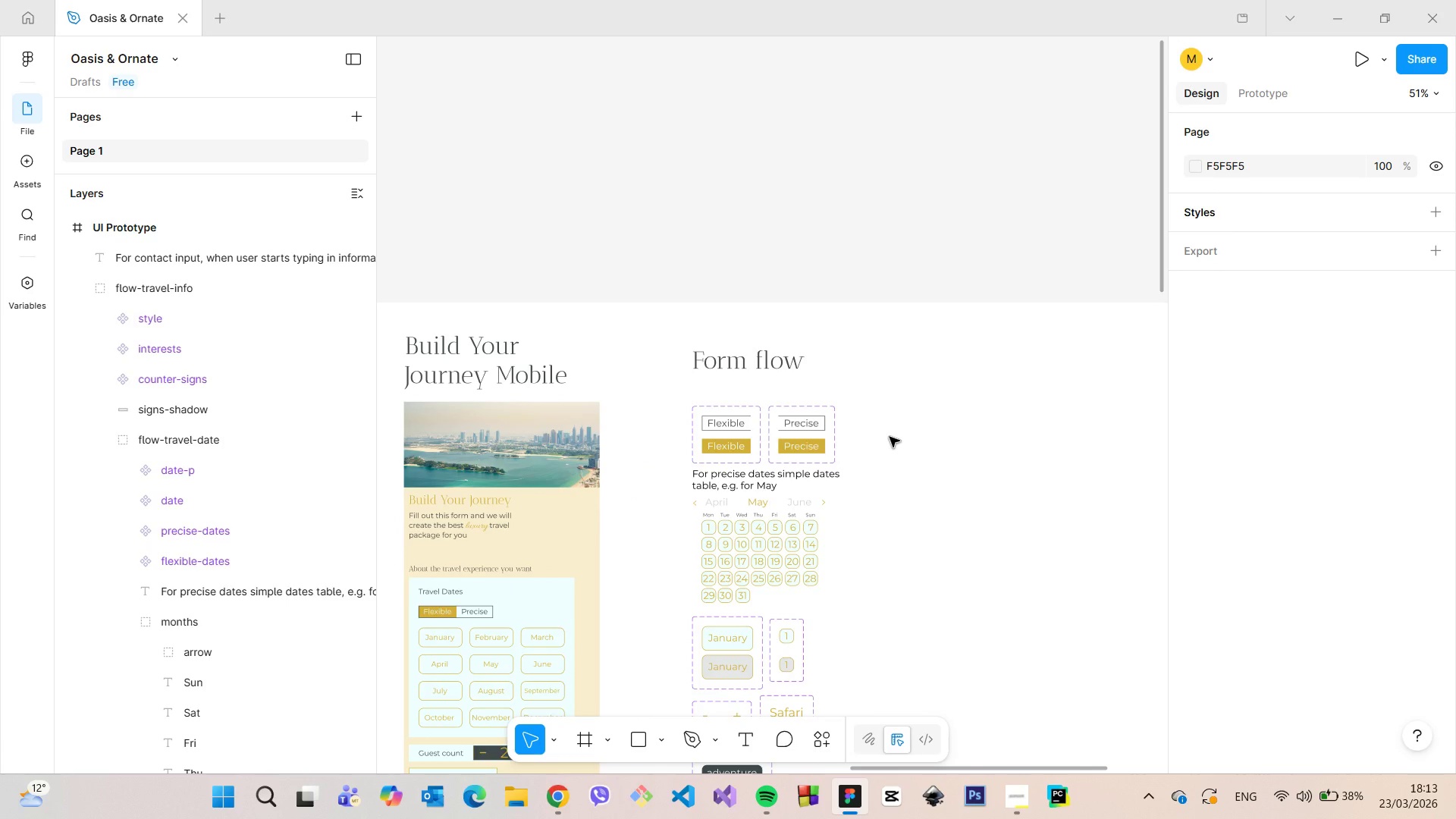 
scroll: coordinate [625, 614], scroll_direction: down, amount: 11.0
 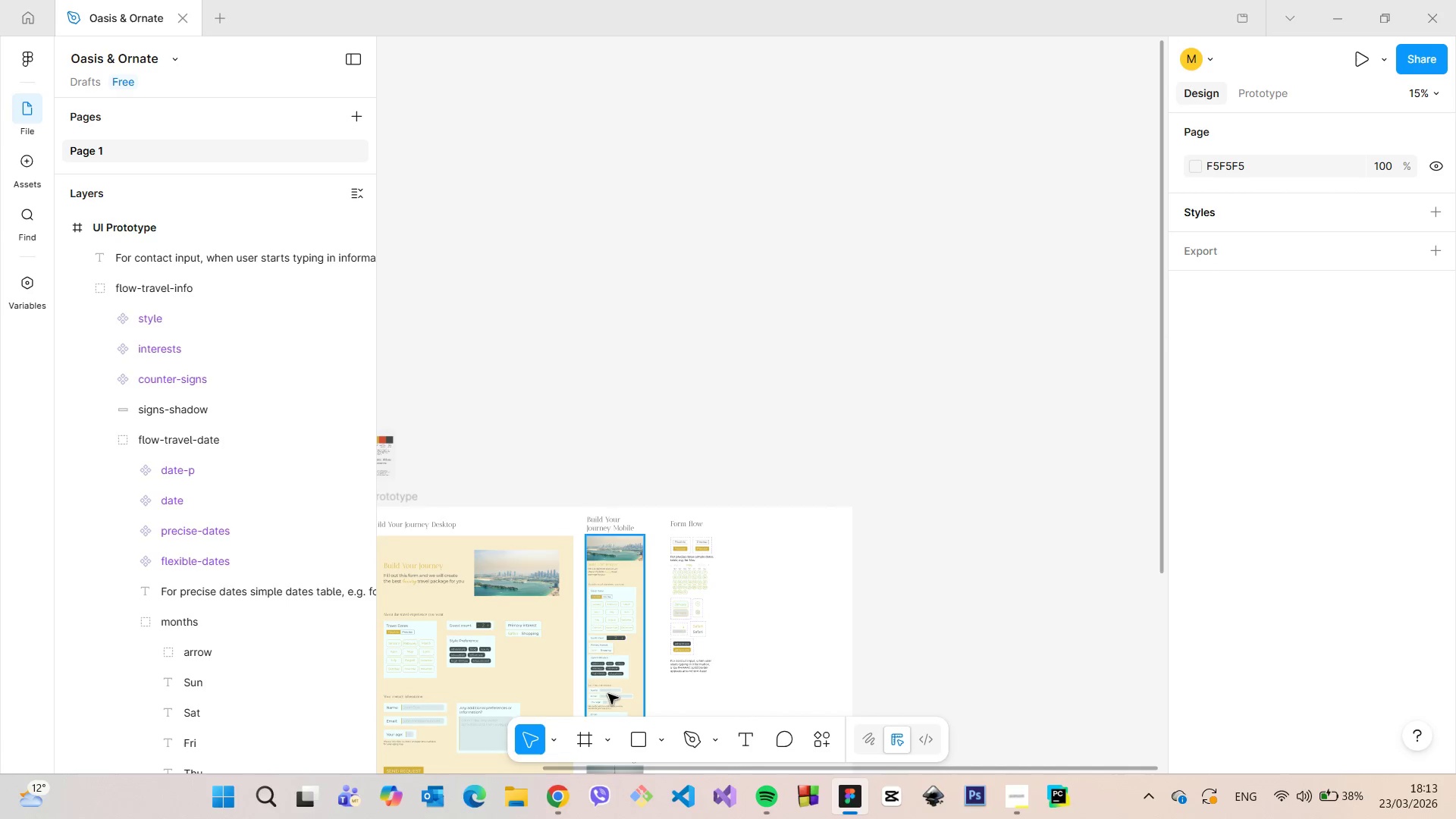 
scroll: coordinate [603, 685], scroll_direction: up, amount: 12.0
 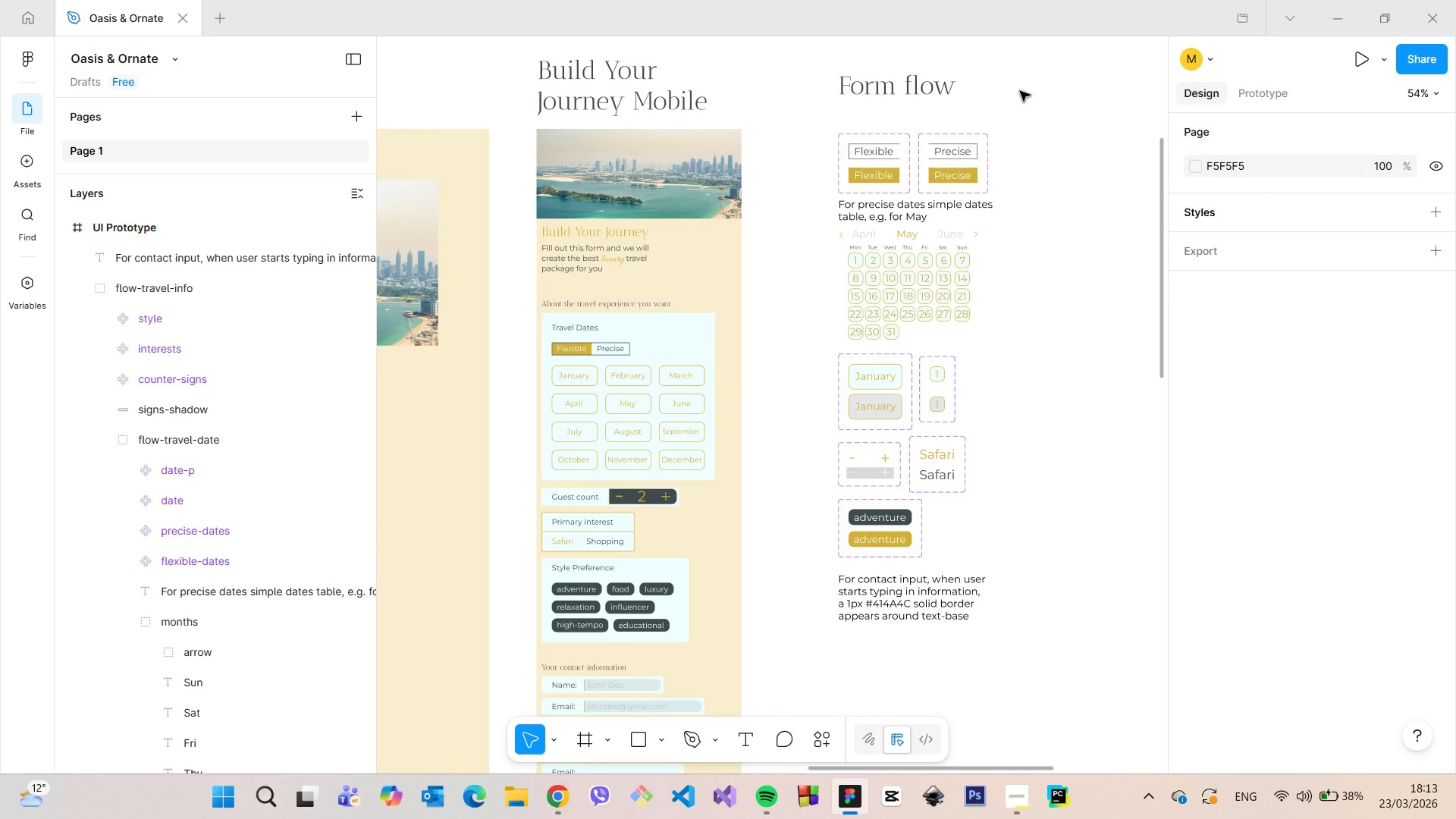 
left_click_drag(start_coordinate=[1158, 170], to_coordinate=[1154, 187])
 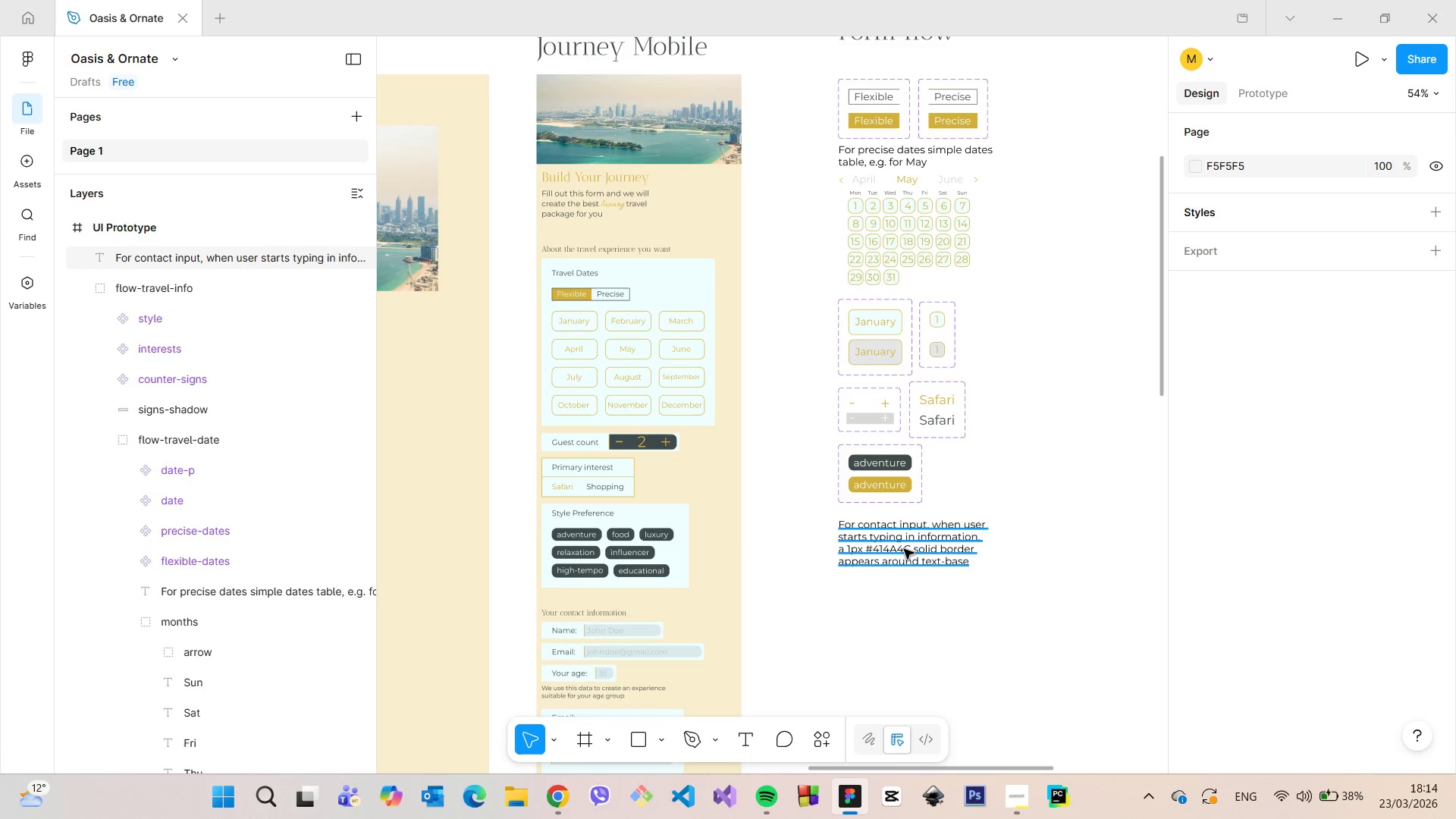 
left_click([904, 549])
 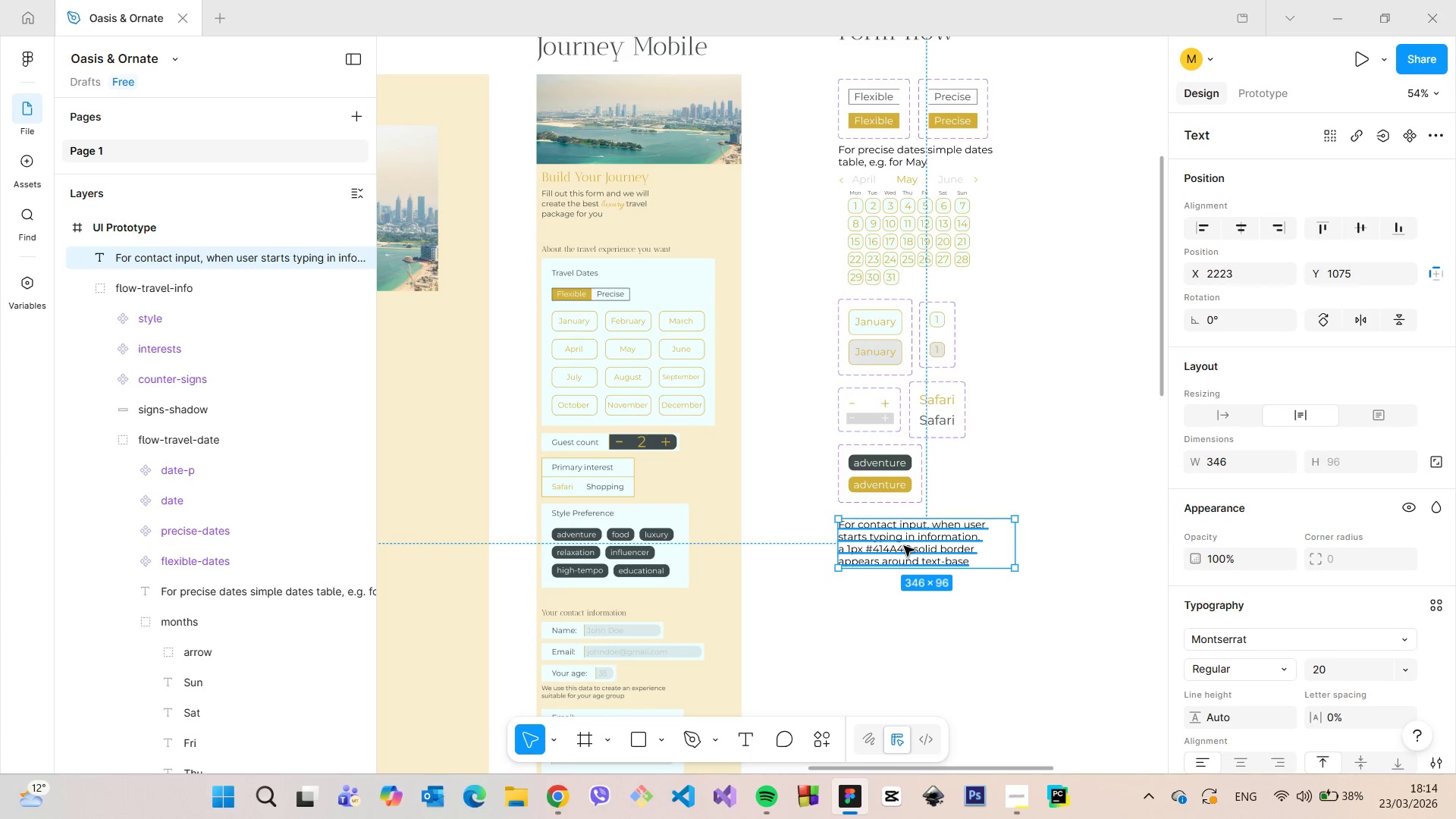 
left_click_drag(start_coordinate=[904, 546], to_coordinate=[905, 607])
 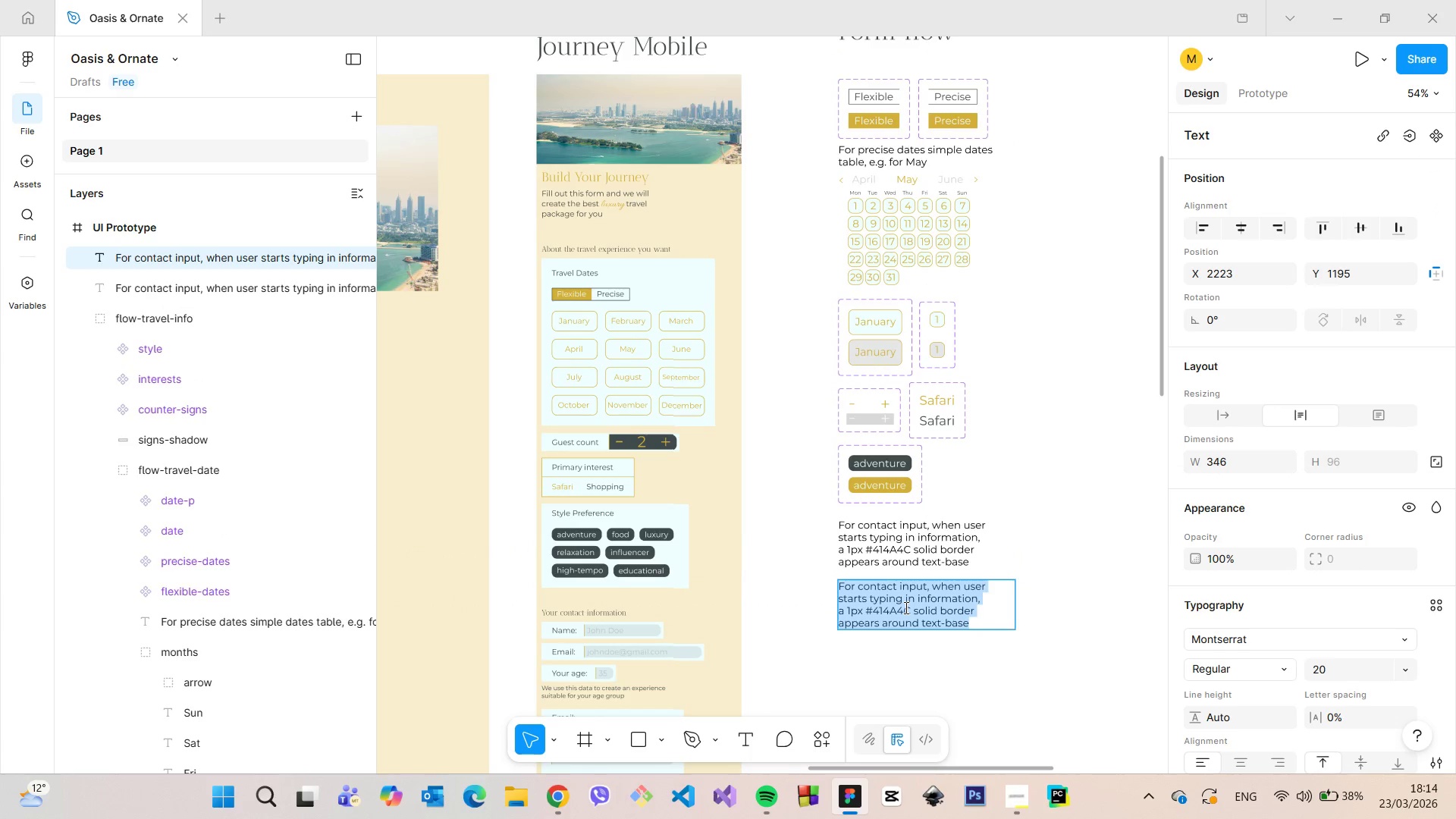 
hold_key(key=AltLeft, duration=1.5)
 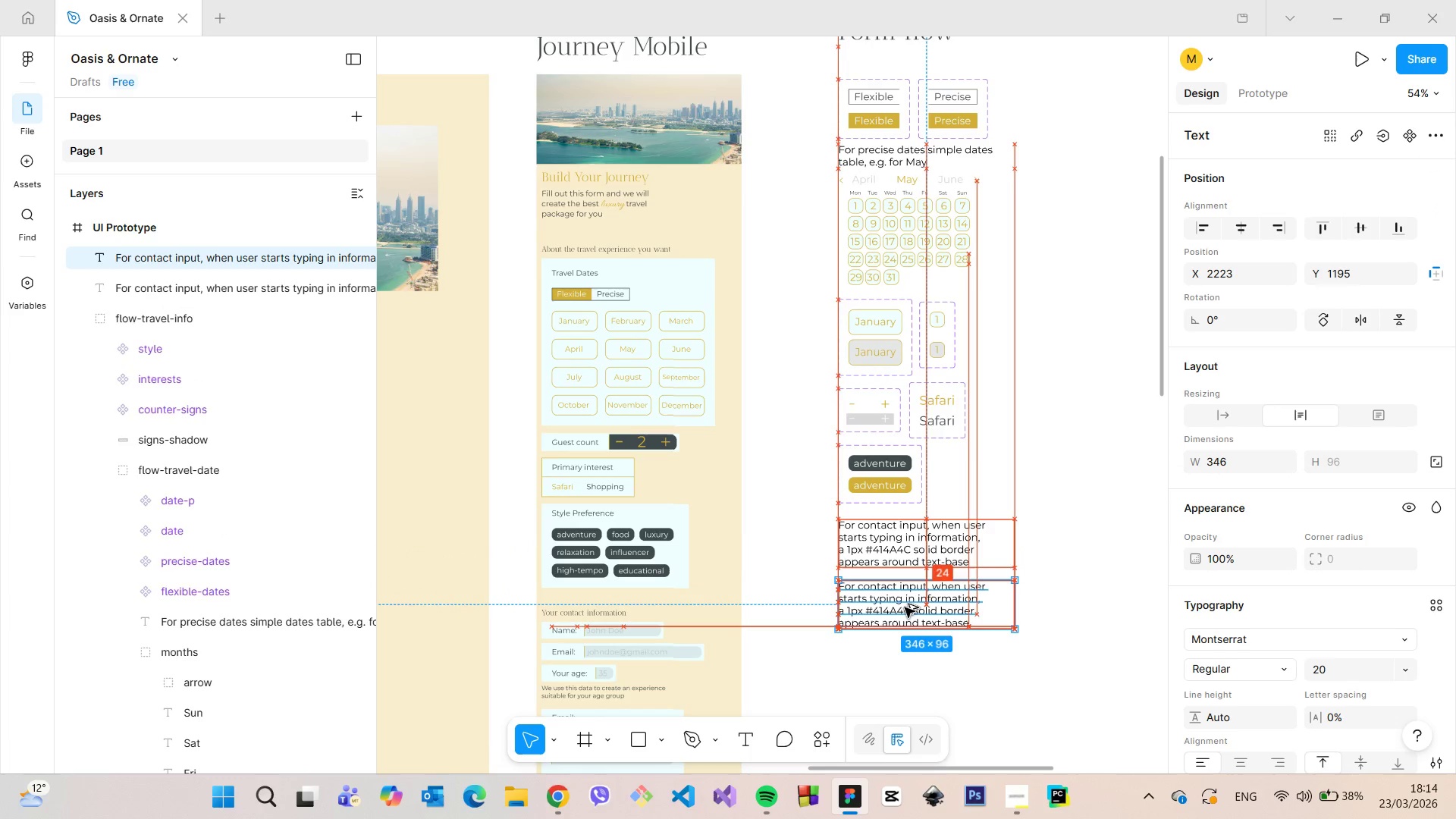 
hold_key(key=AltLeft, duration=0.92)
 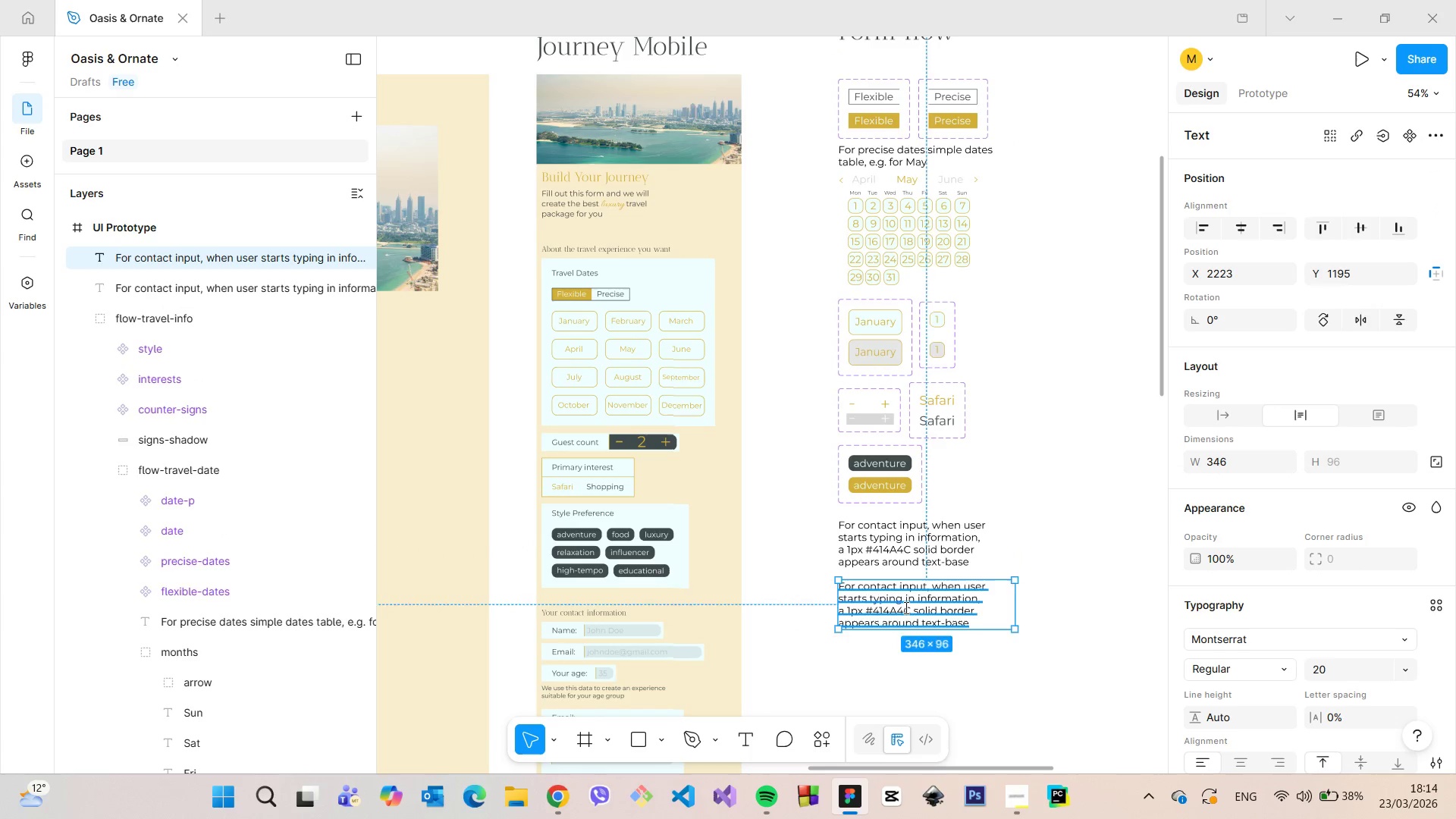 
double_click([905, 607])
 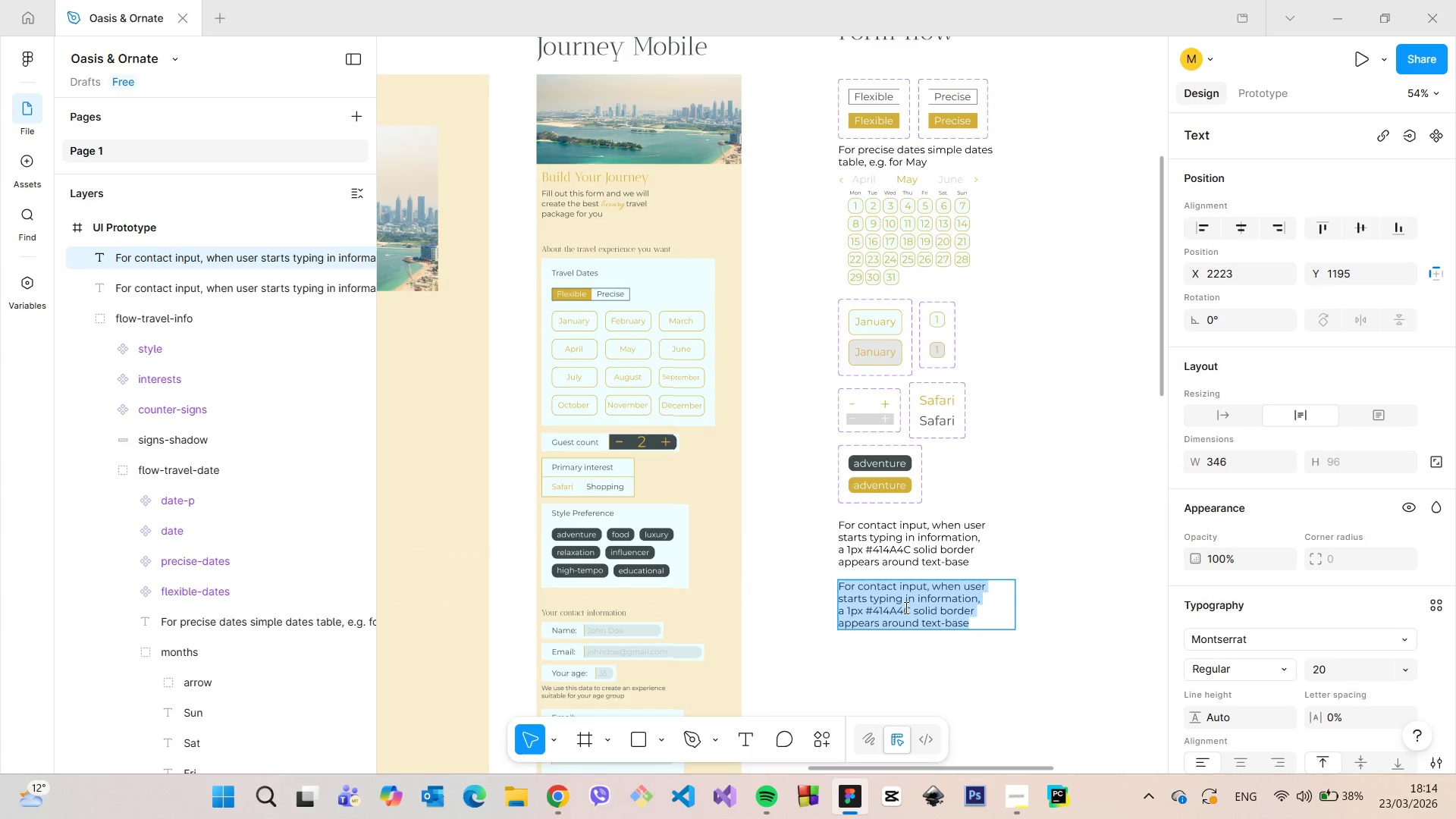 
type(Mobile version has these same animations, in the dimensions the same as in the Movi)
key(Backspace)
key(Backspace)
type(bile)
 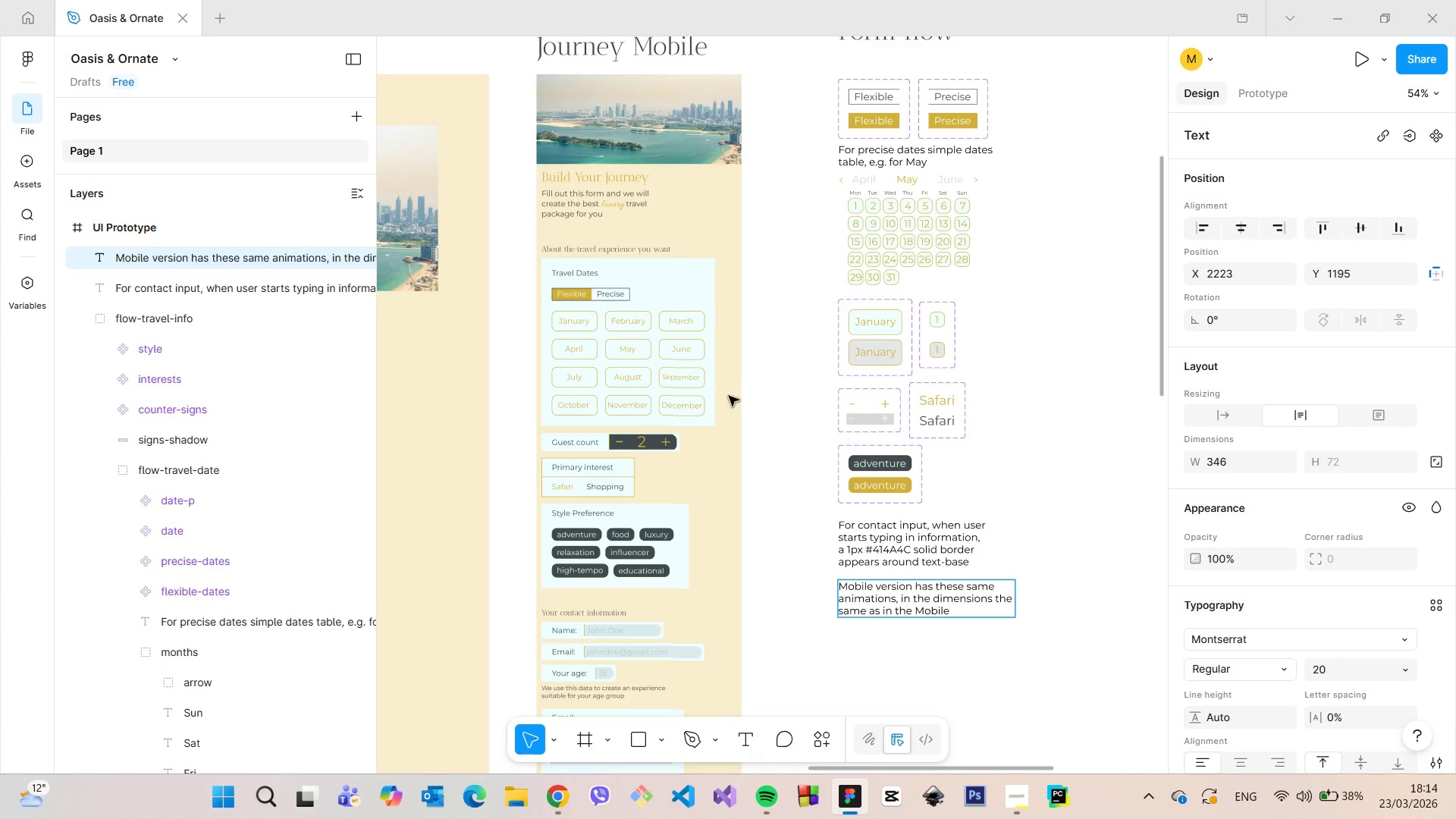 
scroll: coordinate [228, 414], scroll_direction: down, amount: 5.0
 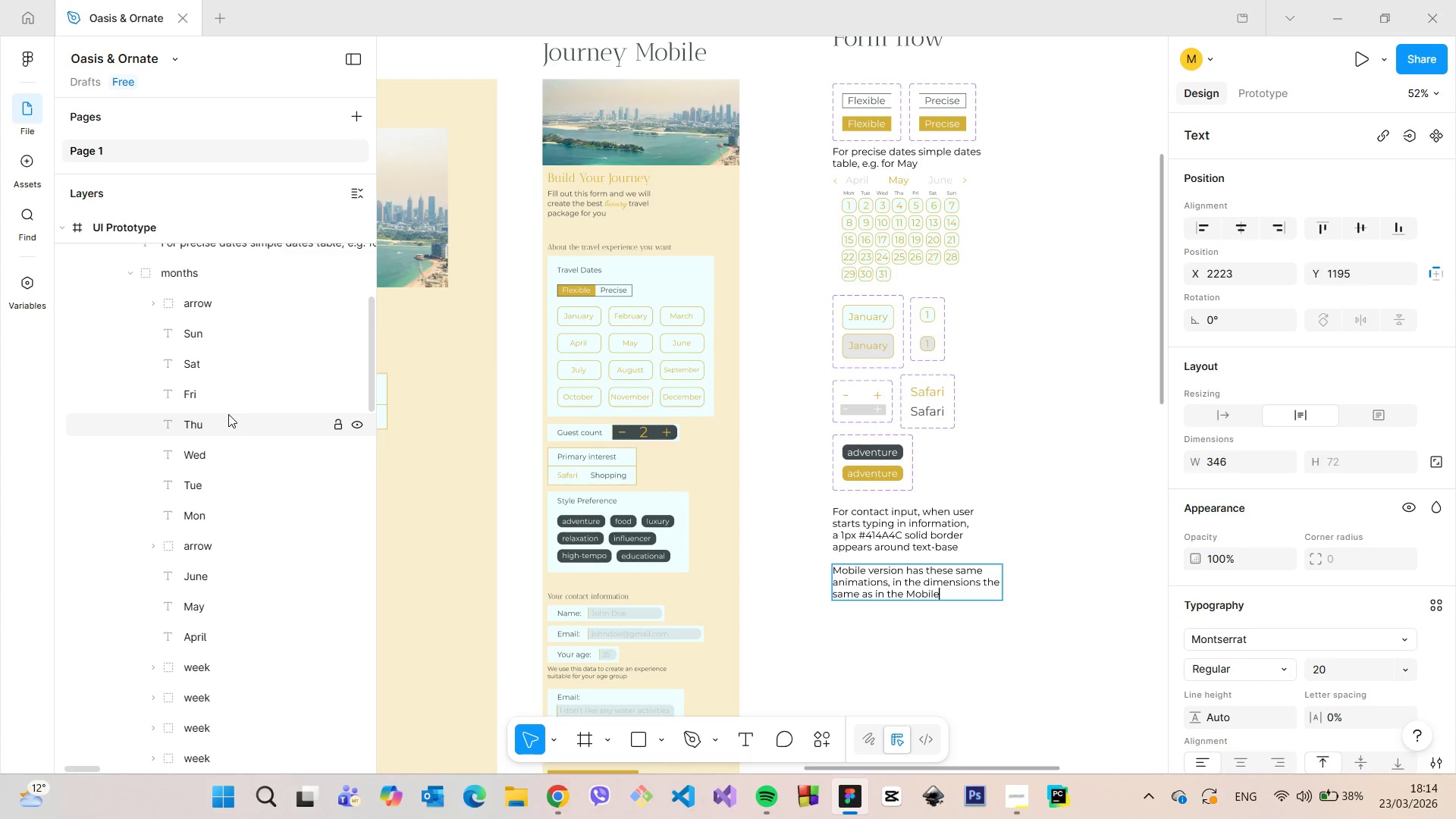 
scroll: coordinate [228, 414], scroll_direction: up, amount: 2.0
 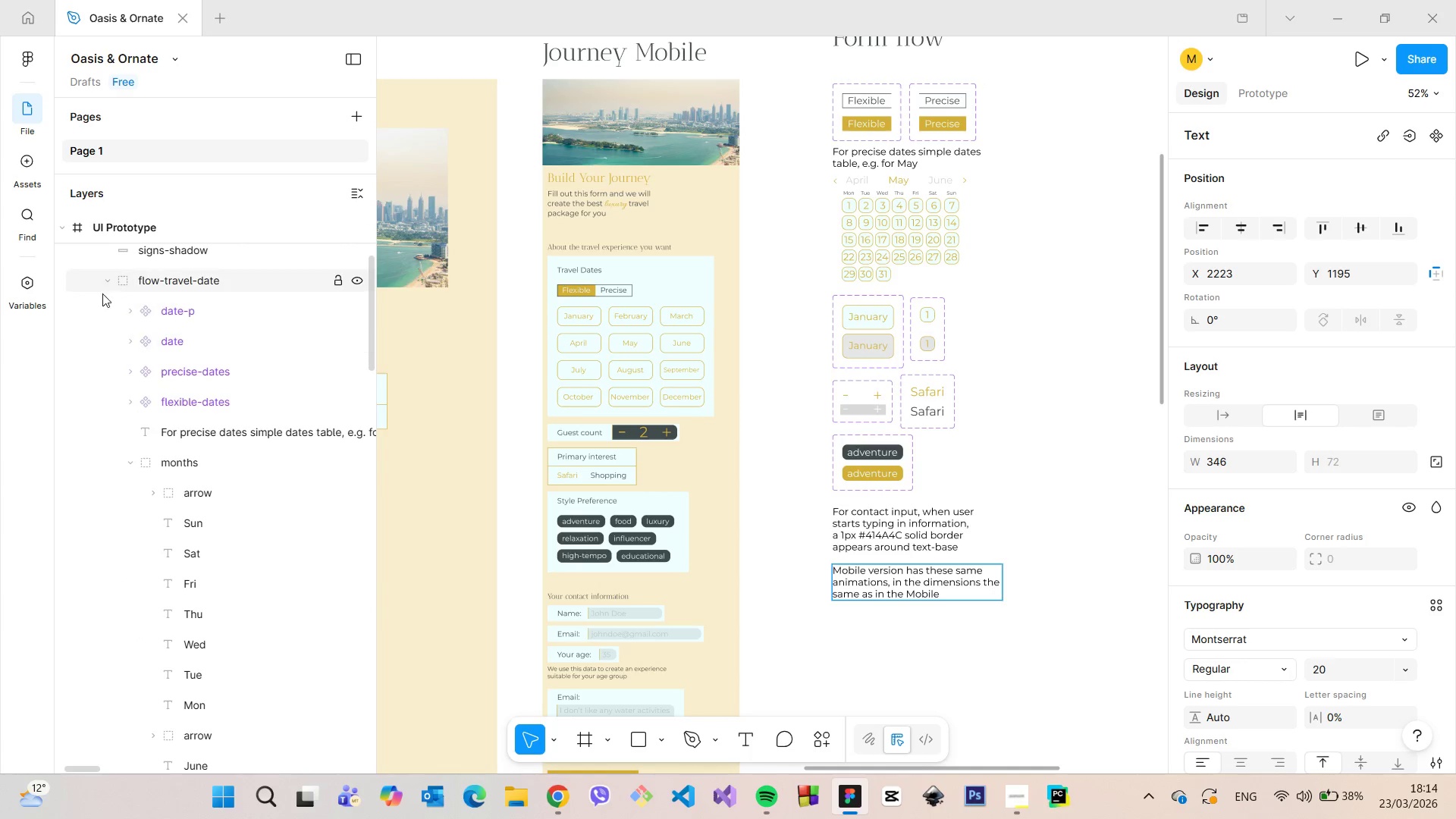 
left_click([102, 288])
 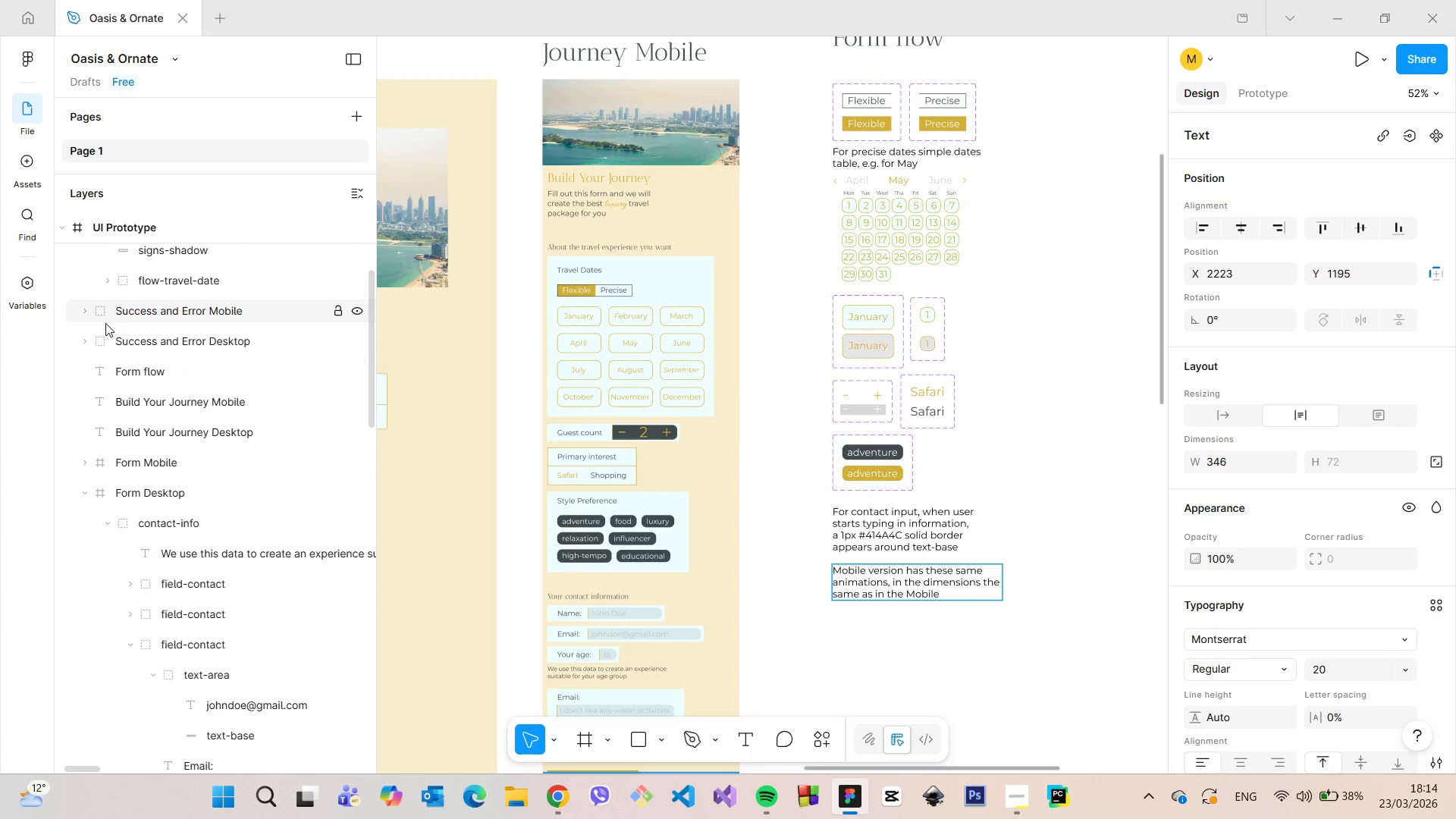 
scroll: coordinate [111, 334], scroll_direction: down, amount: 1.0
 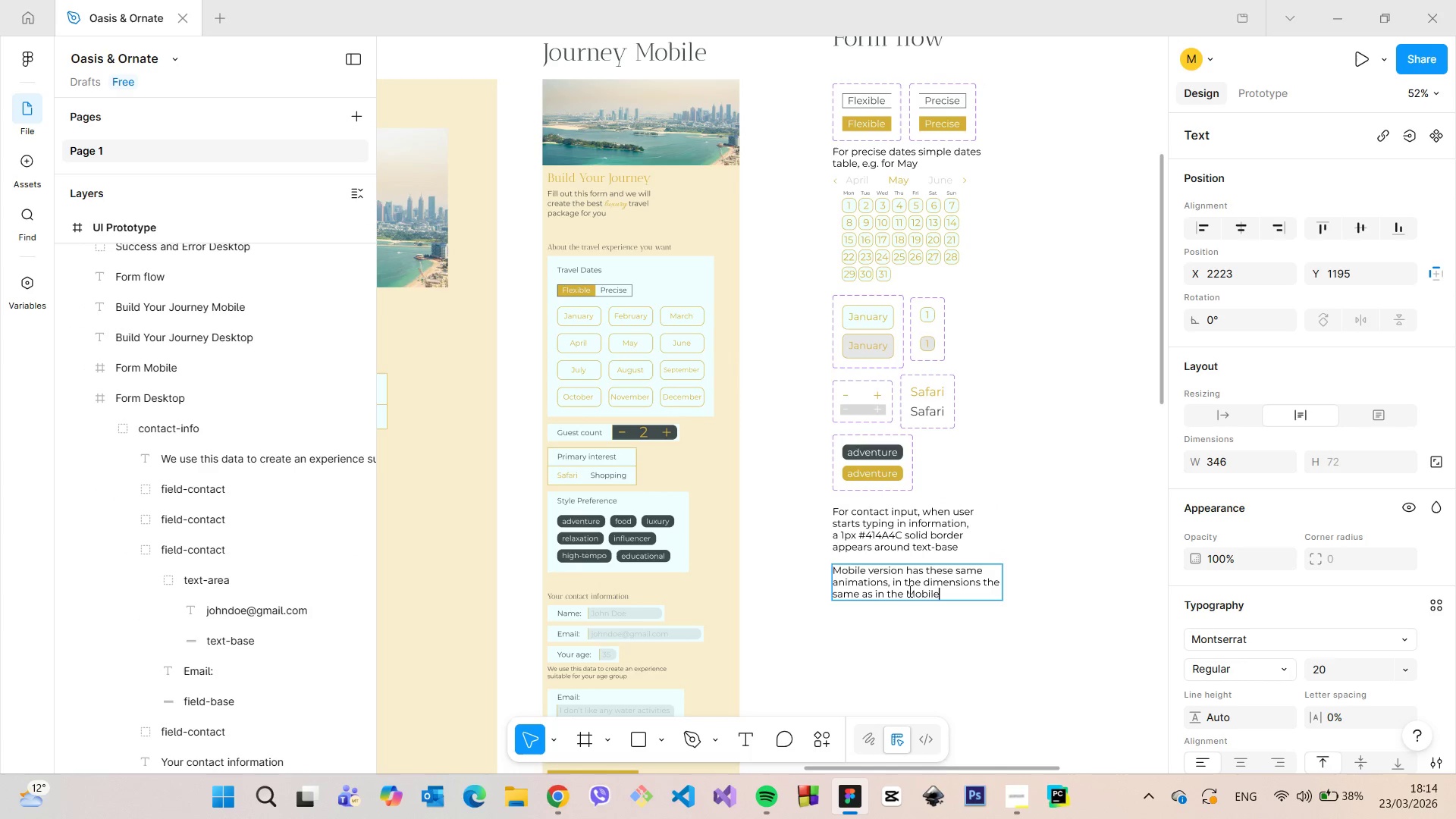 
left_click_drag(start_coordinate=[946, 599], to_coordinate=[908, 592])
 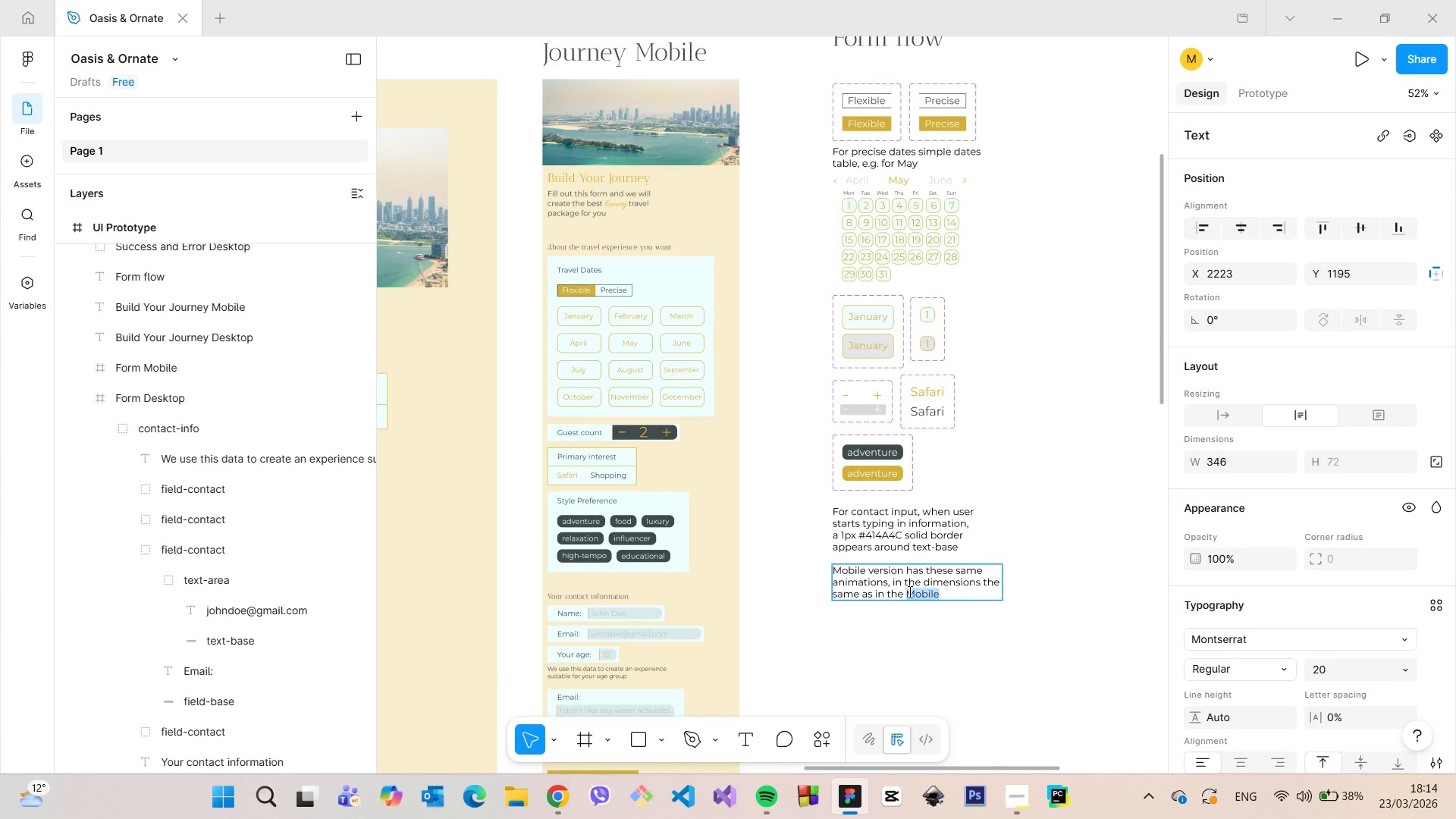 
type(Form Mobile Prototype)
 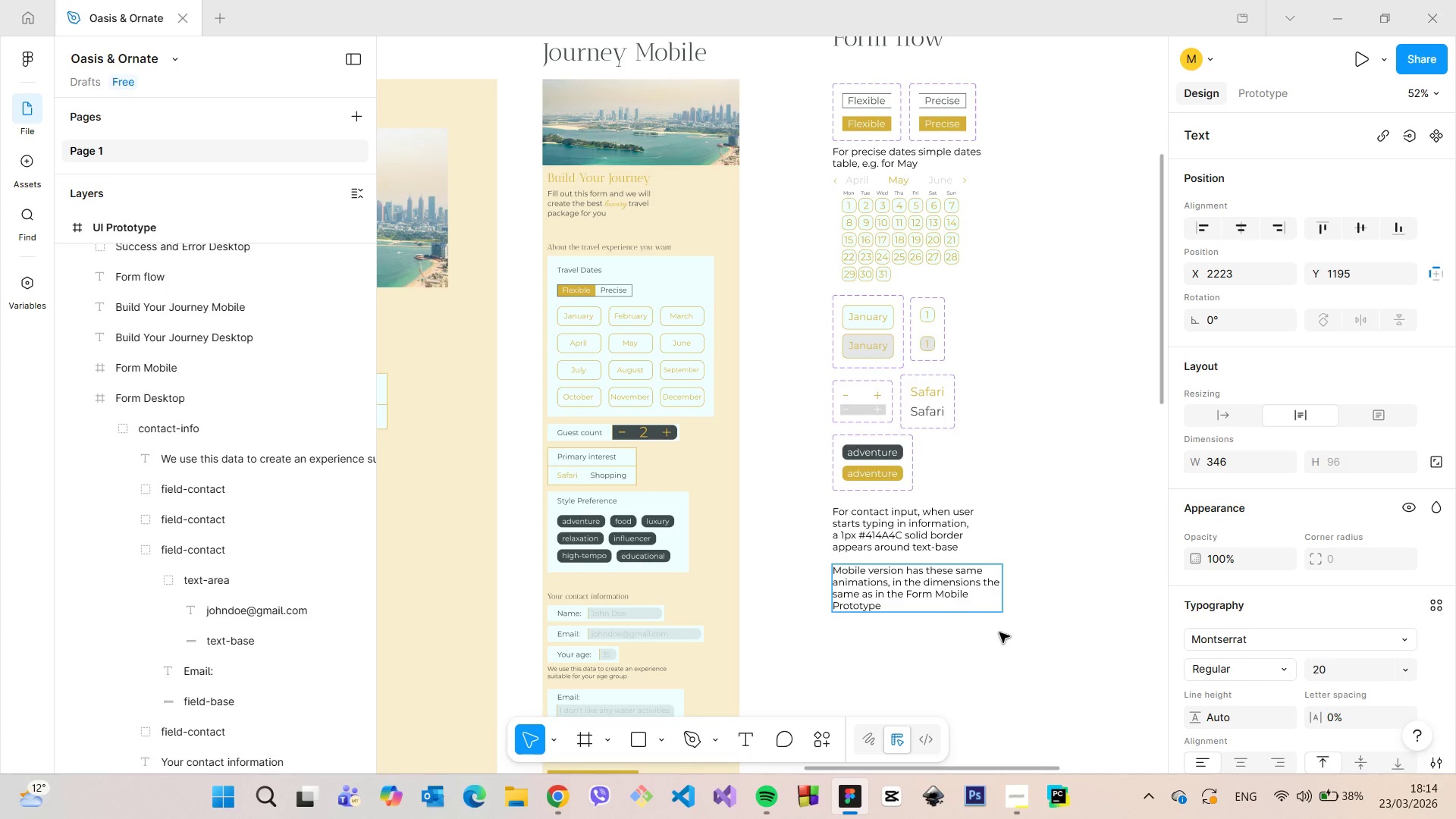 
left_click([1017, 654])
 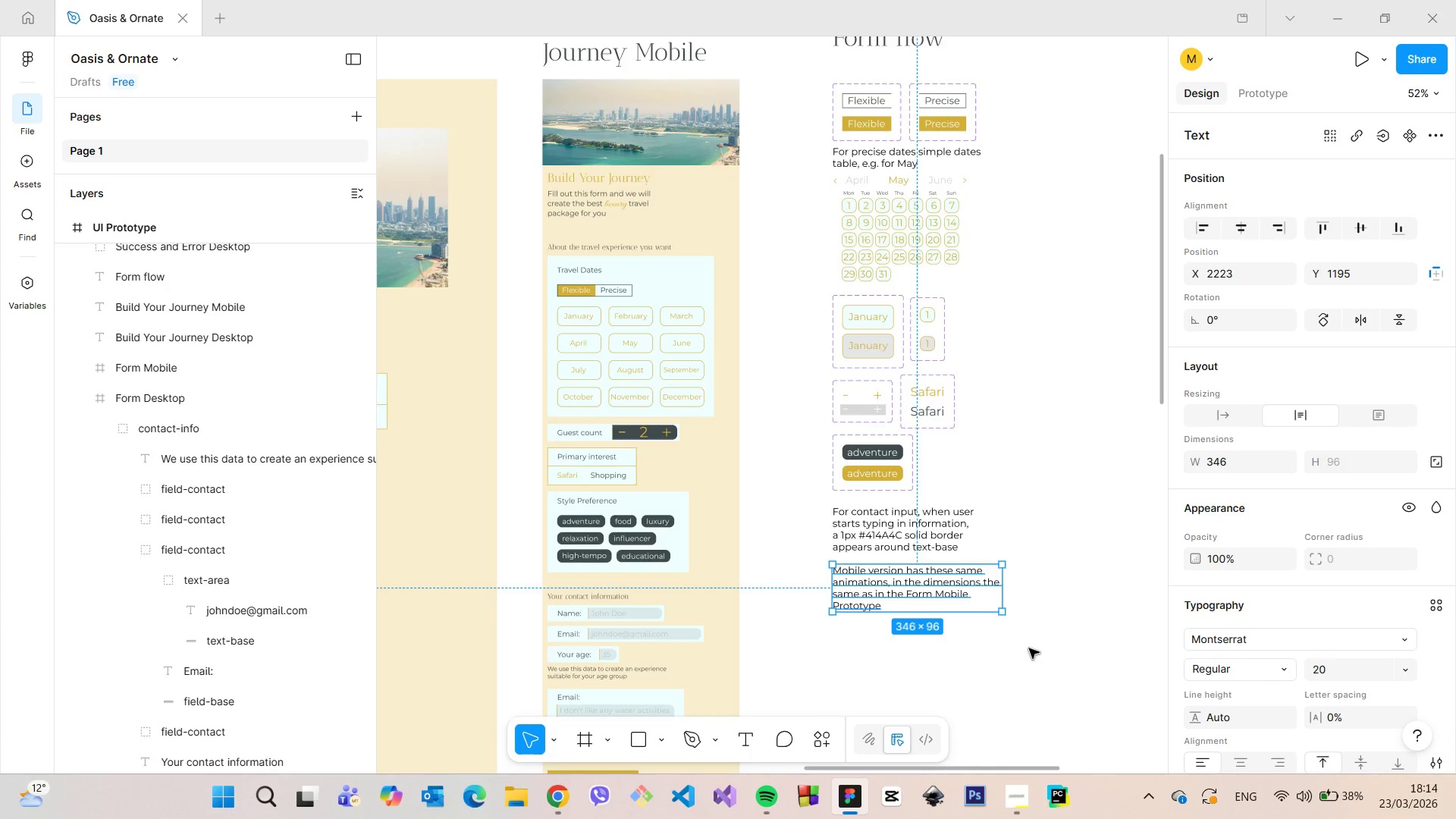 
scroll: coordinate [1024, 645], scroll_direction: down, amount: 11.0
 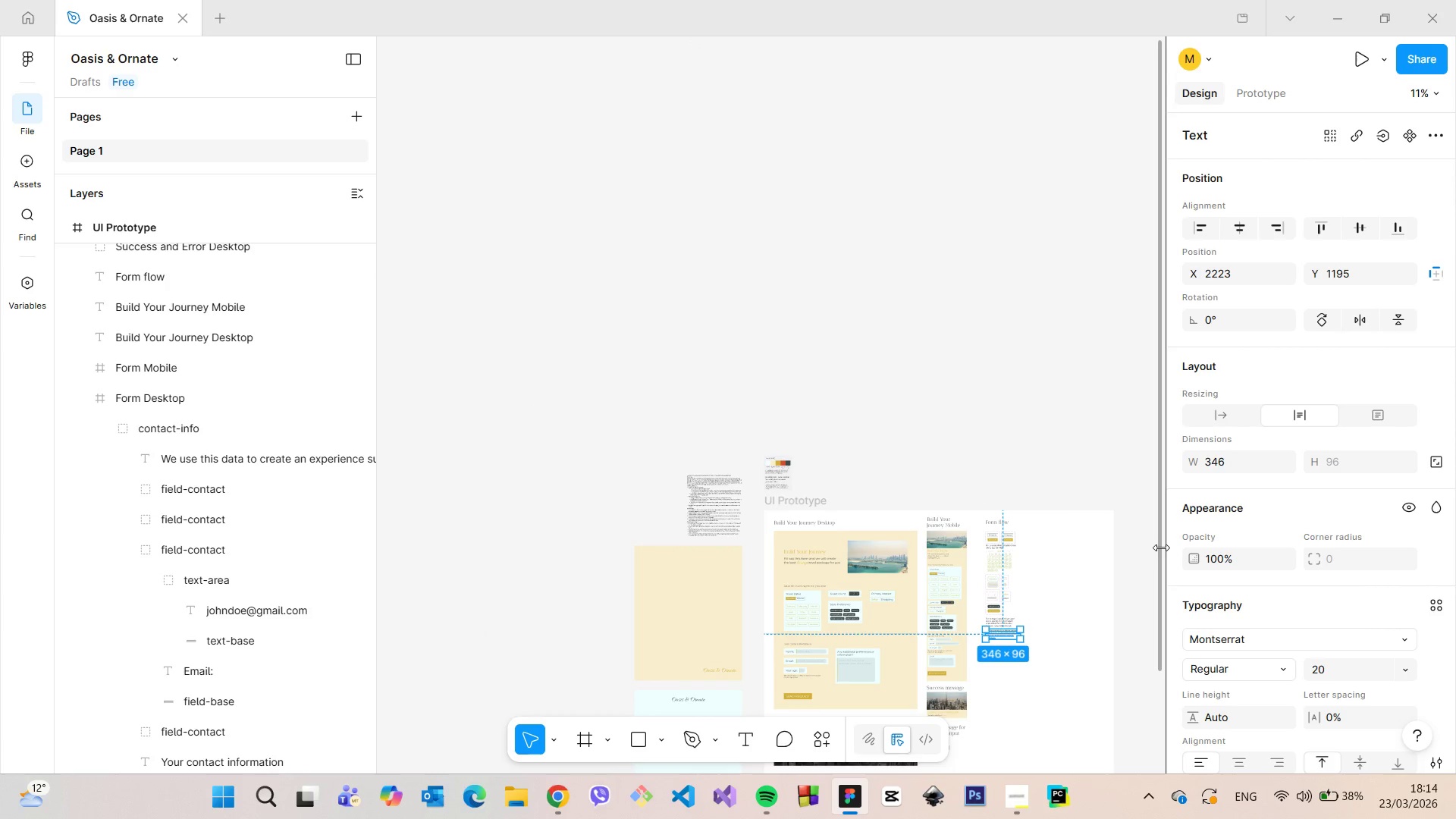 
left_click_drag(start_coordinate=[1159, 546], to_coordinate=[1147, 658])
 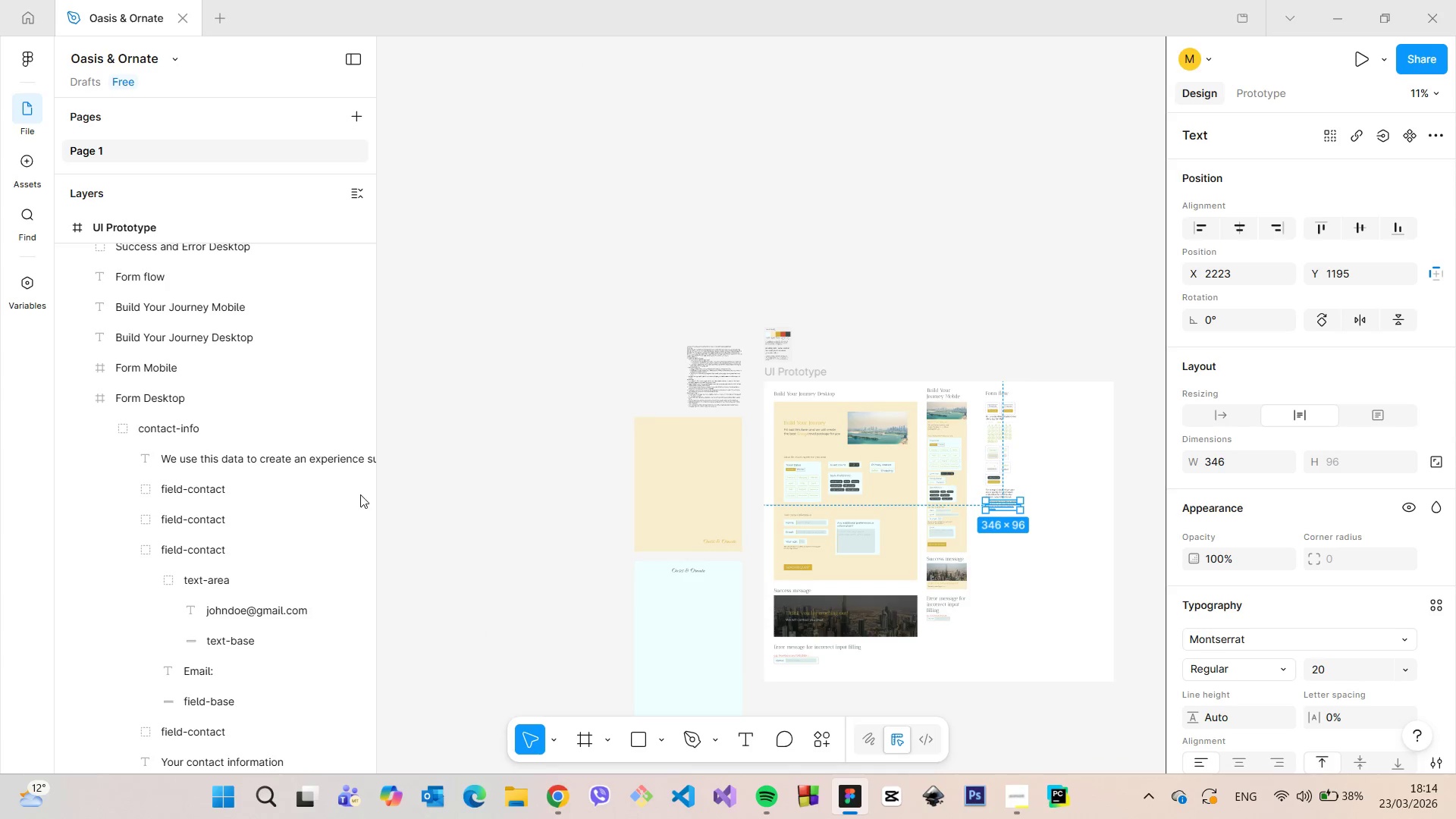 
scroll: coordinate [221, 414], scroll_direction: up, amount: 5.0
 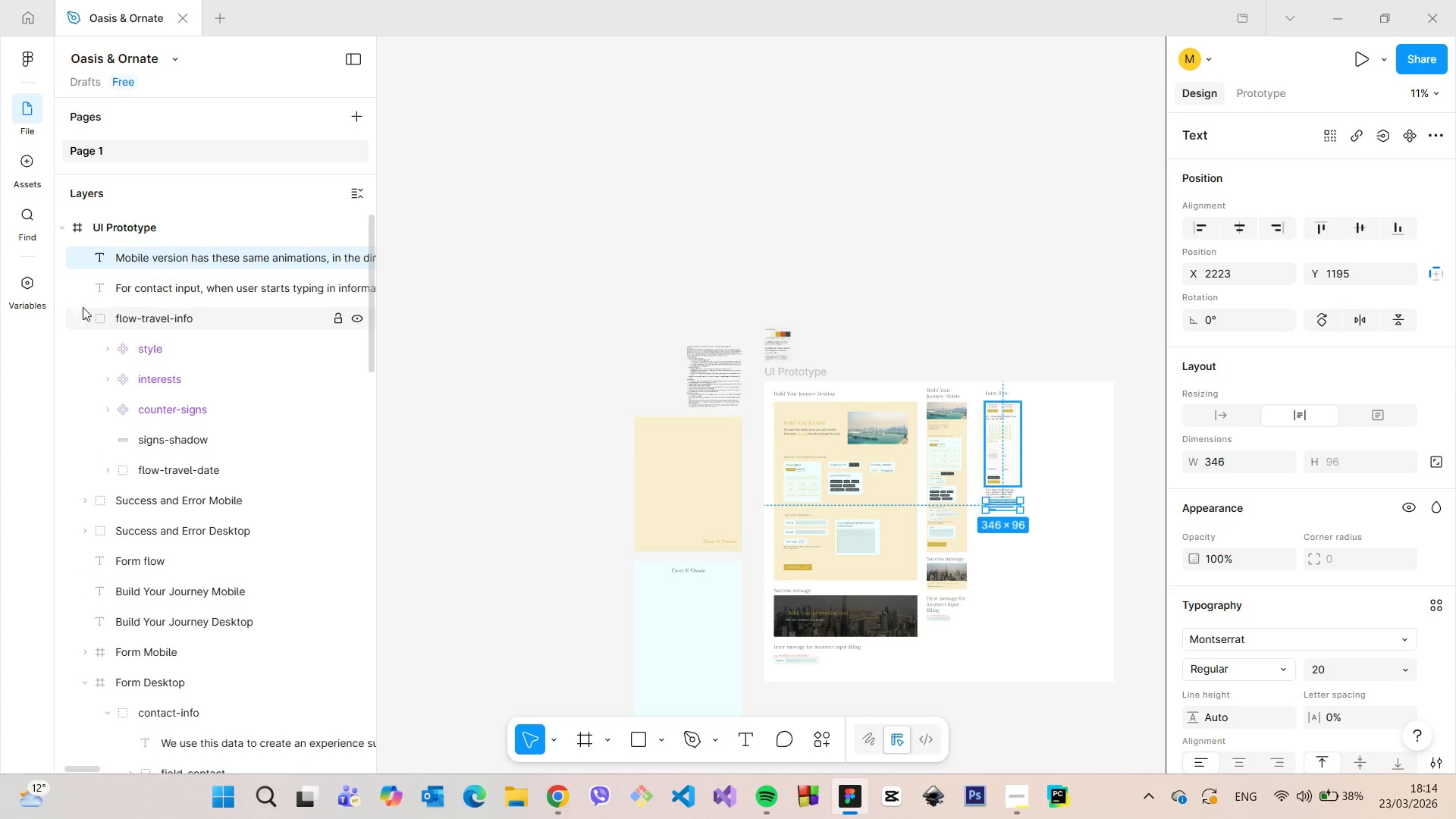 
left_click([88, 318])
 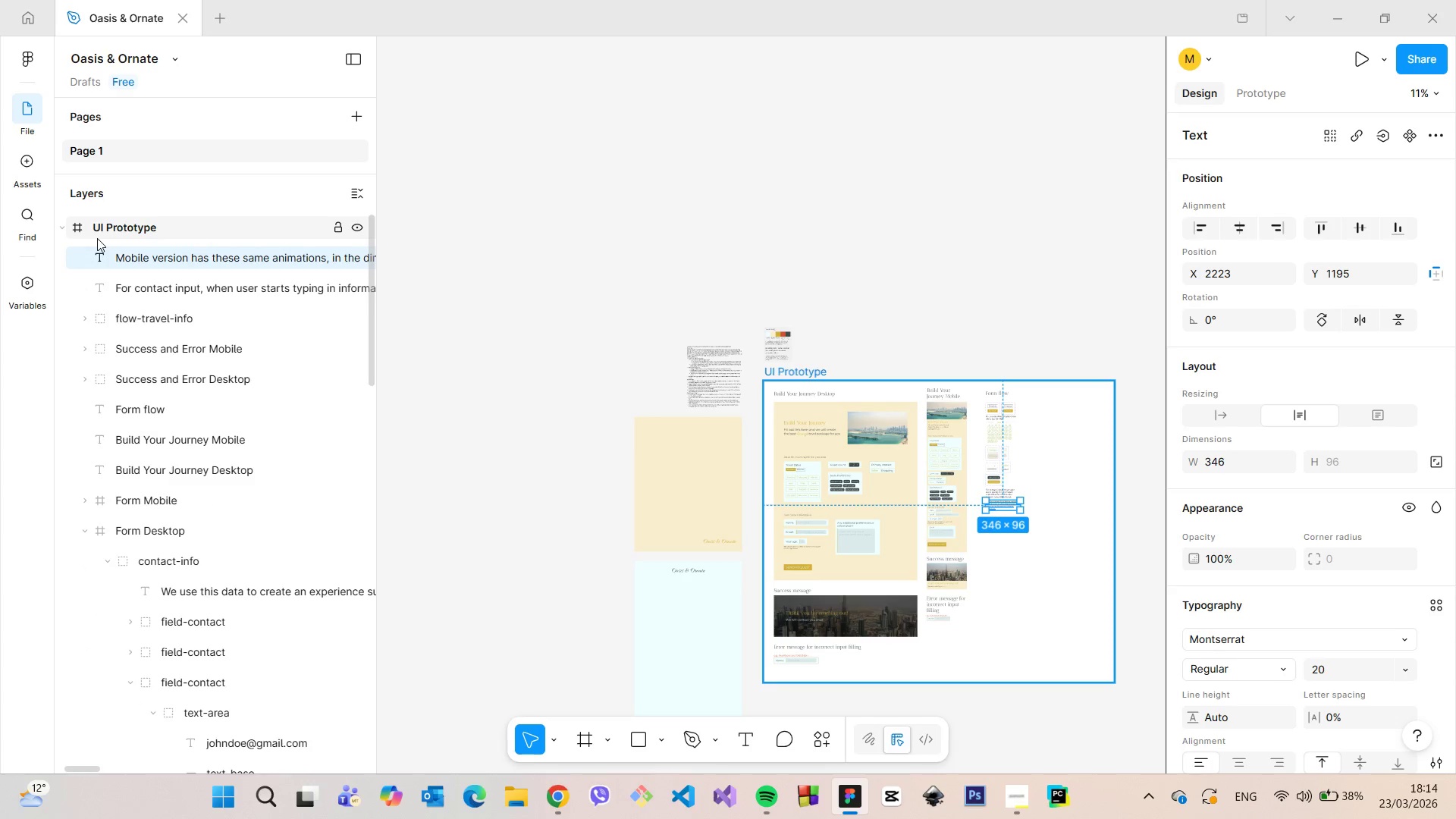 
left_click([97, 238])
 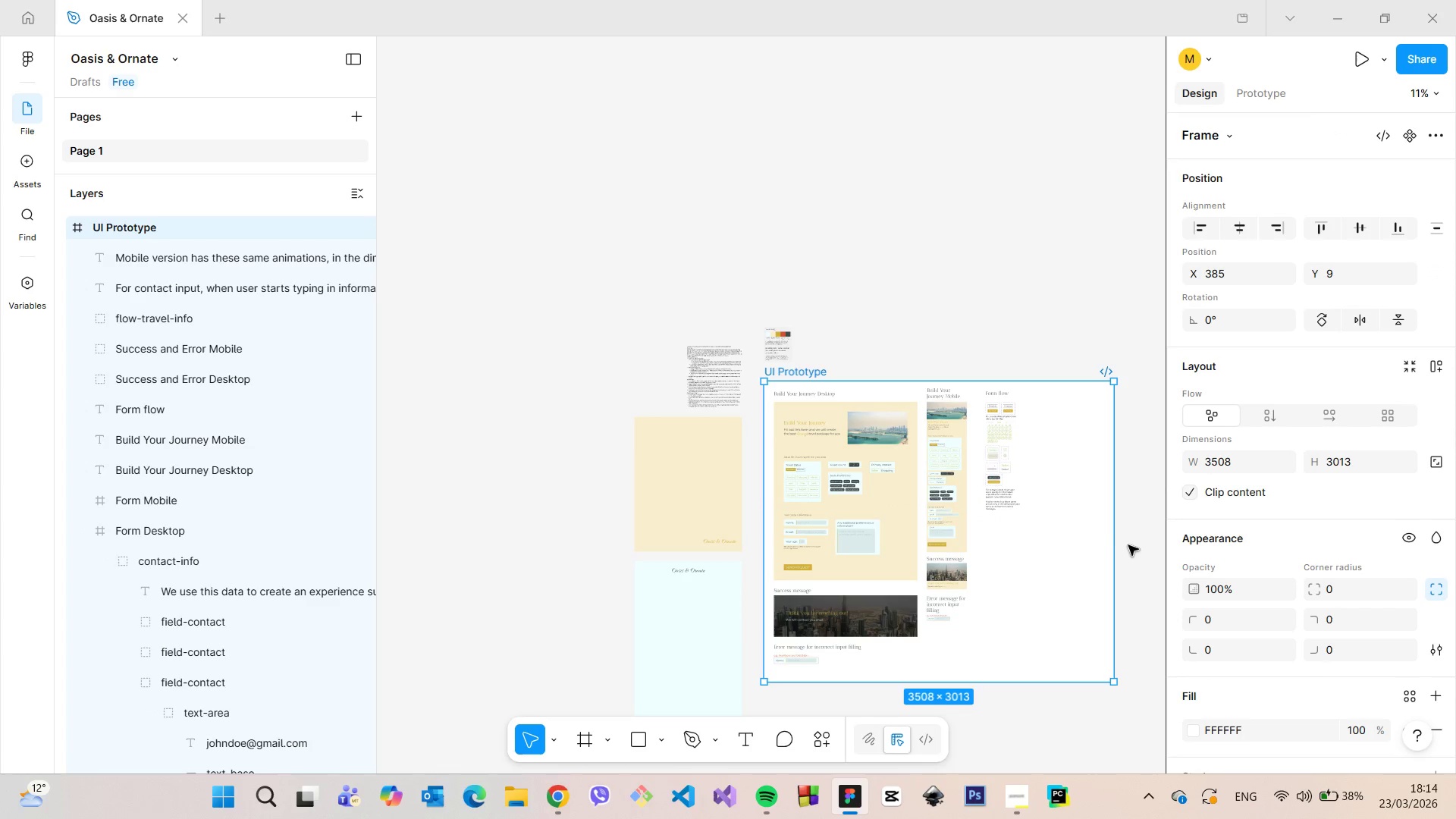 
hold_key(key=ControlLeft, duration=1.5)
left_click_drag(start_coordinate=[1119, 543], to_coordinate=[1030, 544])
 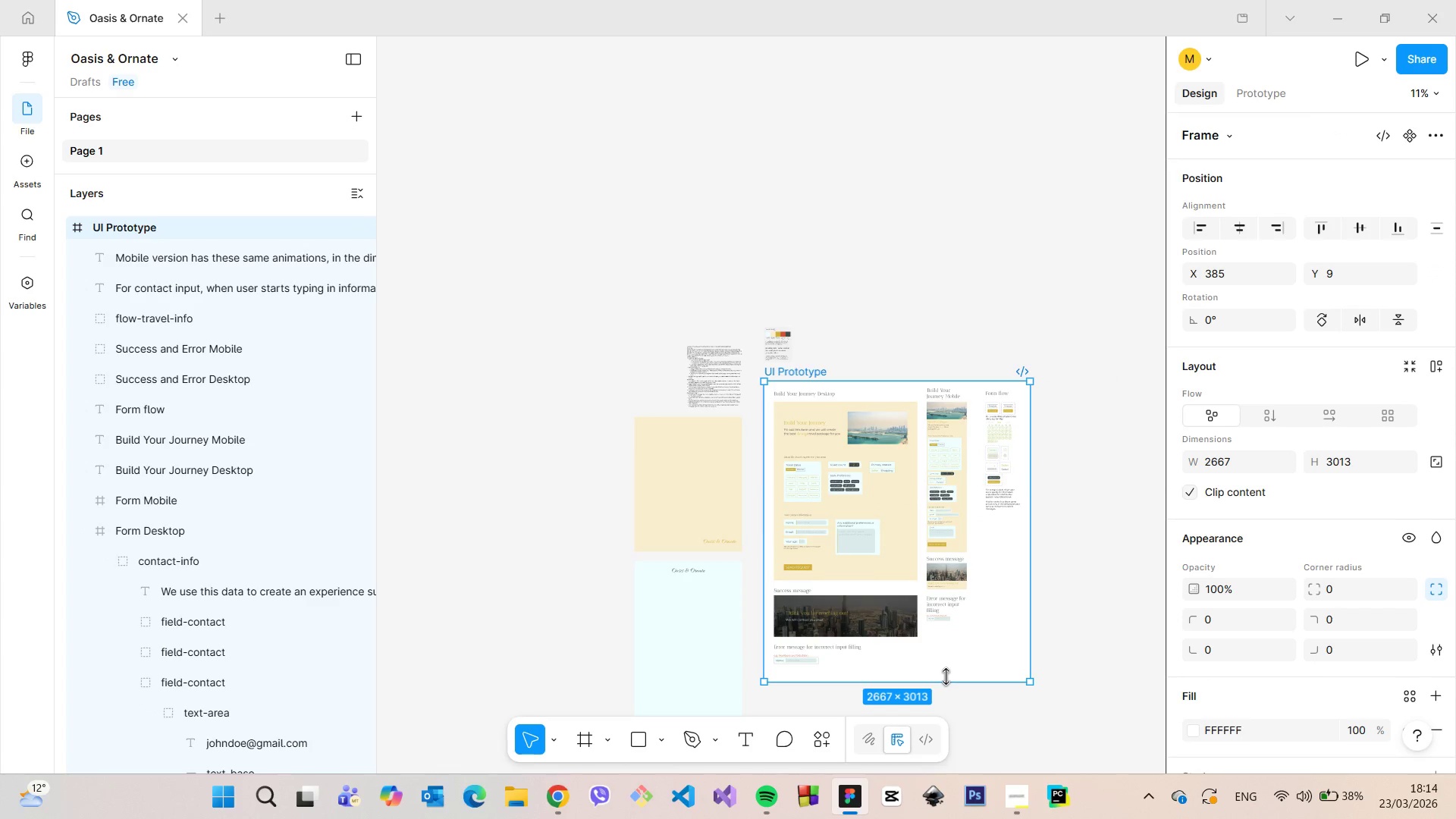 
hold_key(key=ControlLeft, duration=1.17)
 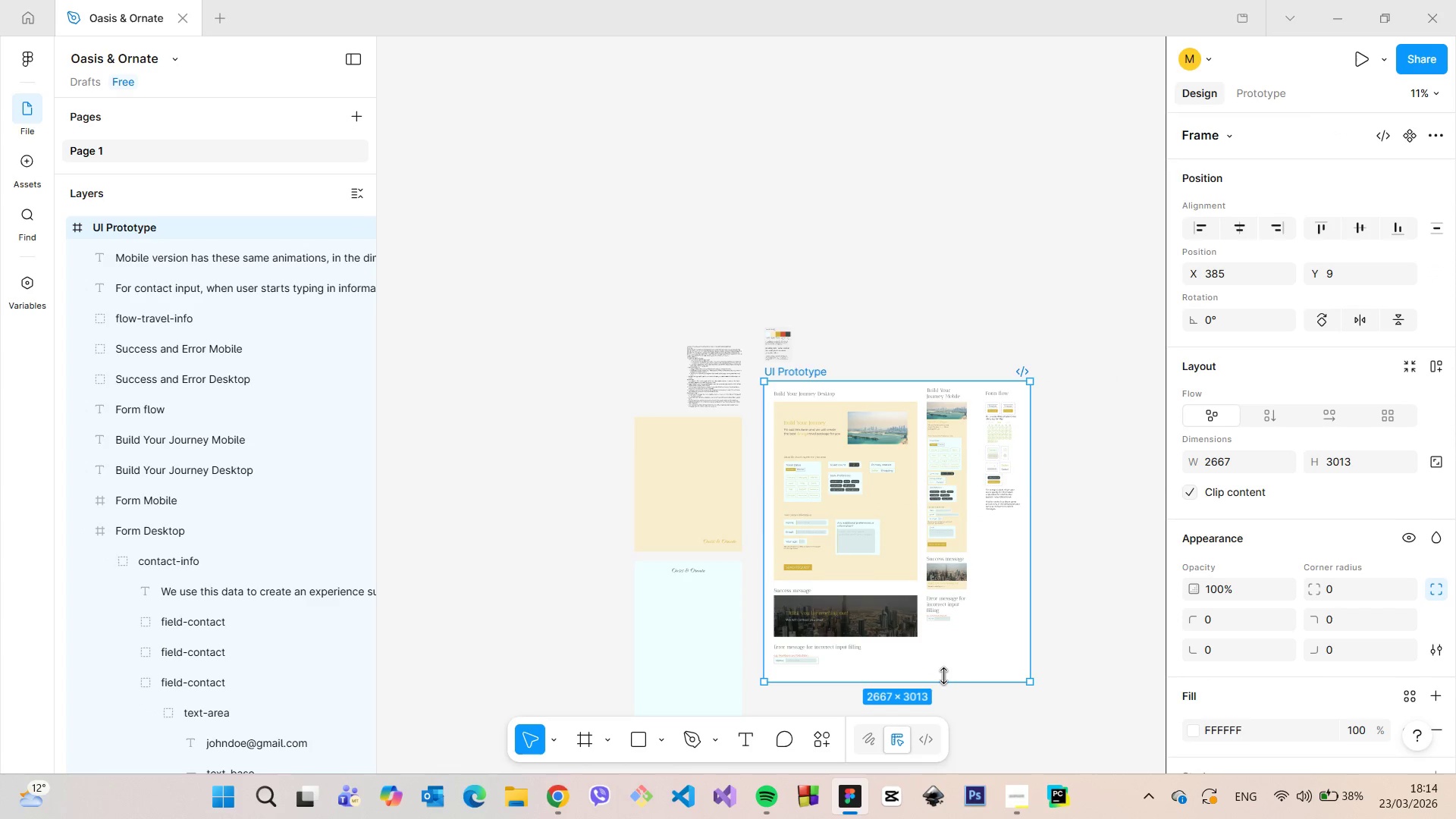 
hold_key(key=ControlLeft, duration=1.34)
left_click_drag(start_coordinate=[943, 676], to_coordinate=[942, 668])
 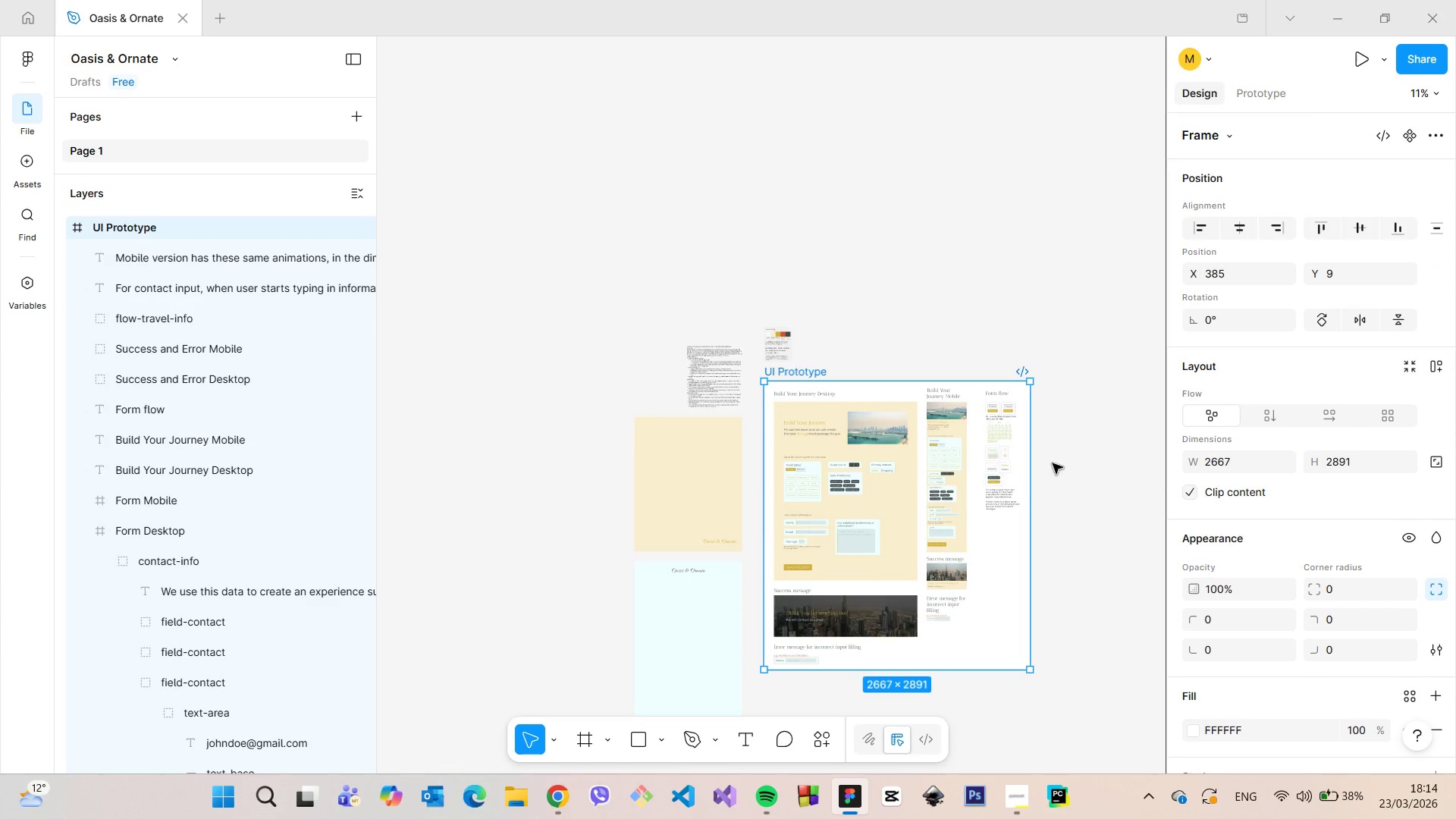 
left_click([1051, 489])
 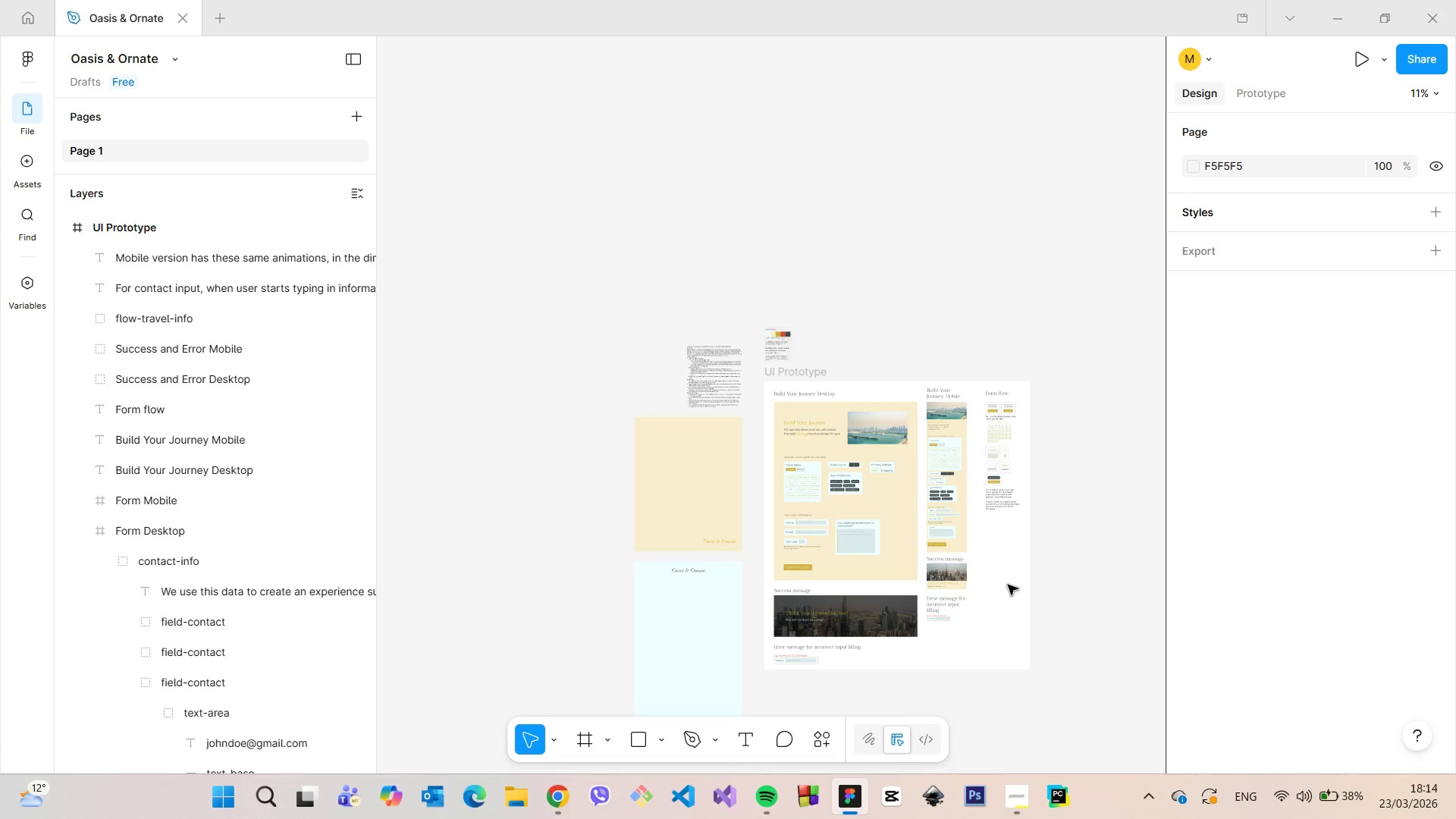 
scroll: coordinate [1008, 588], scroll_direction: up, amount: 5.0
 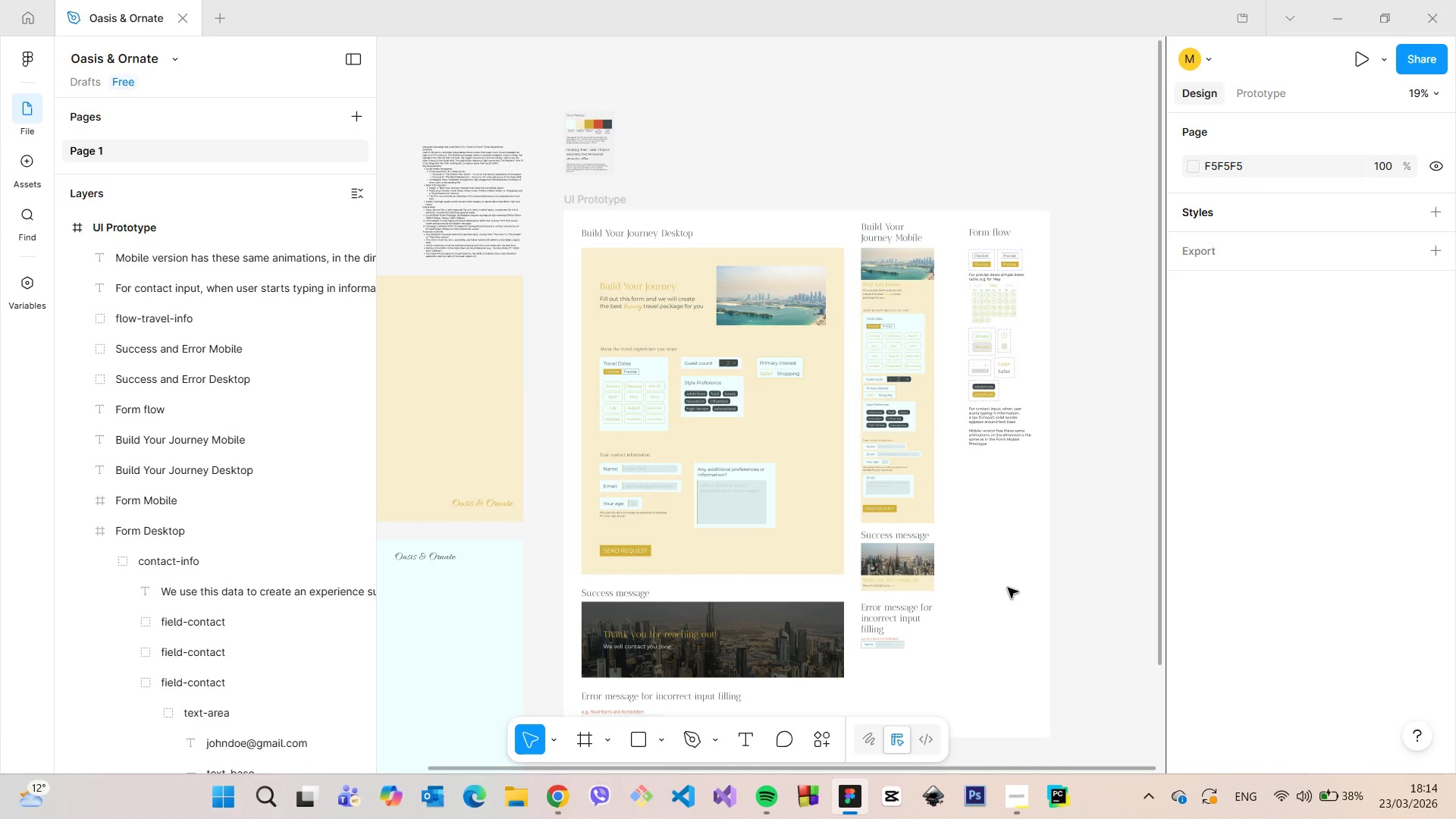 
scroll: coordinate [1008, 588], scroll_direction: down, amount: 3.0
 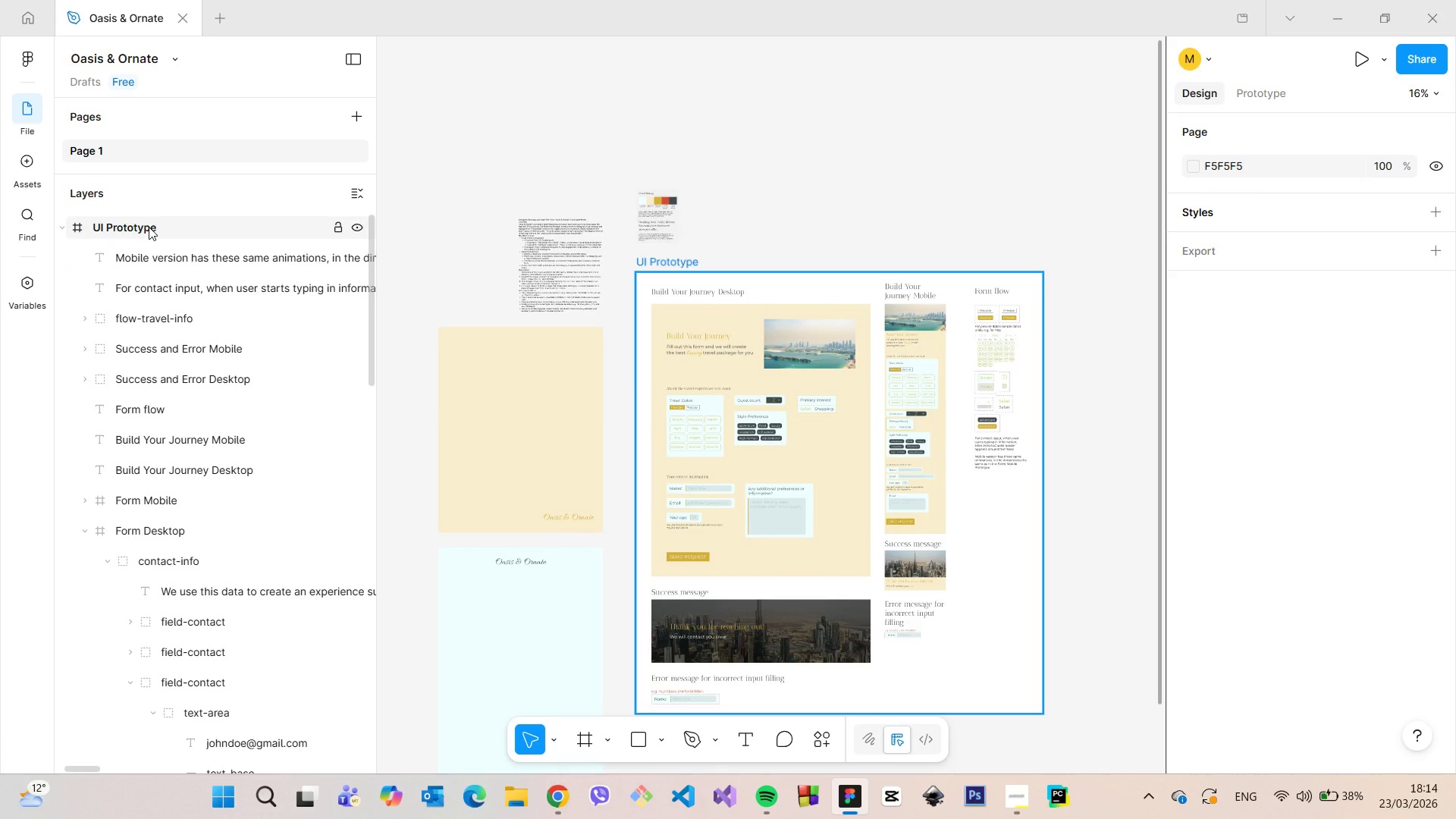 
left_click([149, 227])
 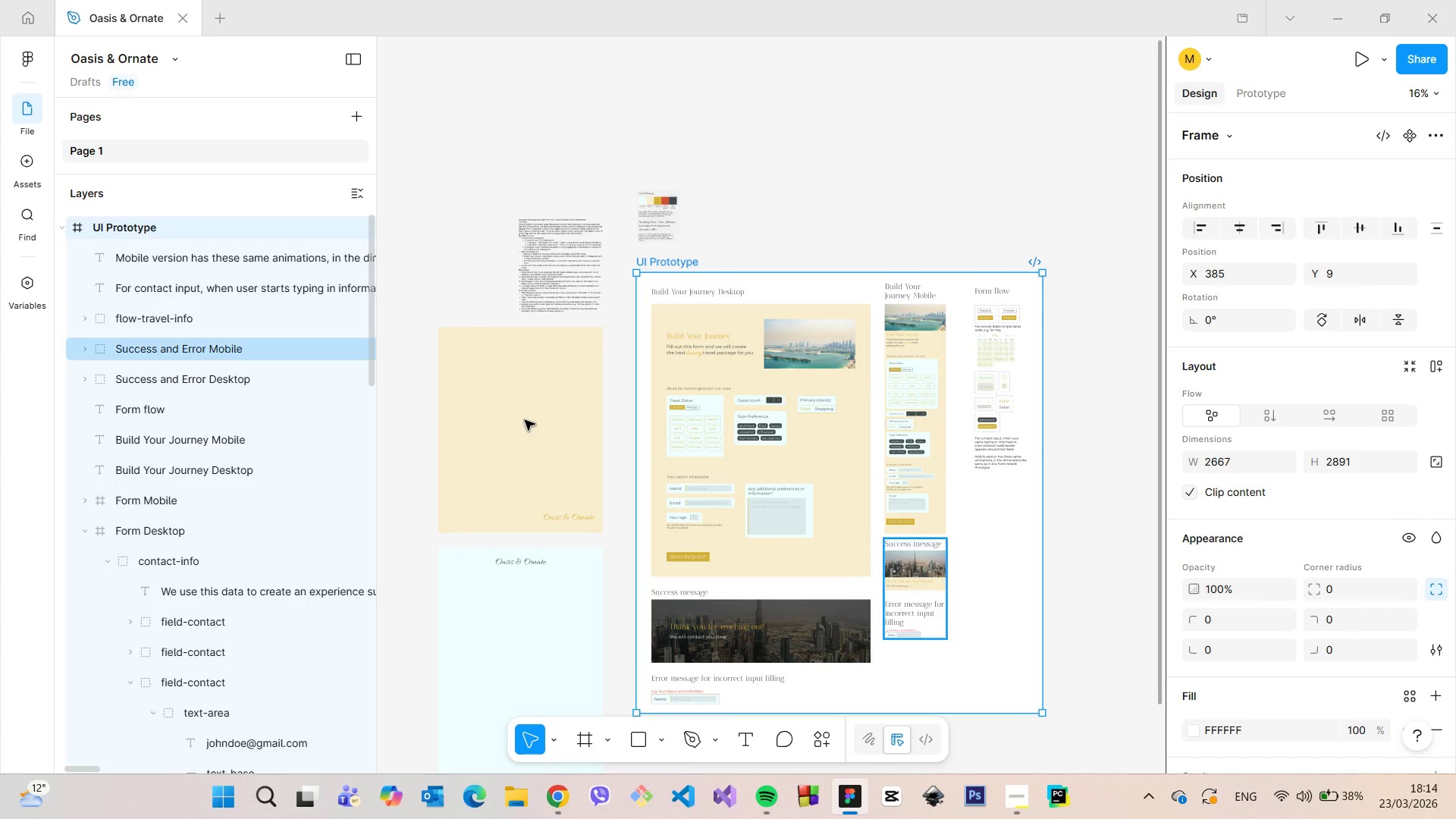 
scroll: coordinate [544, 337], scroll_direction: up, amount: 21.0
 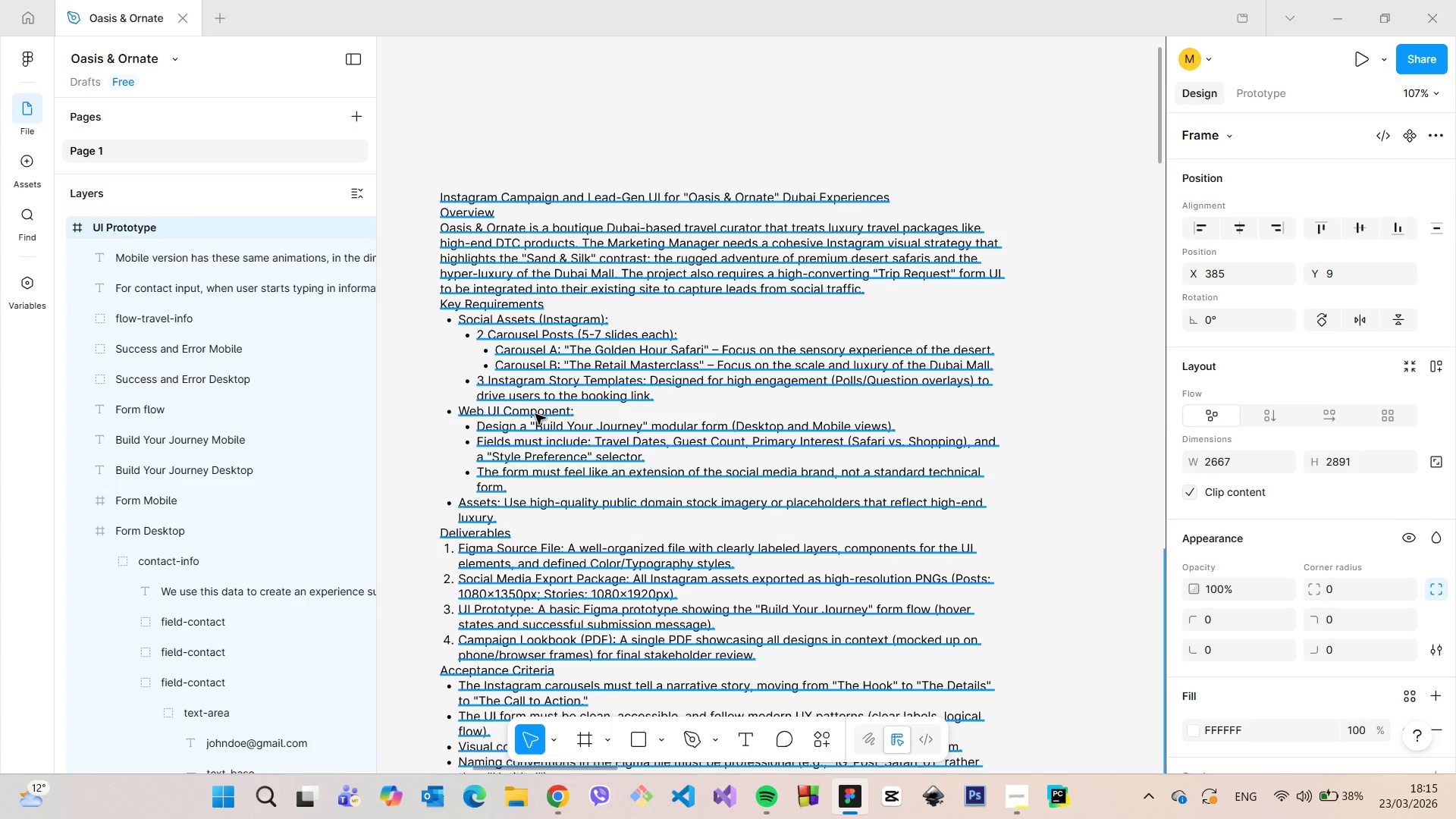 
double_click([535, 414])
 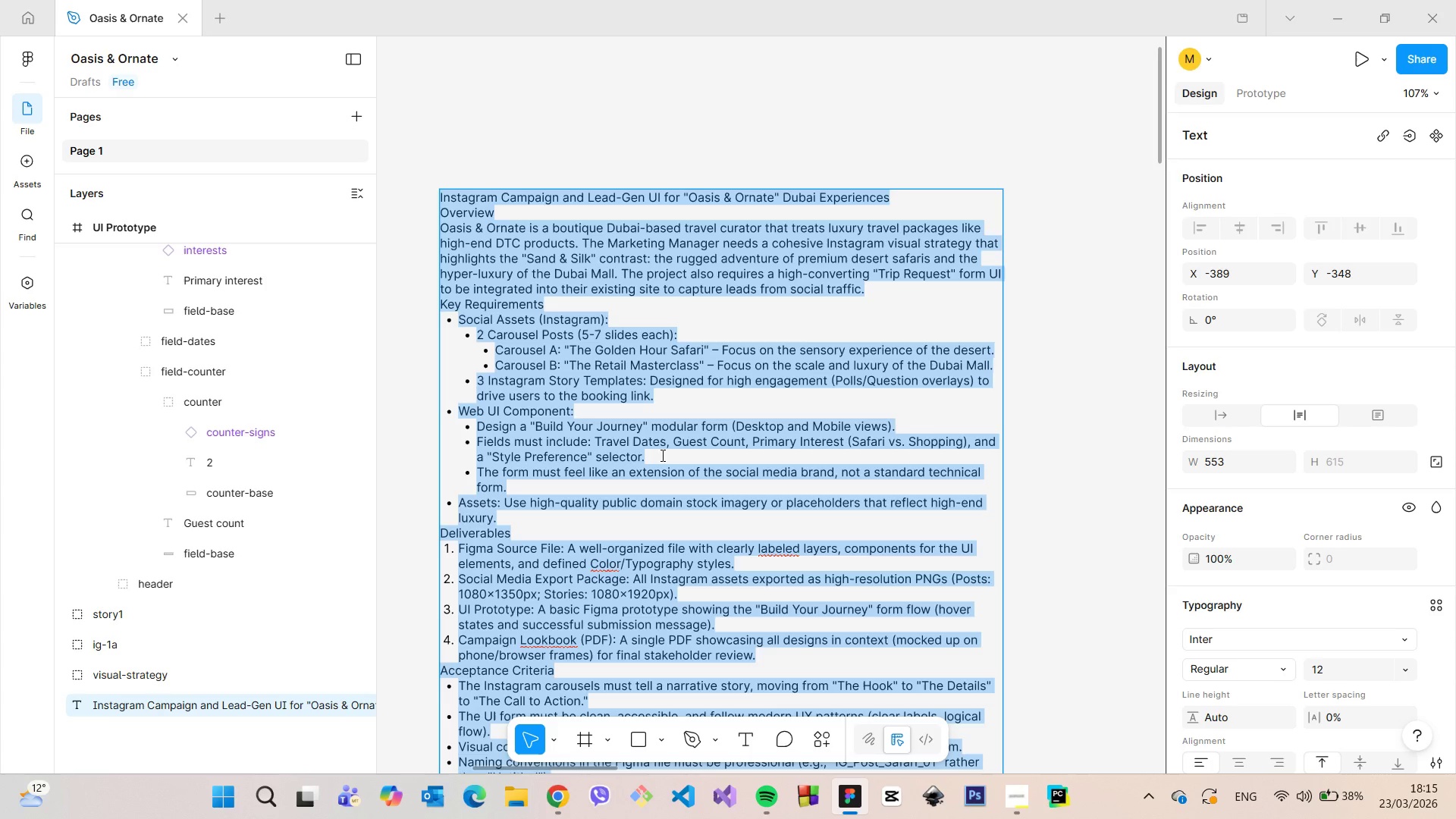 
left_click([661, 455])
 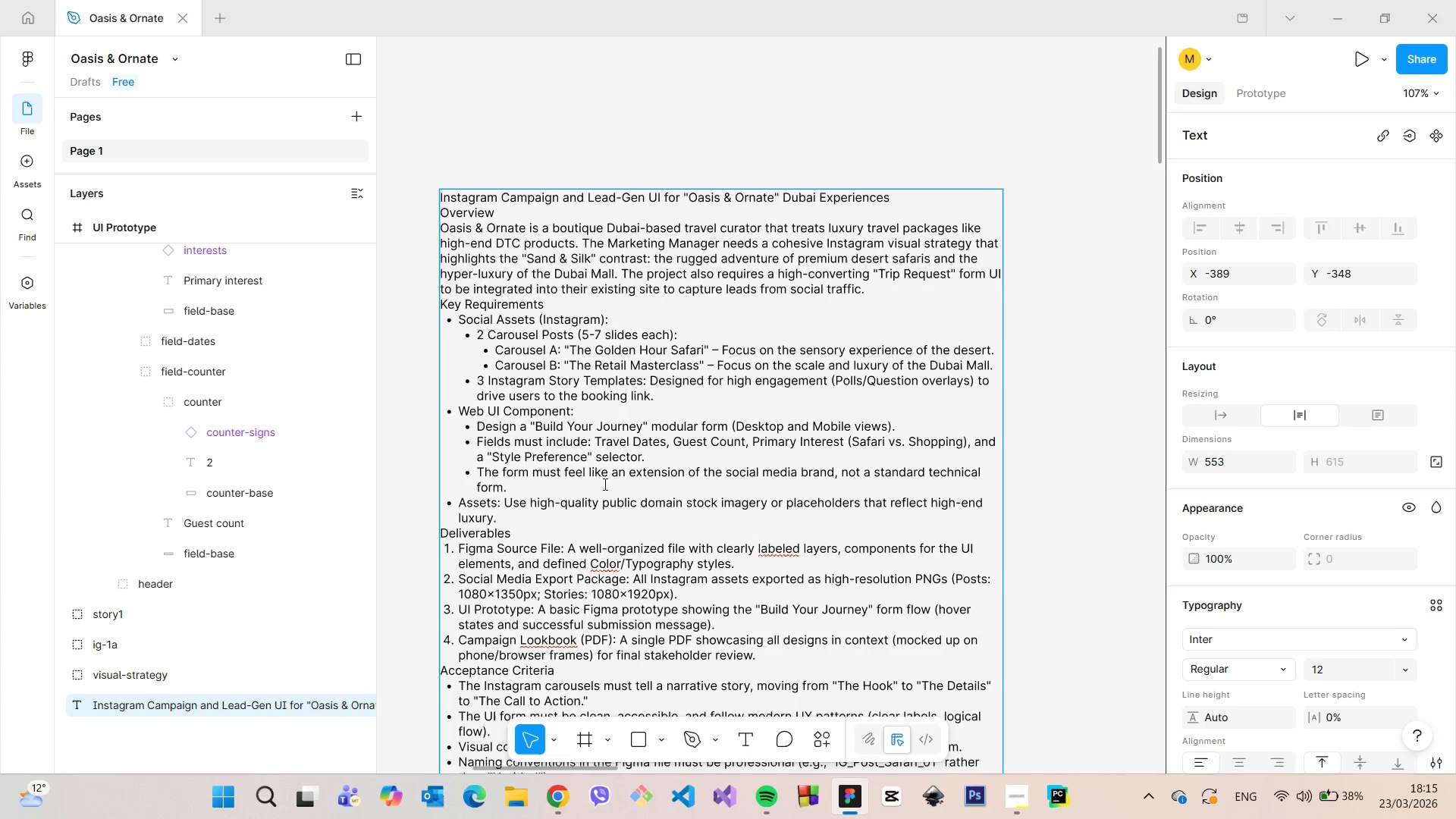 
left_click_drag(start_coordinate=[593, 489], to_coordinate=[431, 414])
 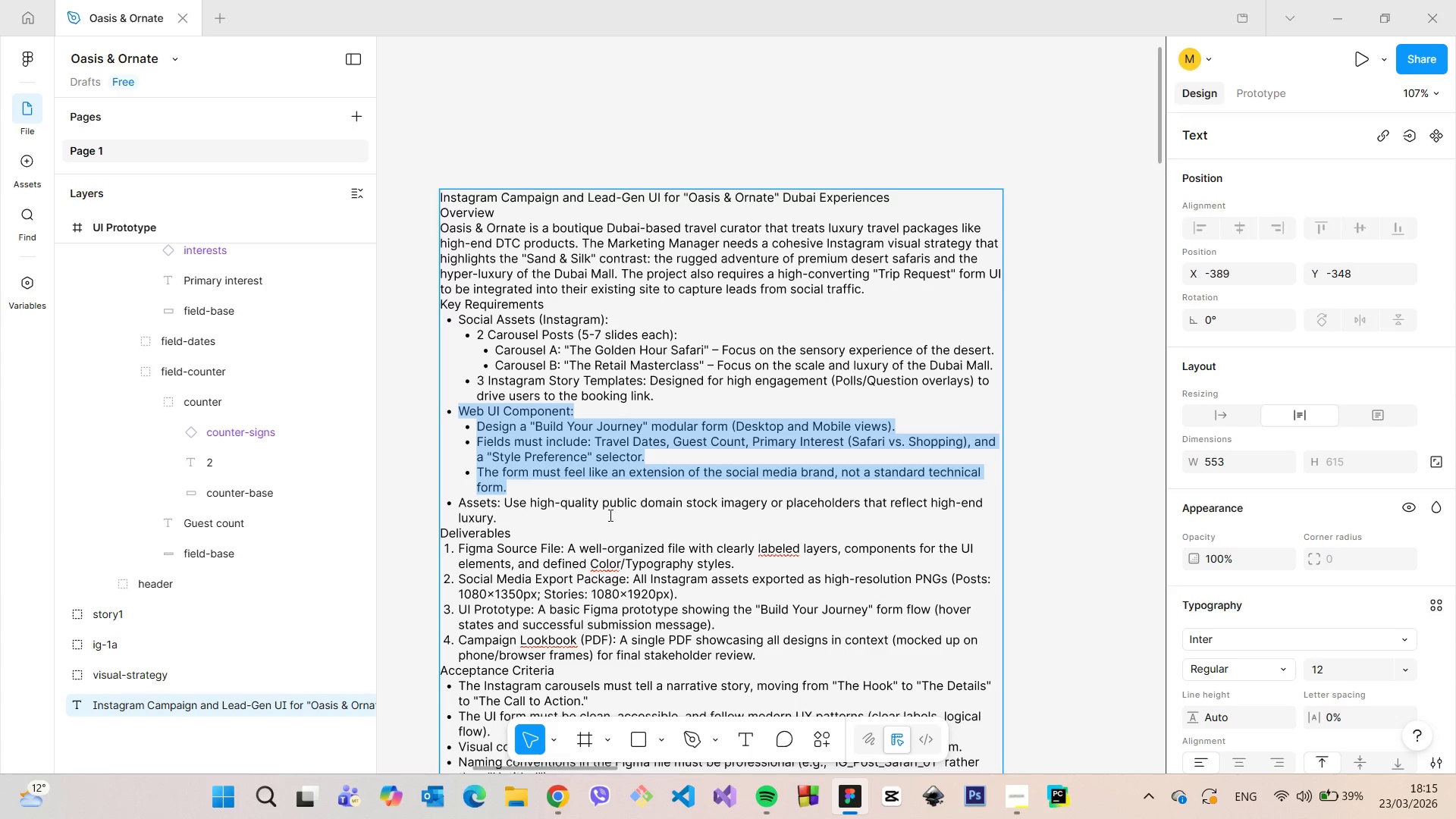 
left_click_drag(start_coordinate=[553, 514], to_coordinate=[418, 413])
 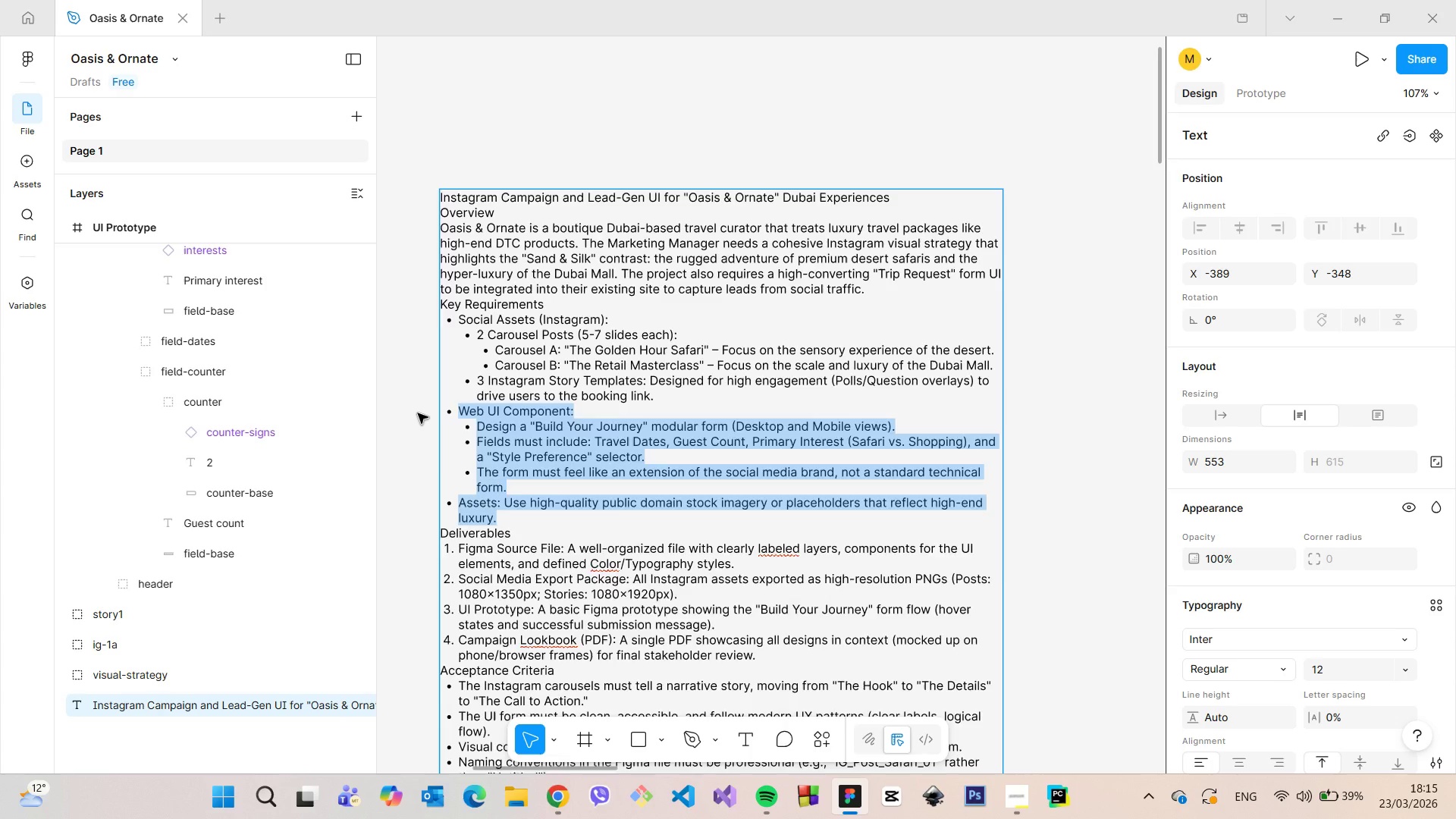 
key(Backspace)
 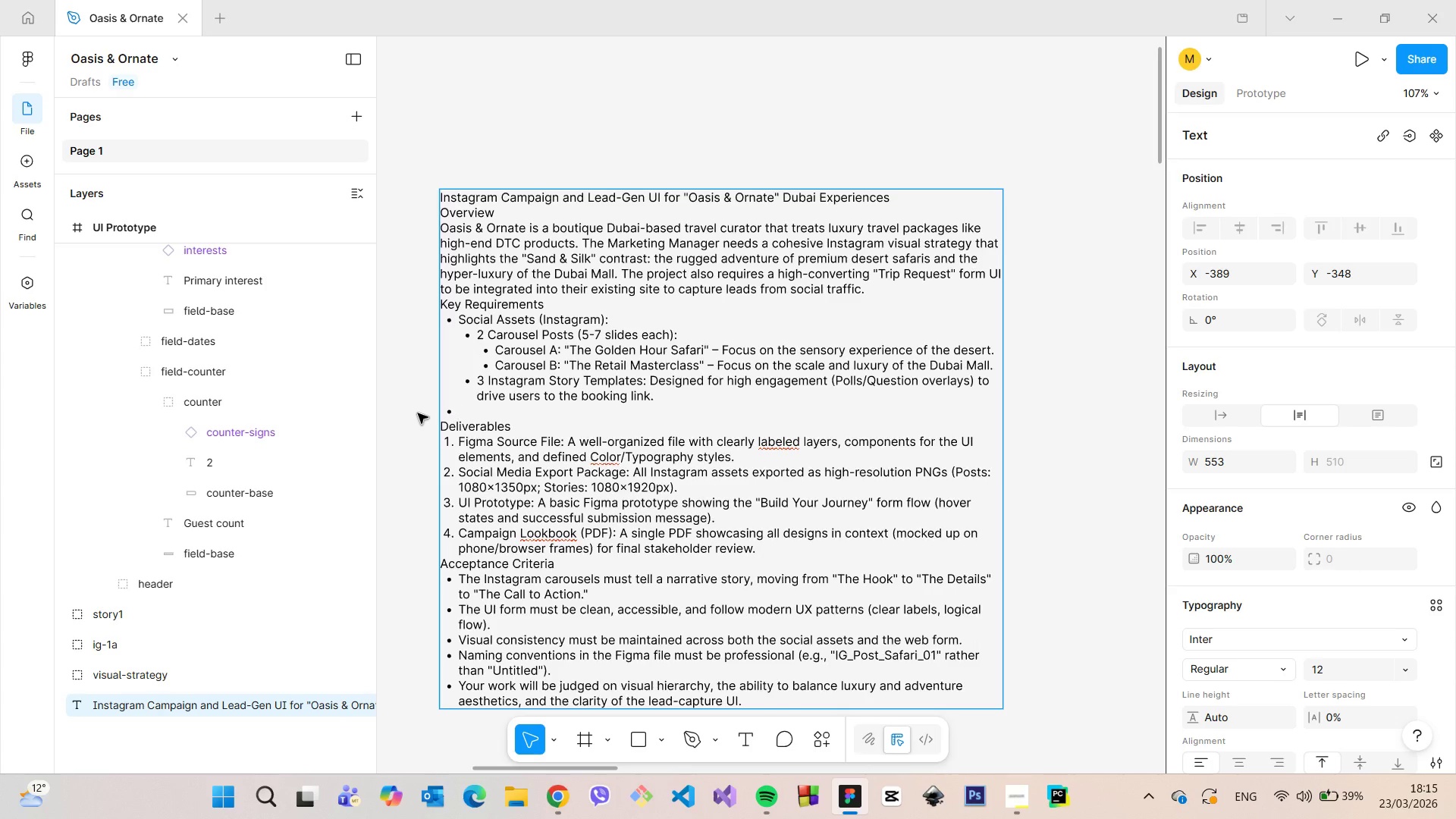 
key(Backspace)
 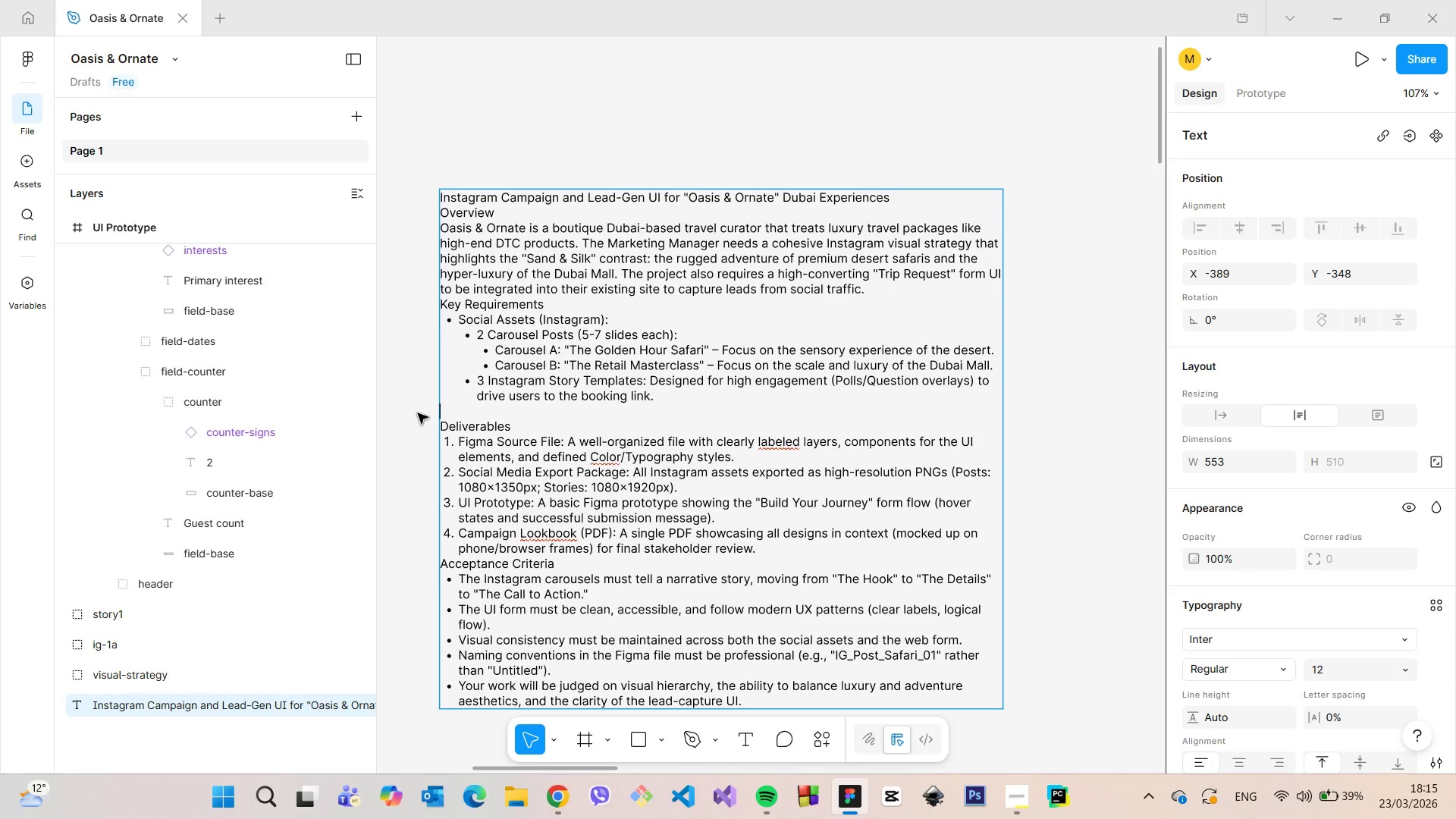 
key(Backspace)
 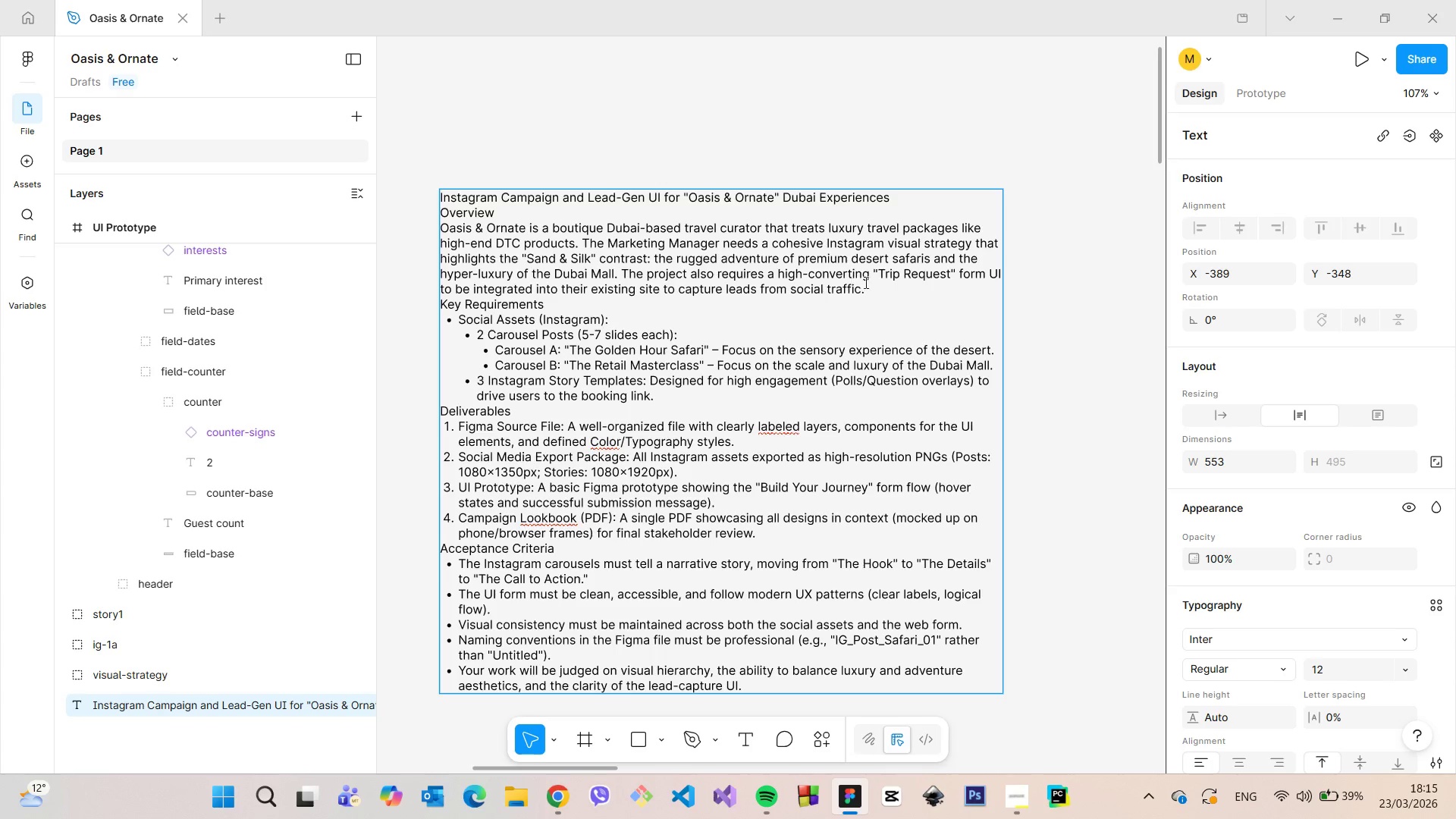 
left_click_drag(start_coordinate=[875, 290], to_coordinate=[441, 198])
 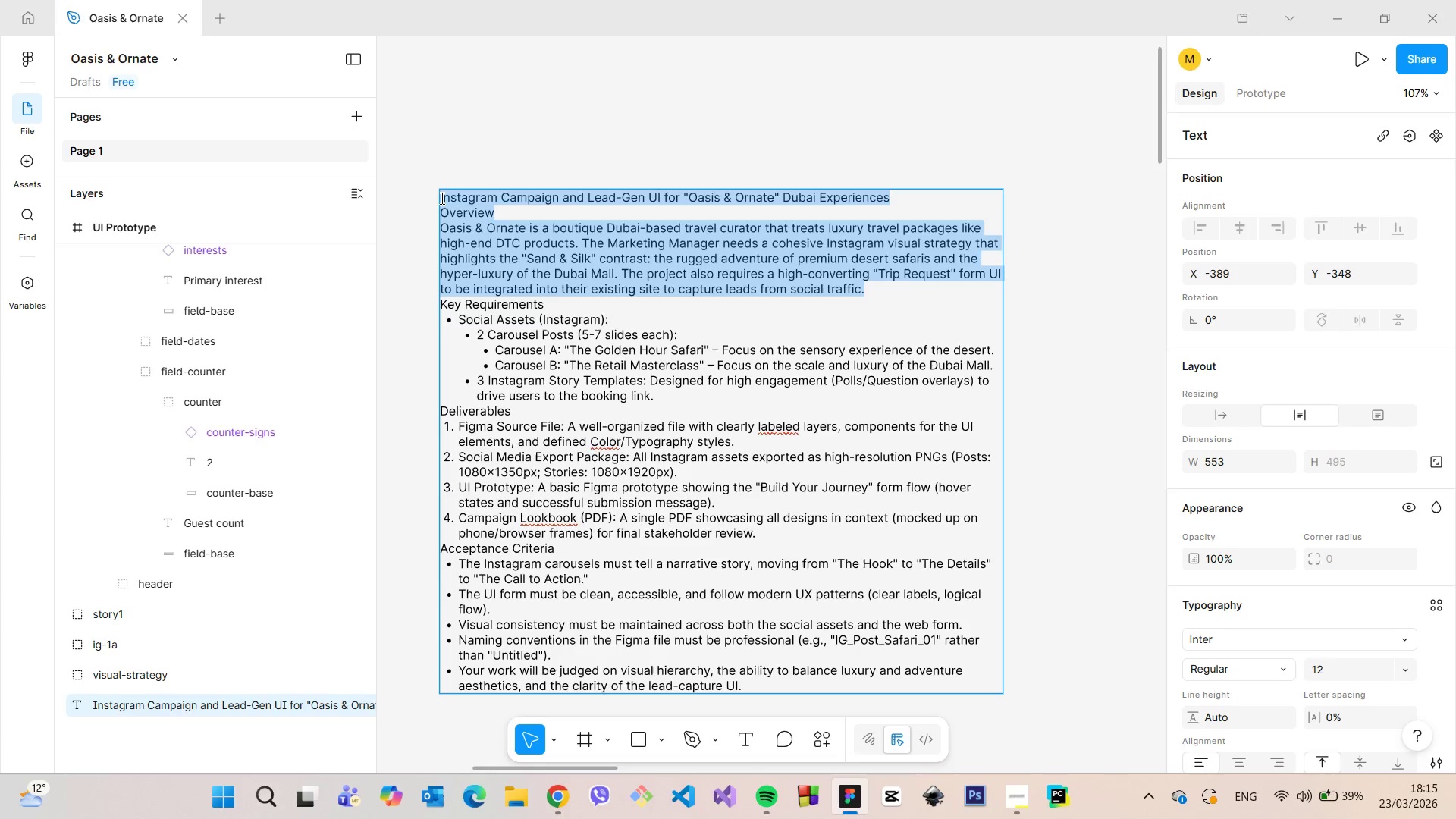 
key(Backspace)
 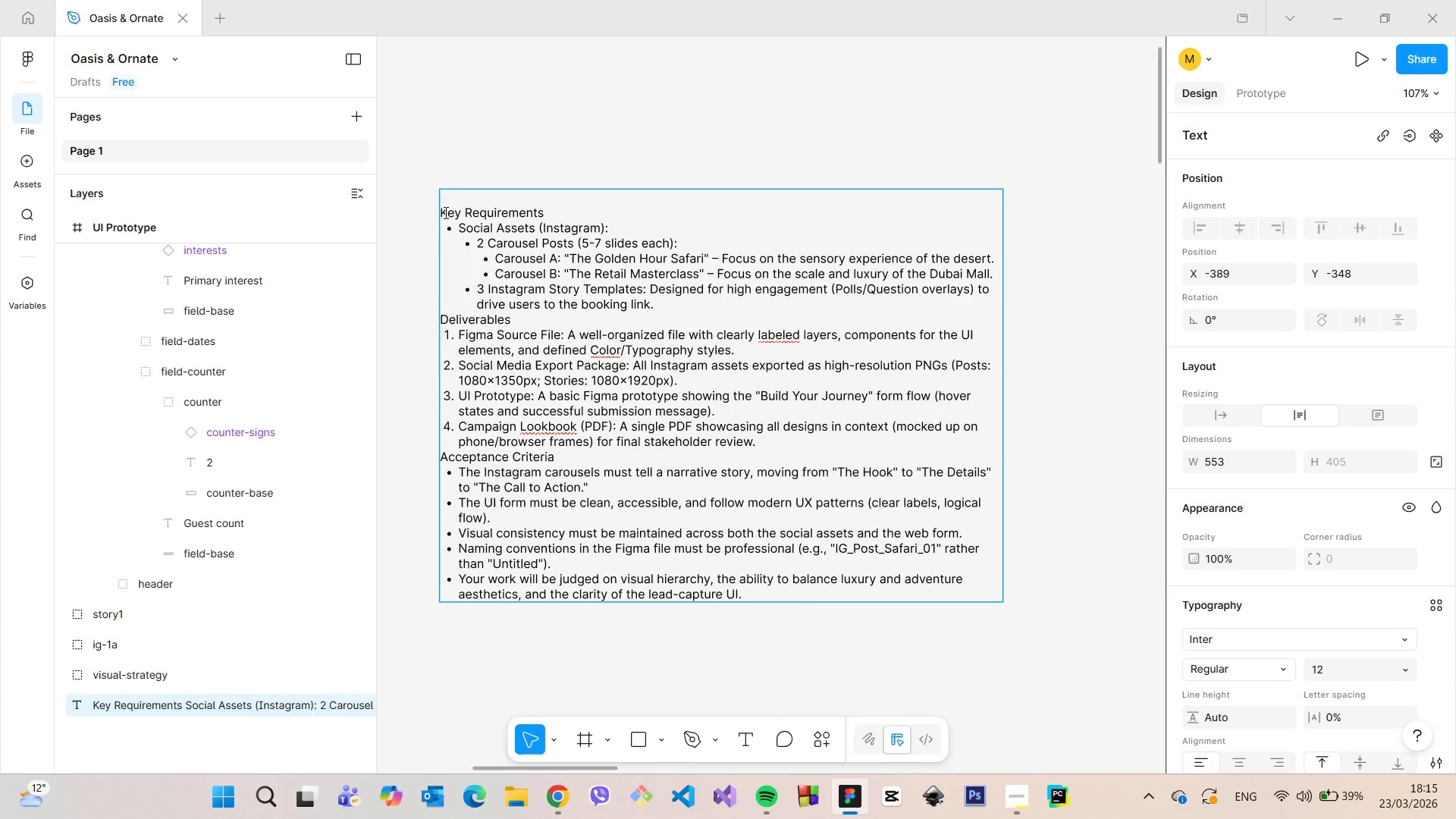 
left_click([444, 212])
 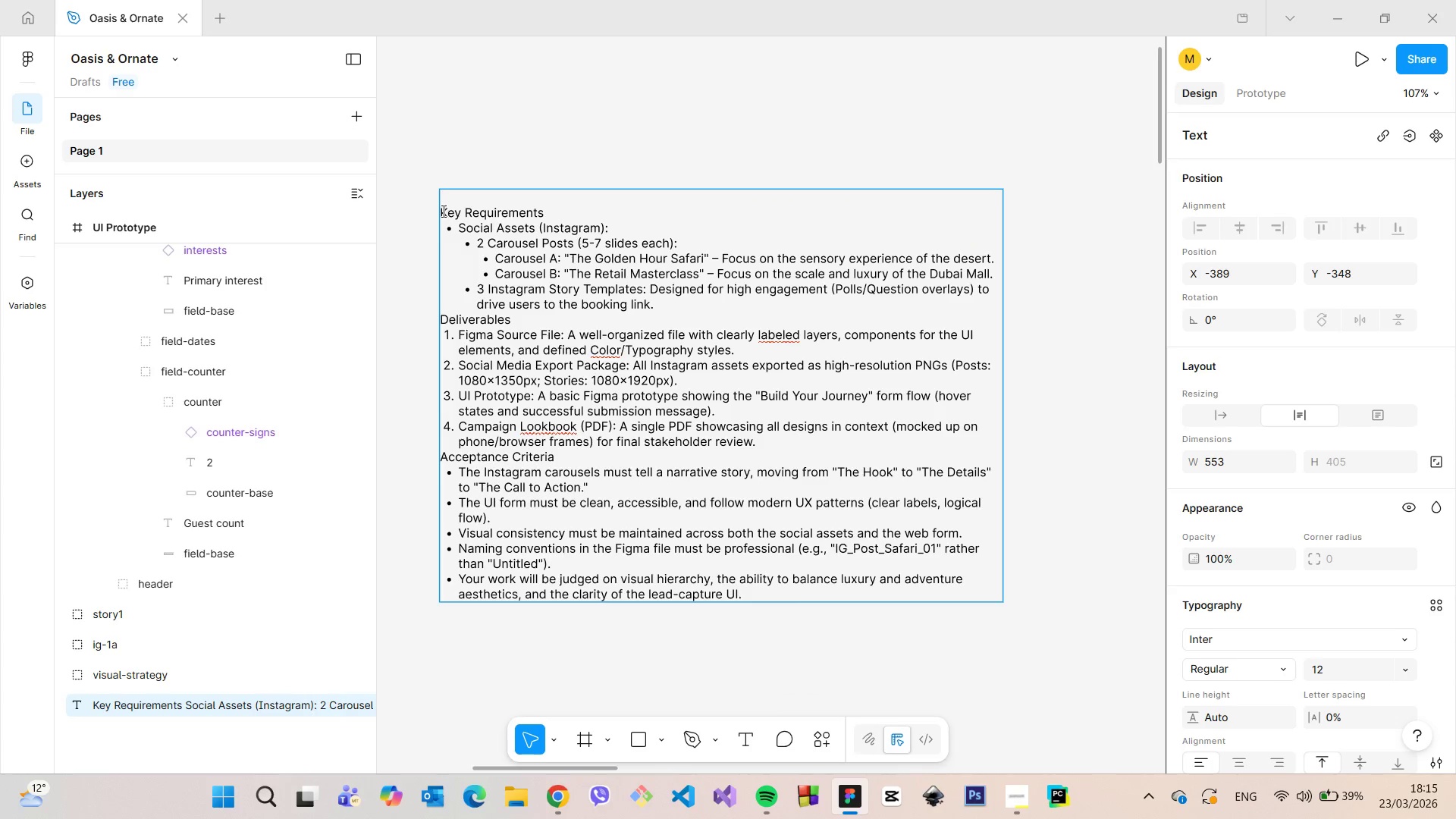 
left_click([442, 211])
 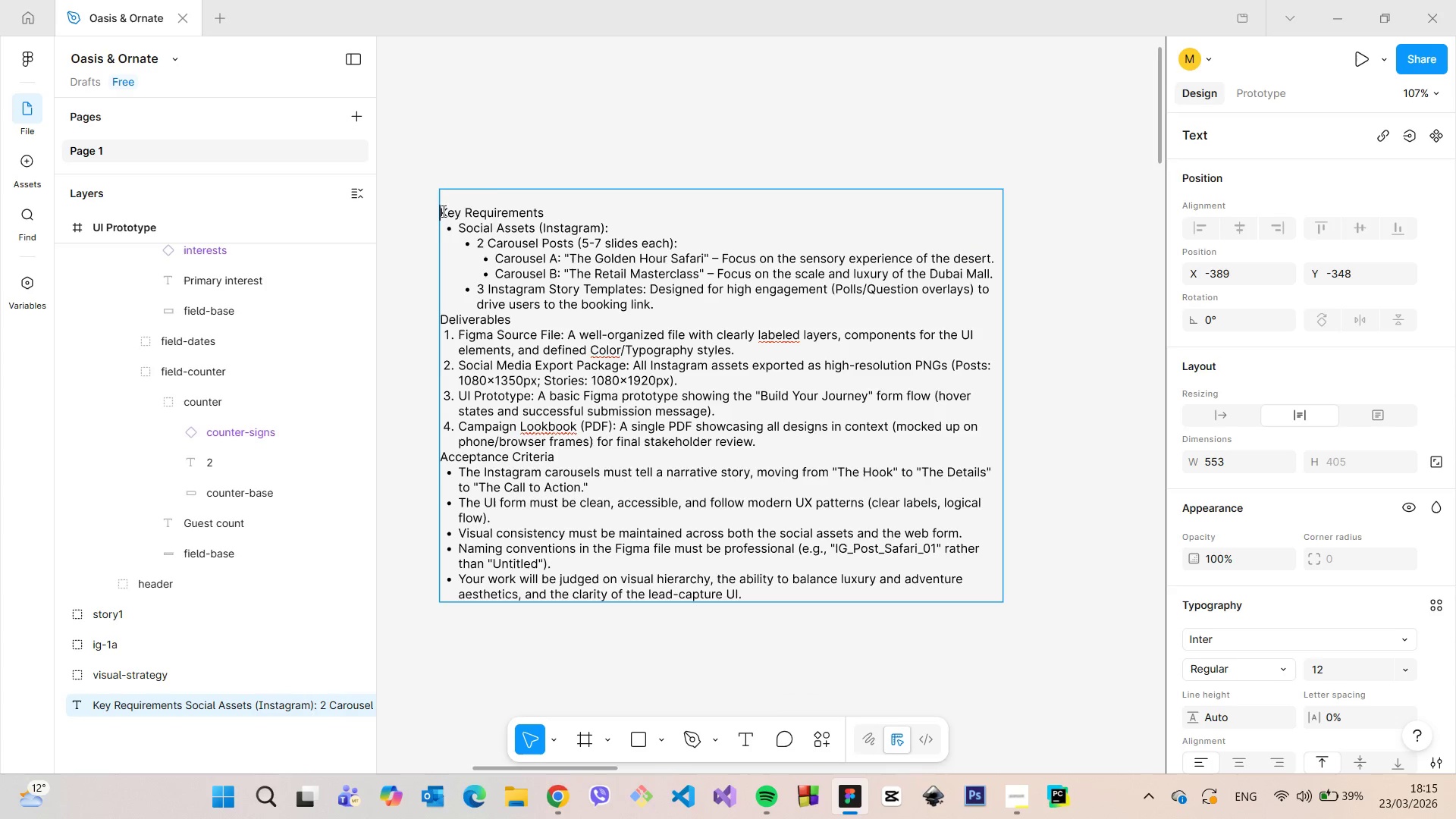 
key(Backspace)
 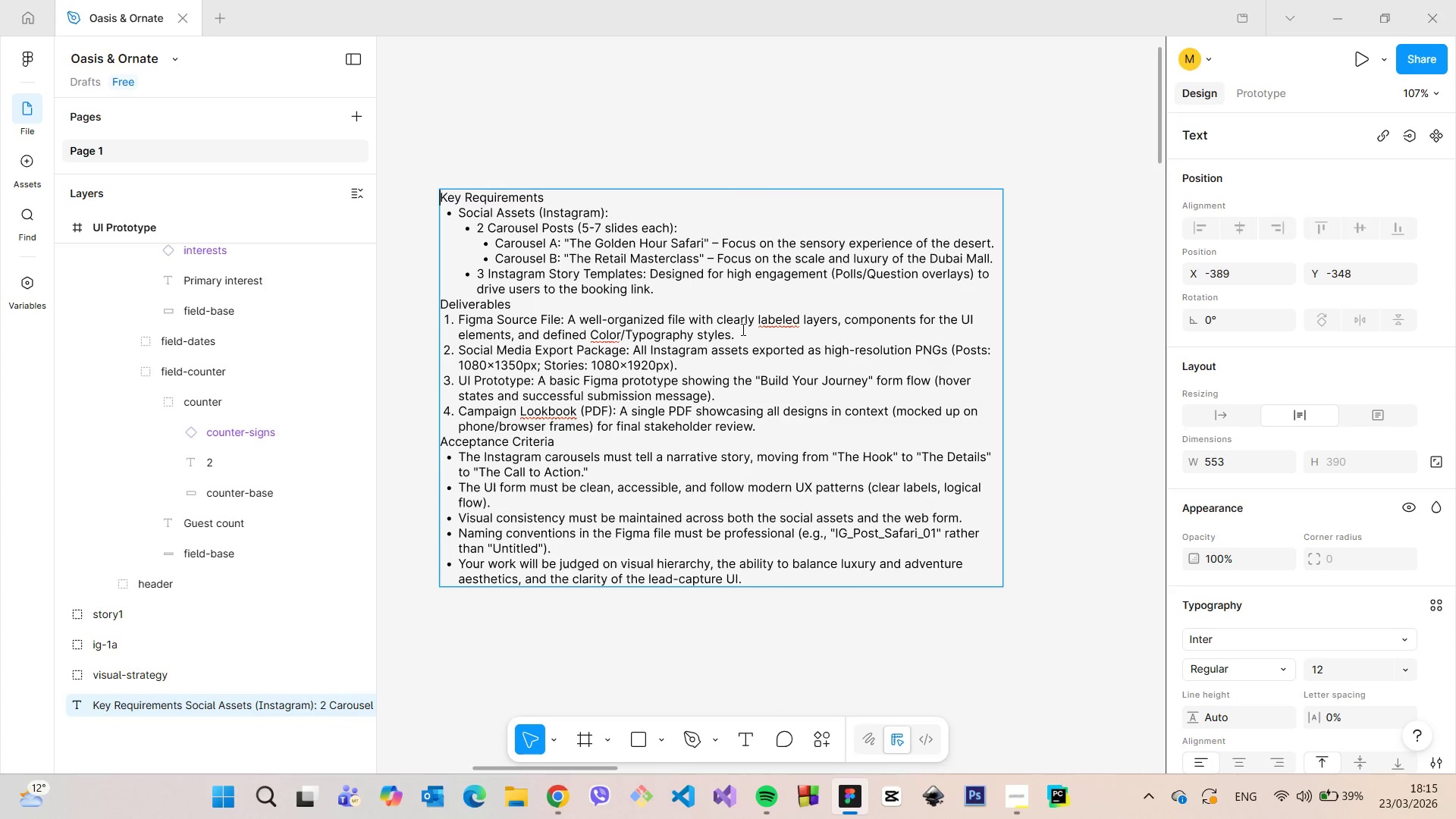 
left_click_drag(start_coordinate=[742, 337], to_coordinate=[444, 321])
 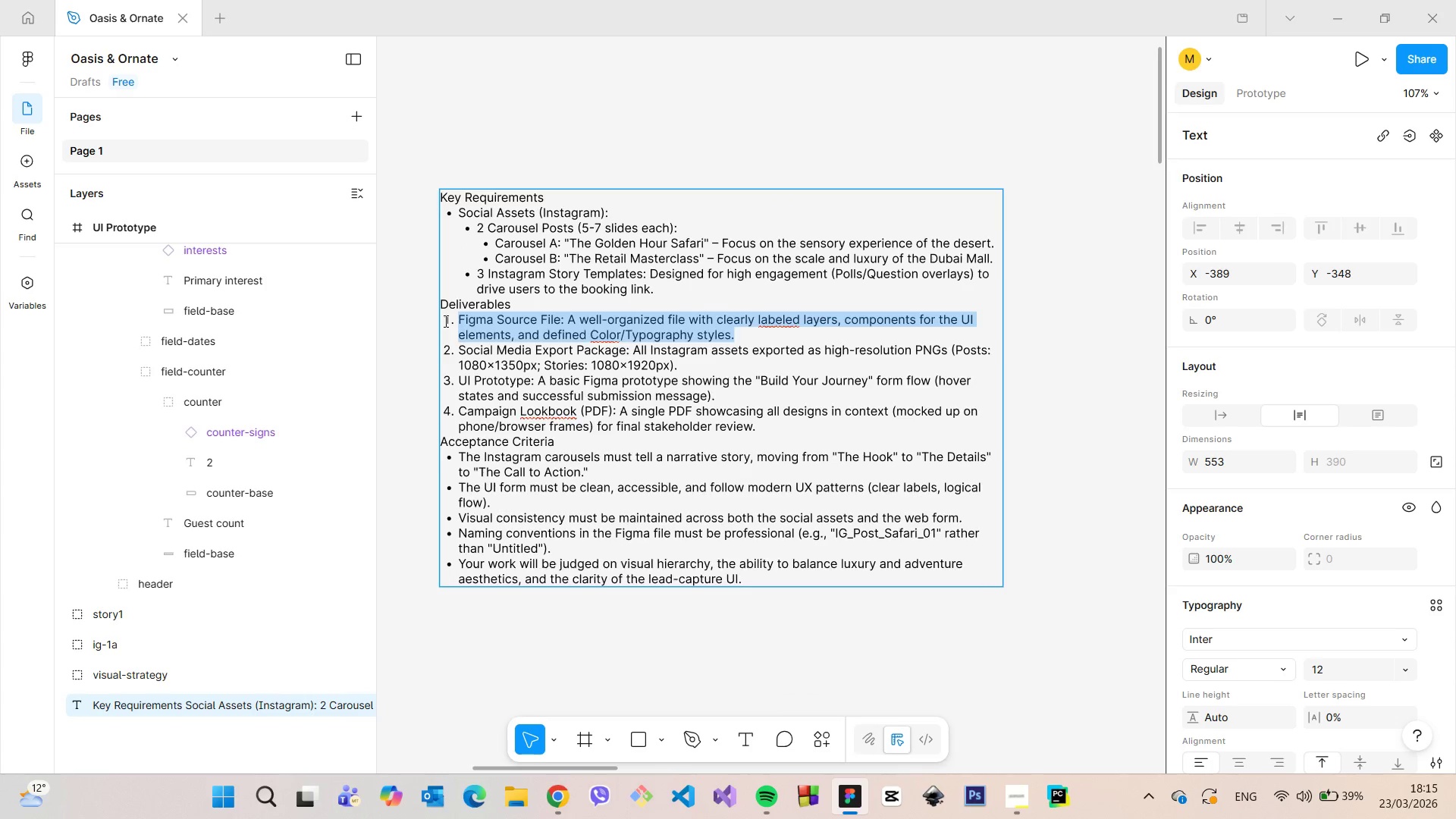 
key(Backspace)
 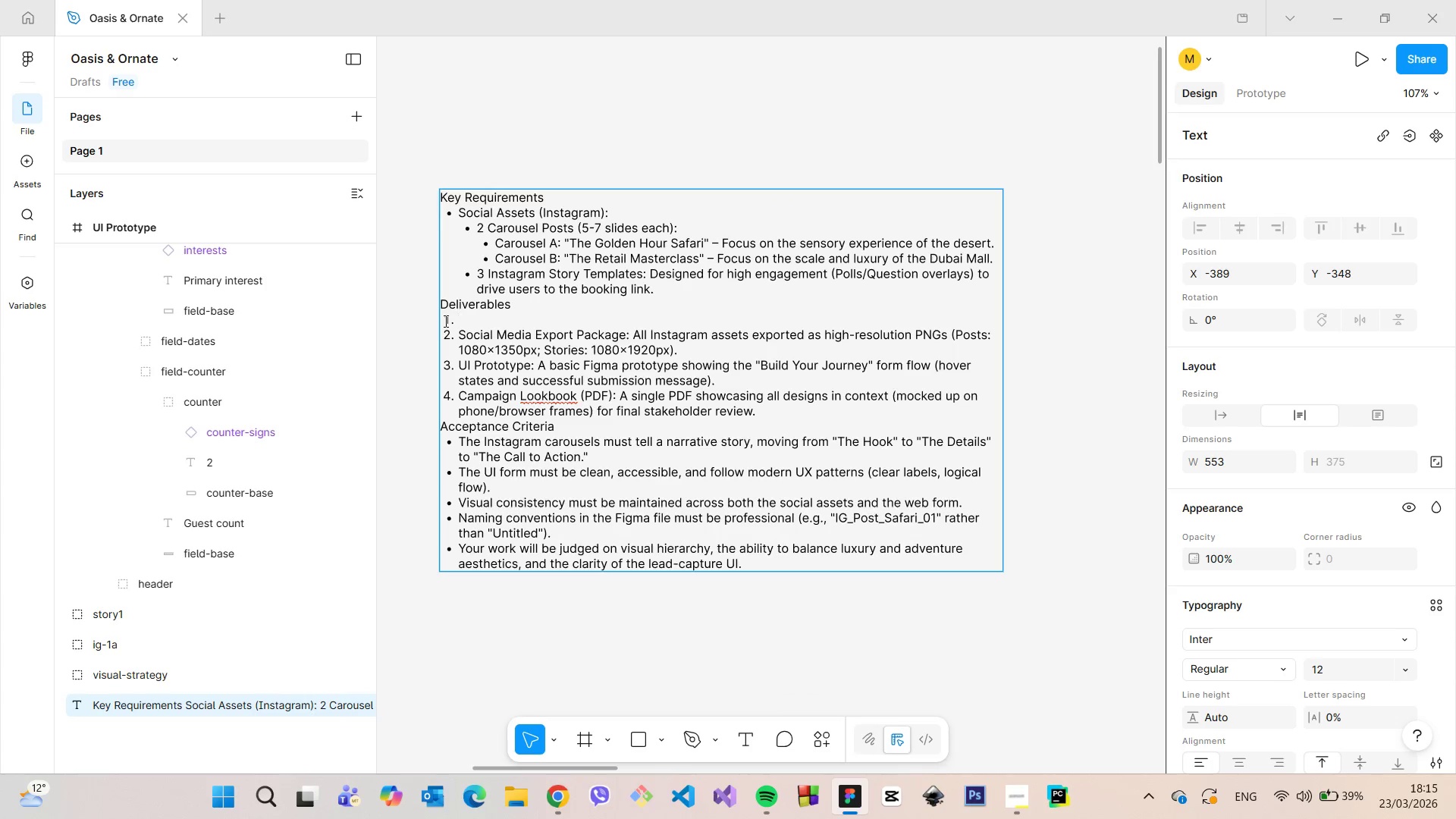 
key(Backspace)
 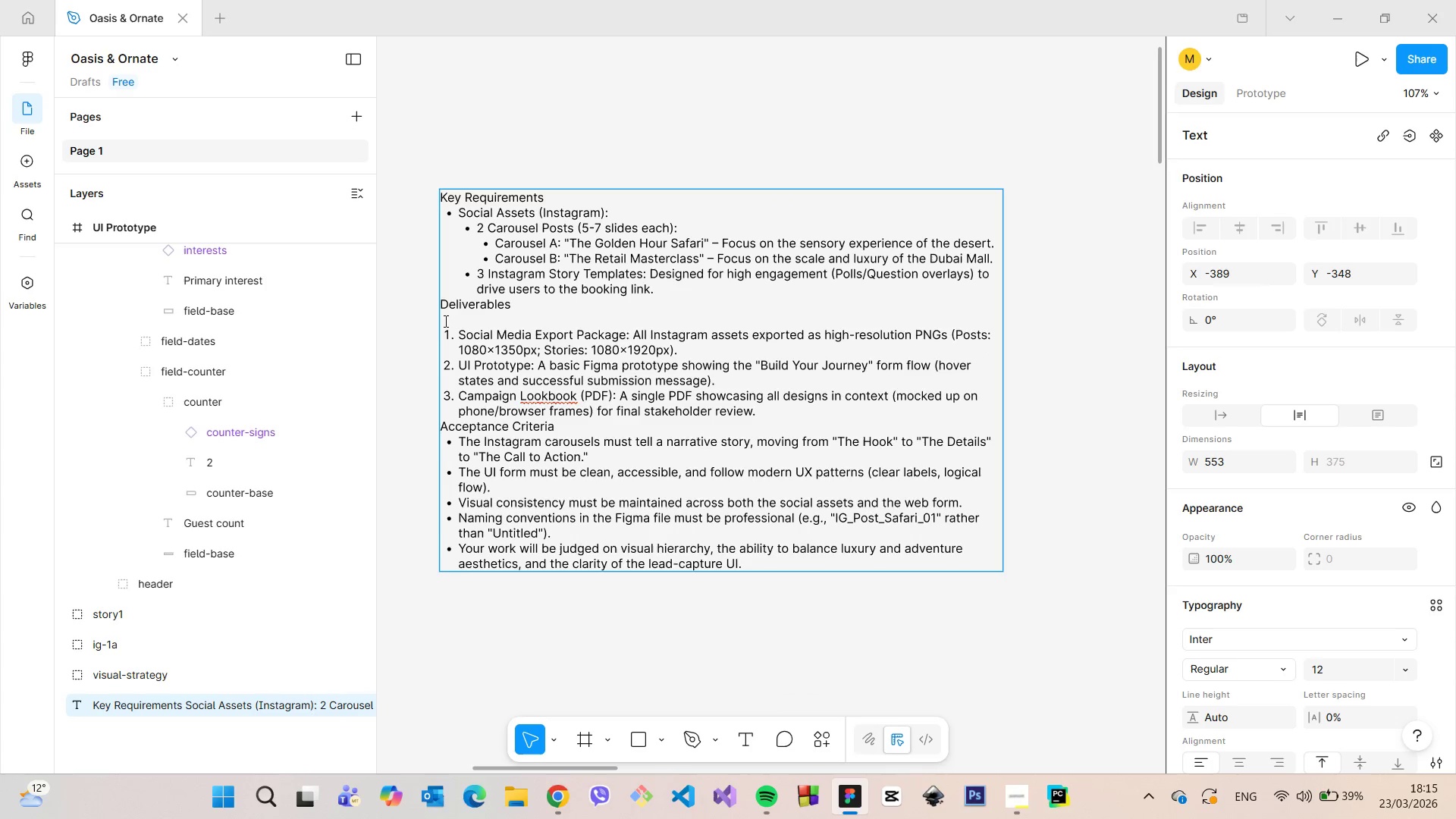 
key(Backspace)
 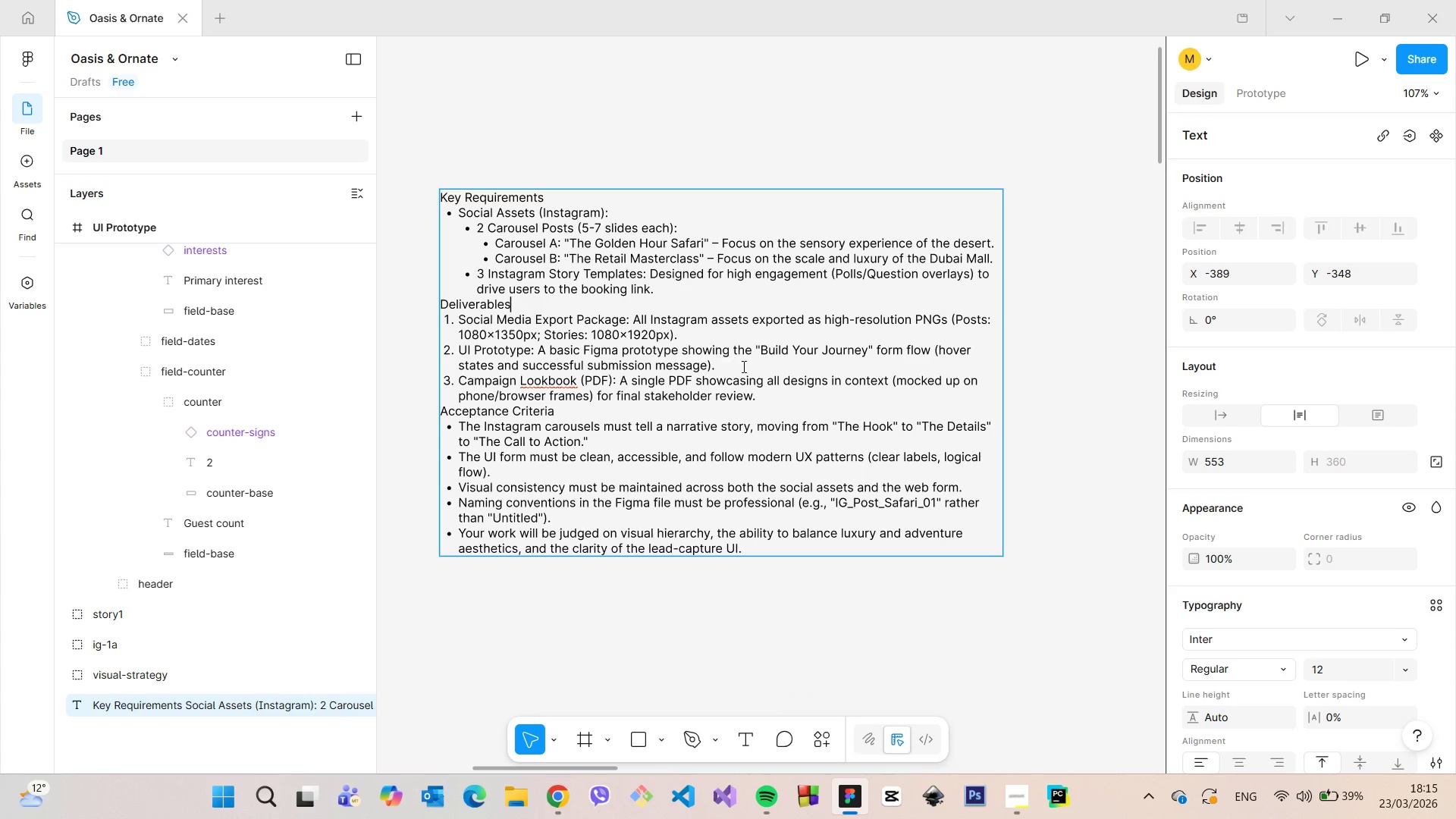 
left_click_drag(start_coordinate=[738, 363], to_coordinate=[438, 350])
 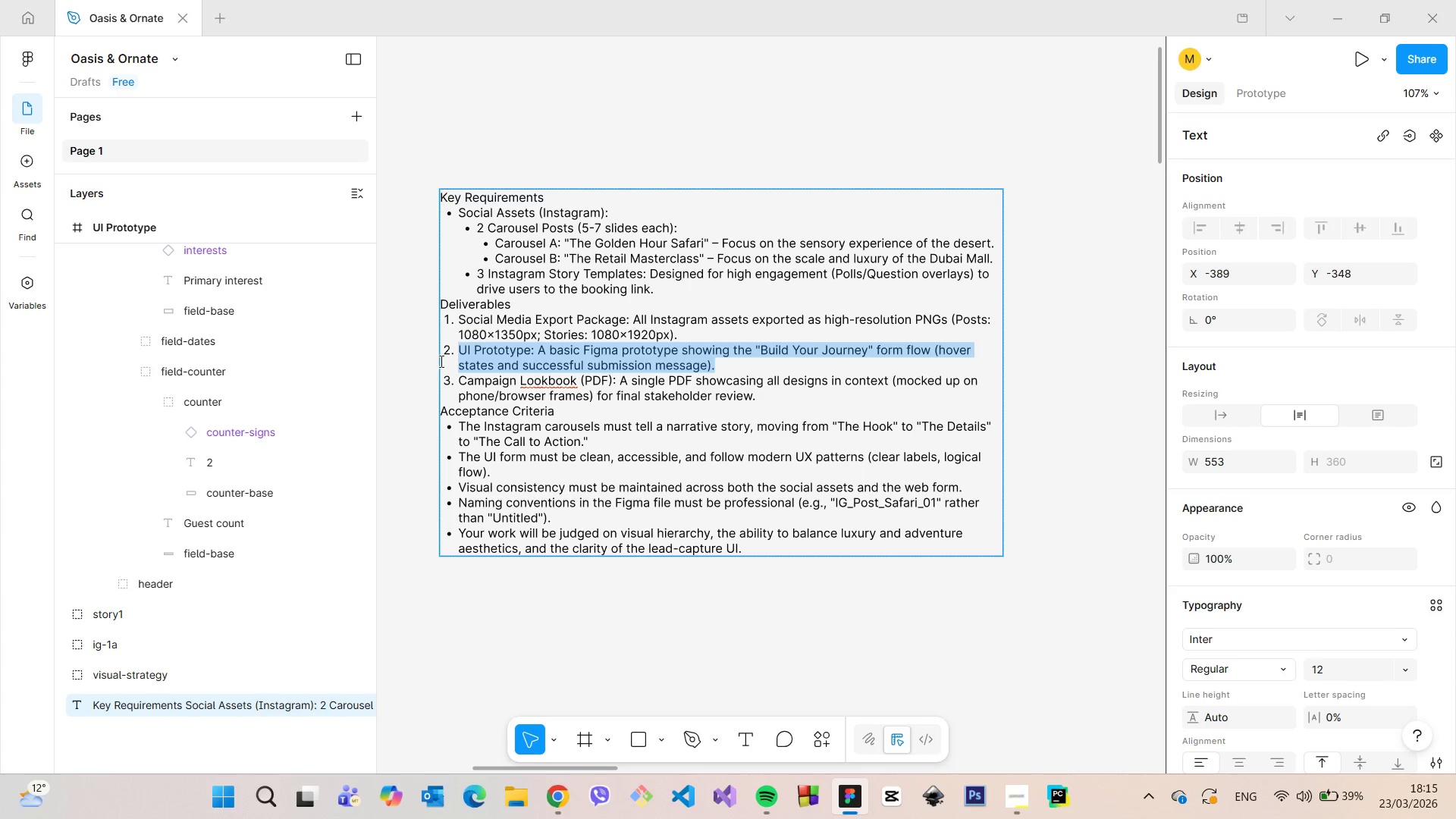 
key(Backspace)
 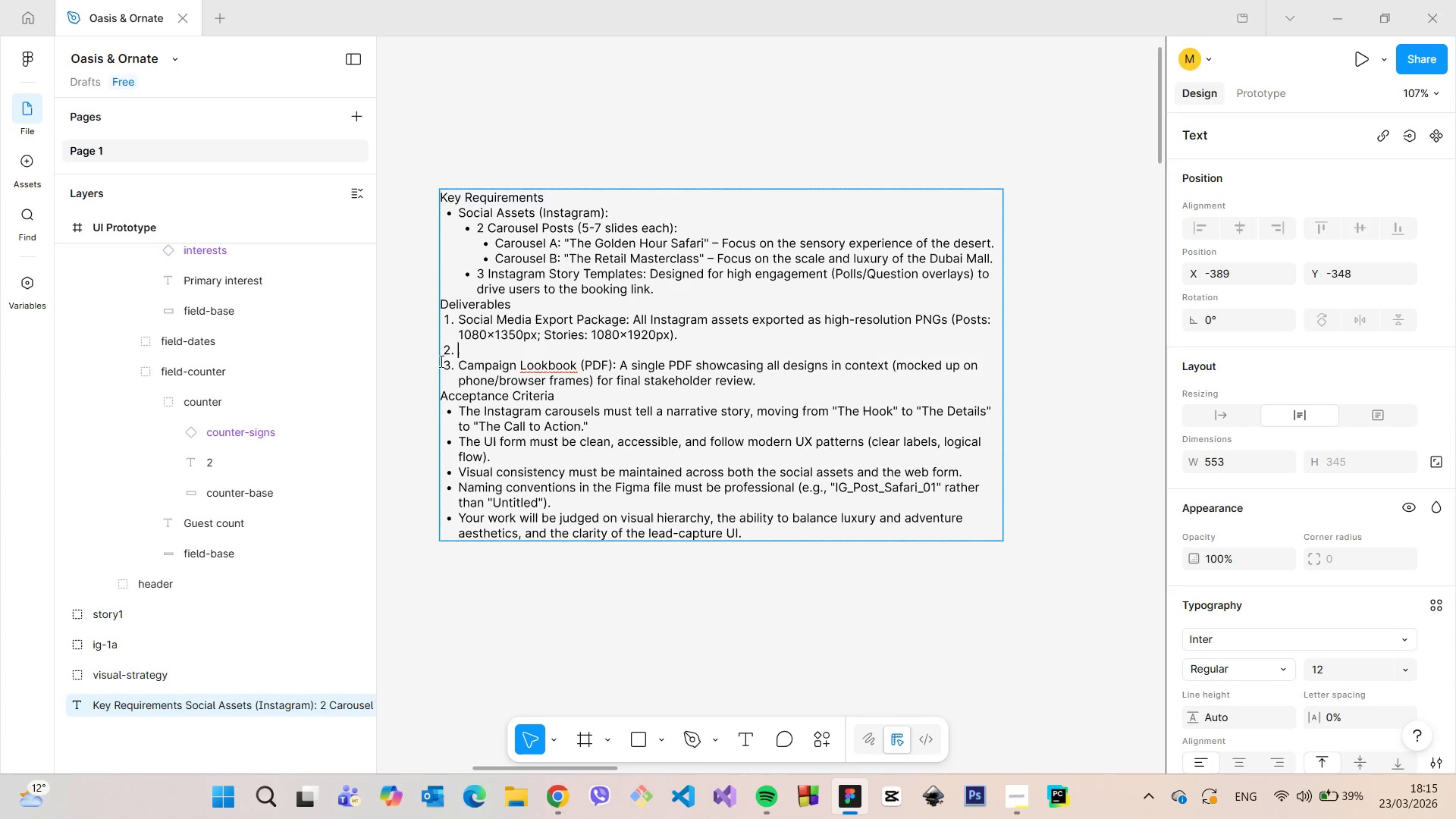 
key(Backspace)
 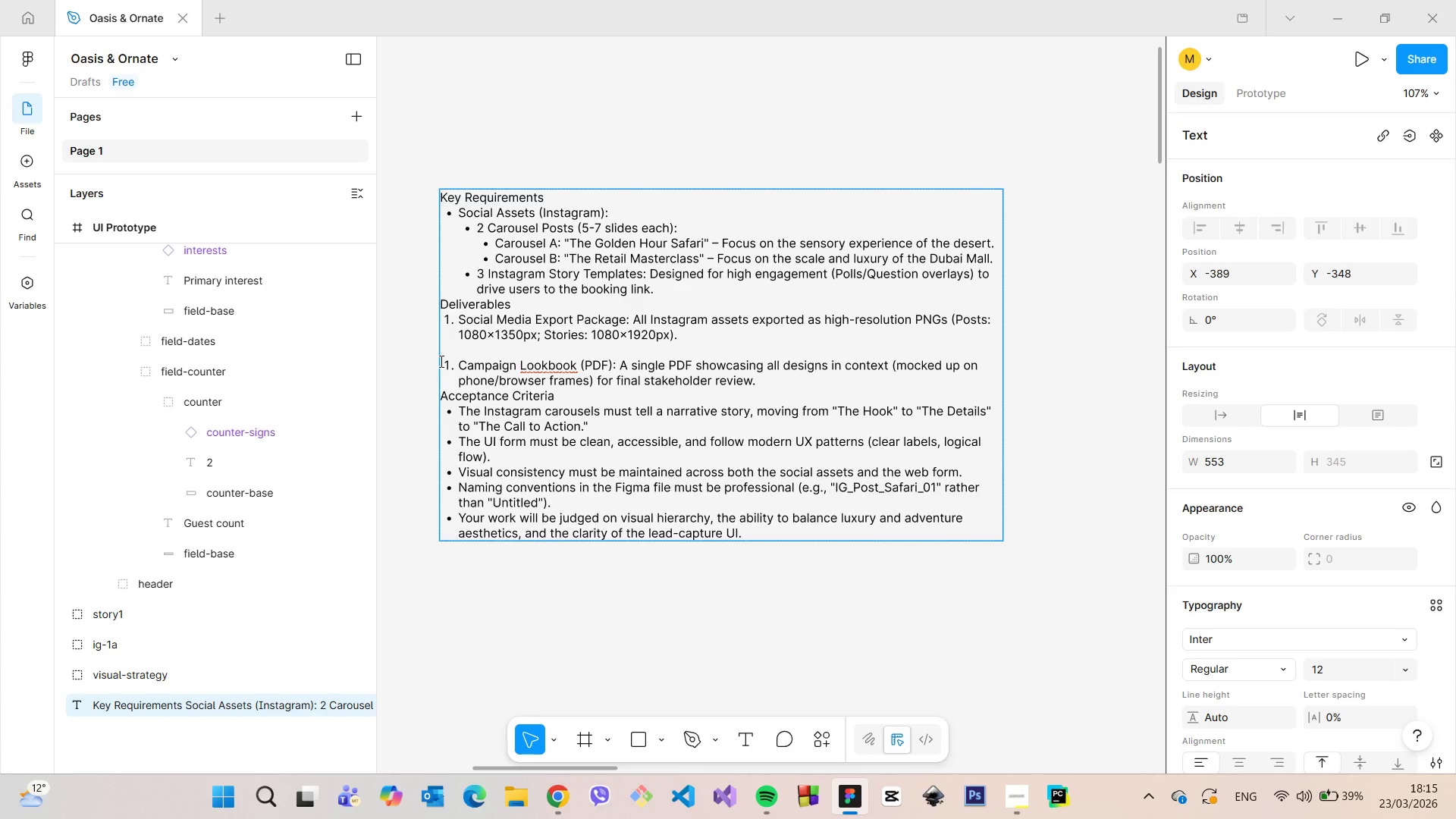 
key(Backspace)
 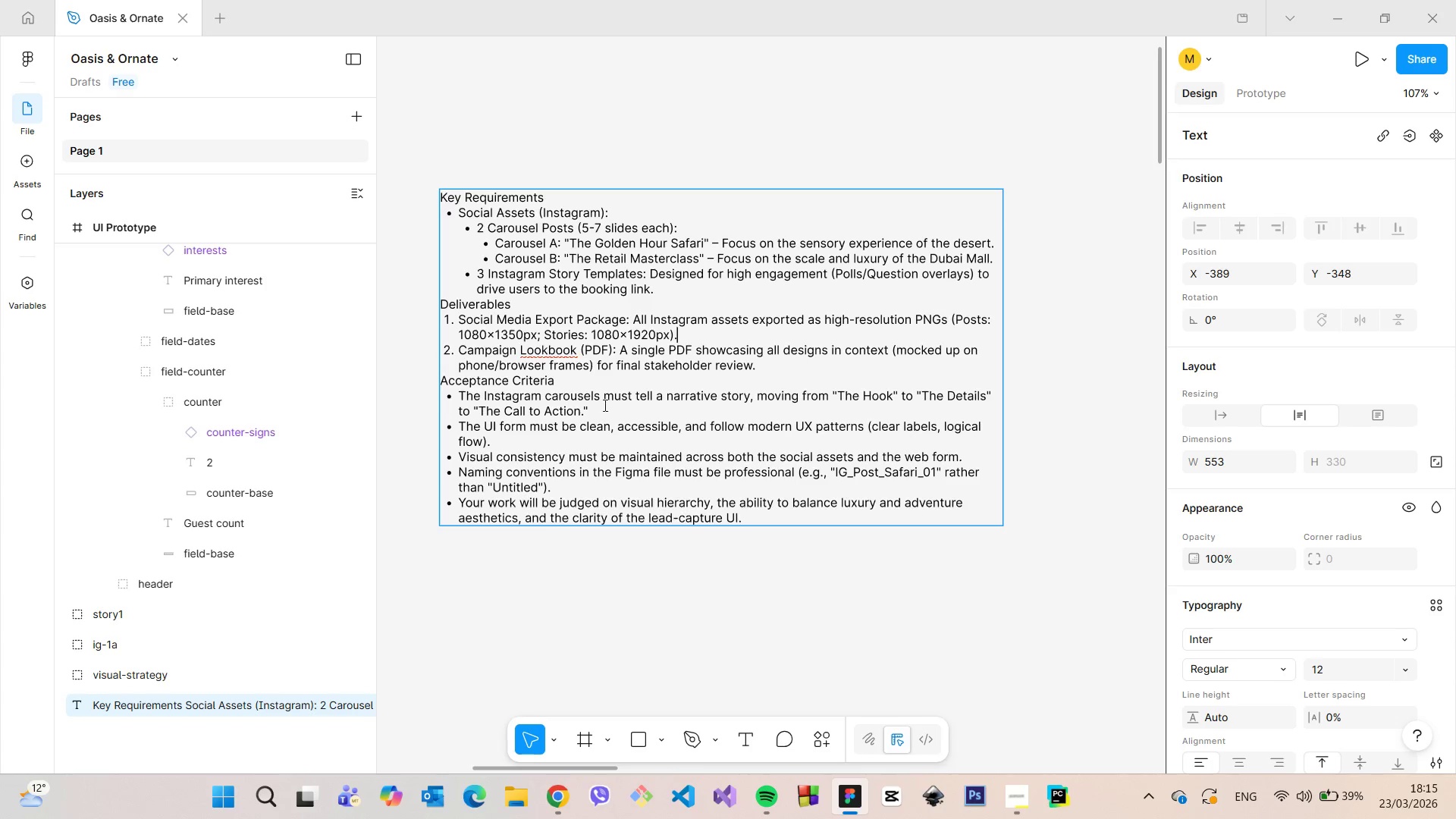 
left_click_drag(start_coordinate=[513, 442], to_coordinate=[431, 428])
 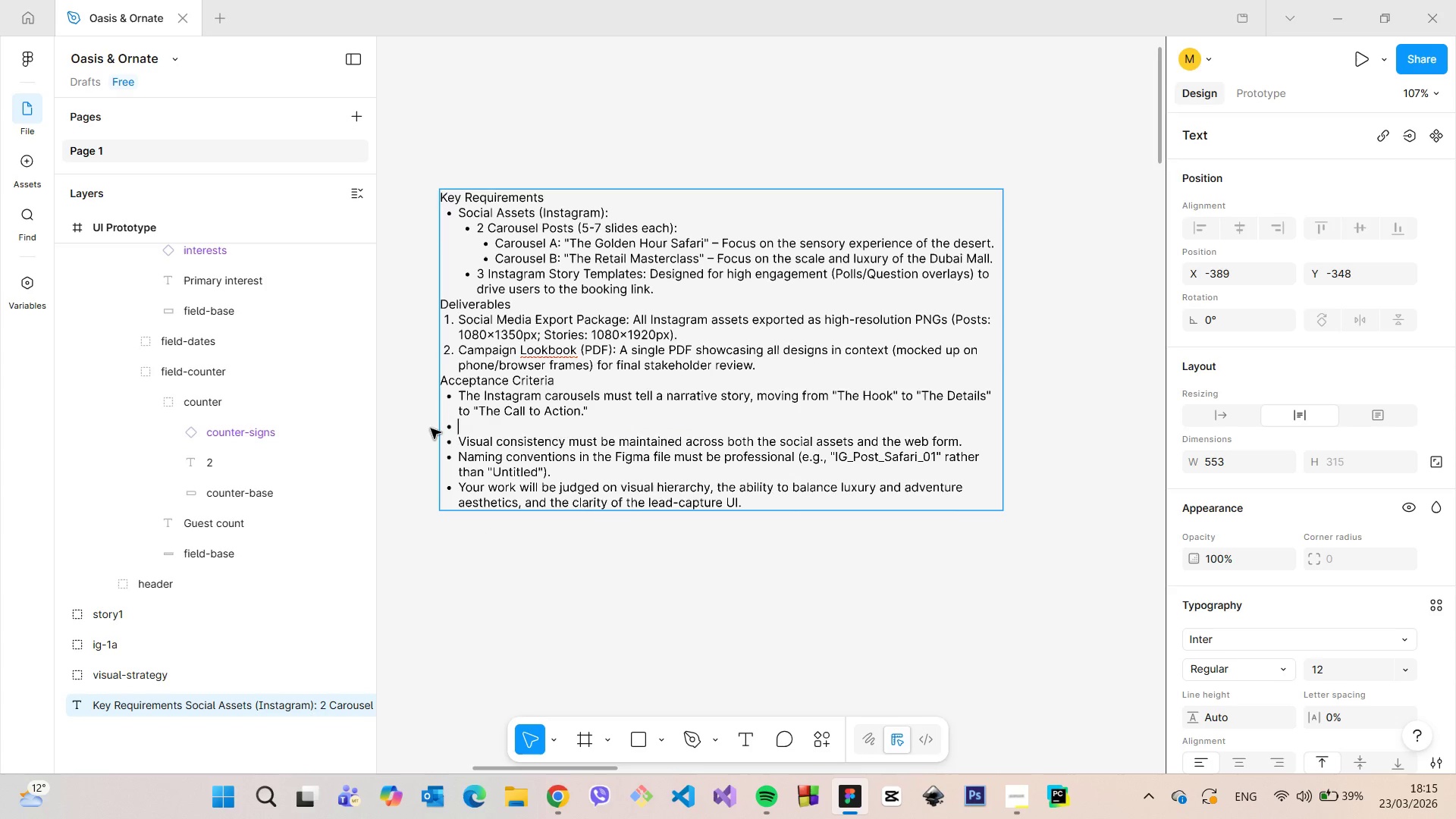 
key(Backspace)
 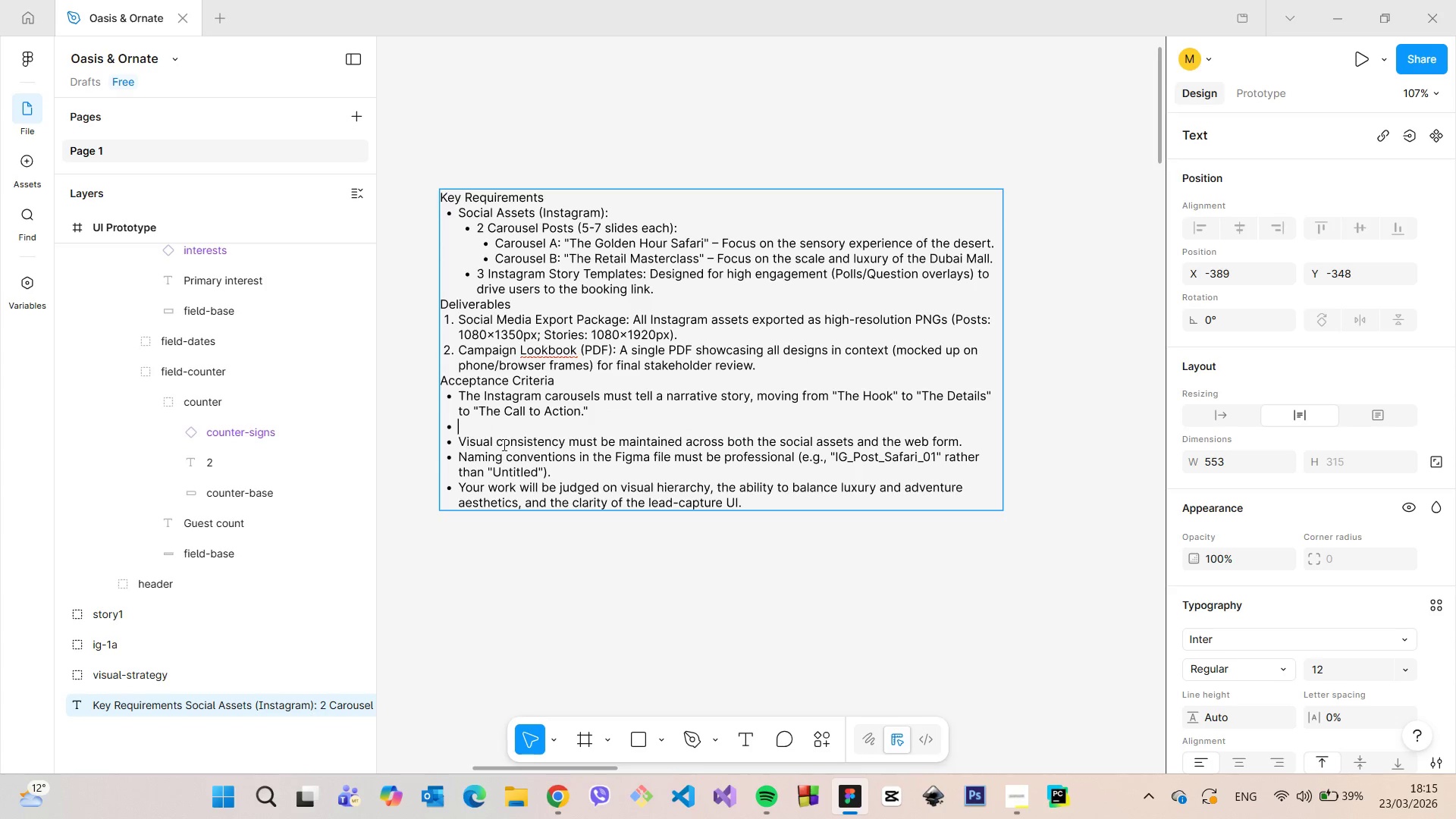 
key(Backspace)
 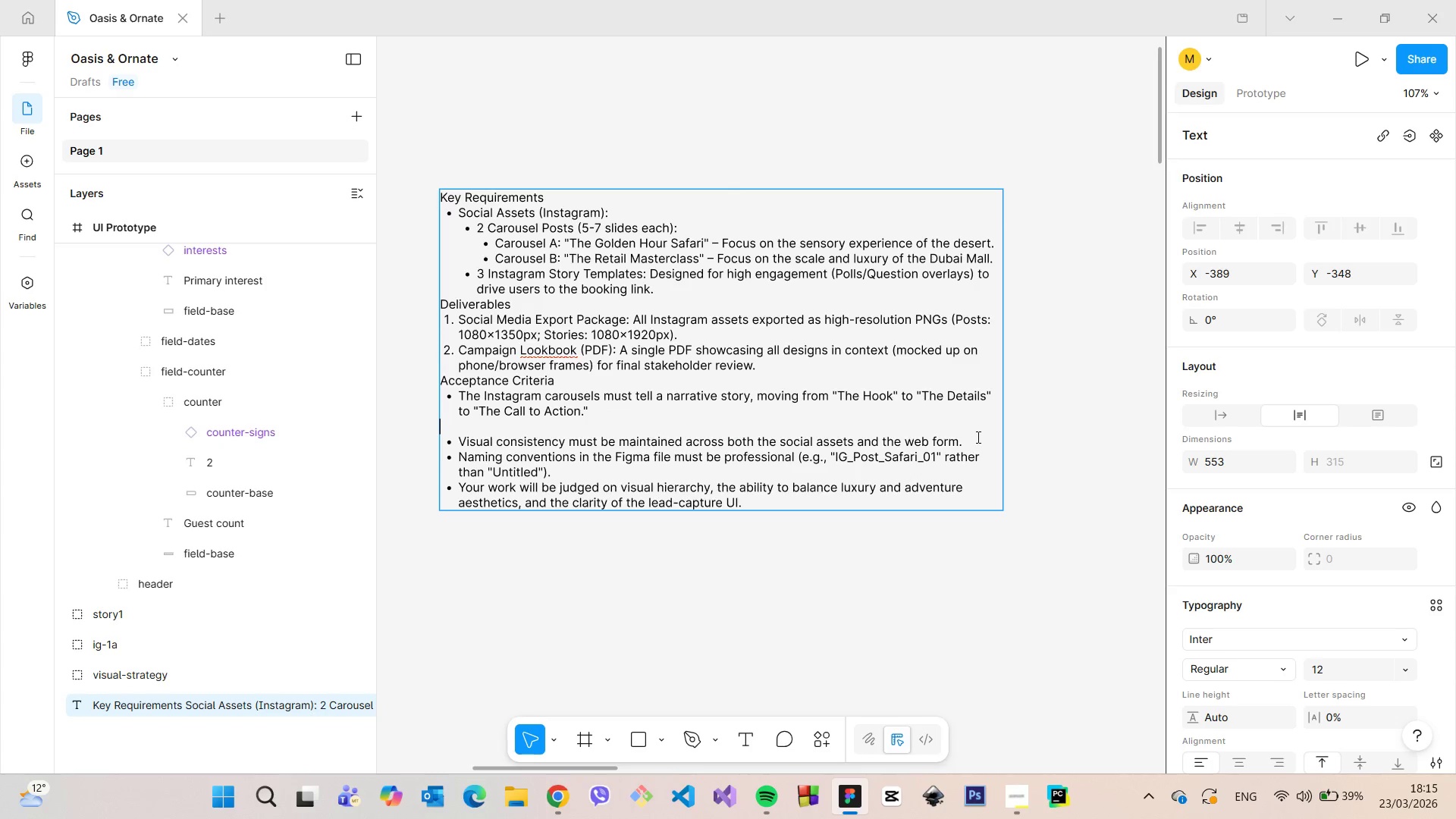 
left_click_drag(start_coordinate=[968, 441], to_coordinate=[435, 443])
 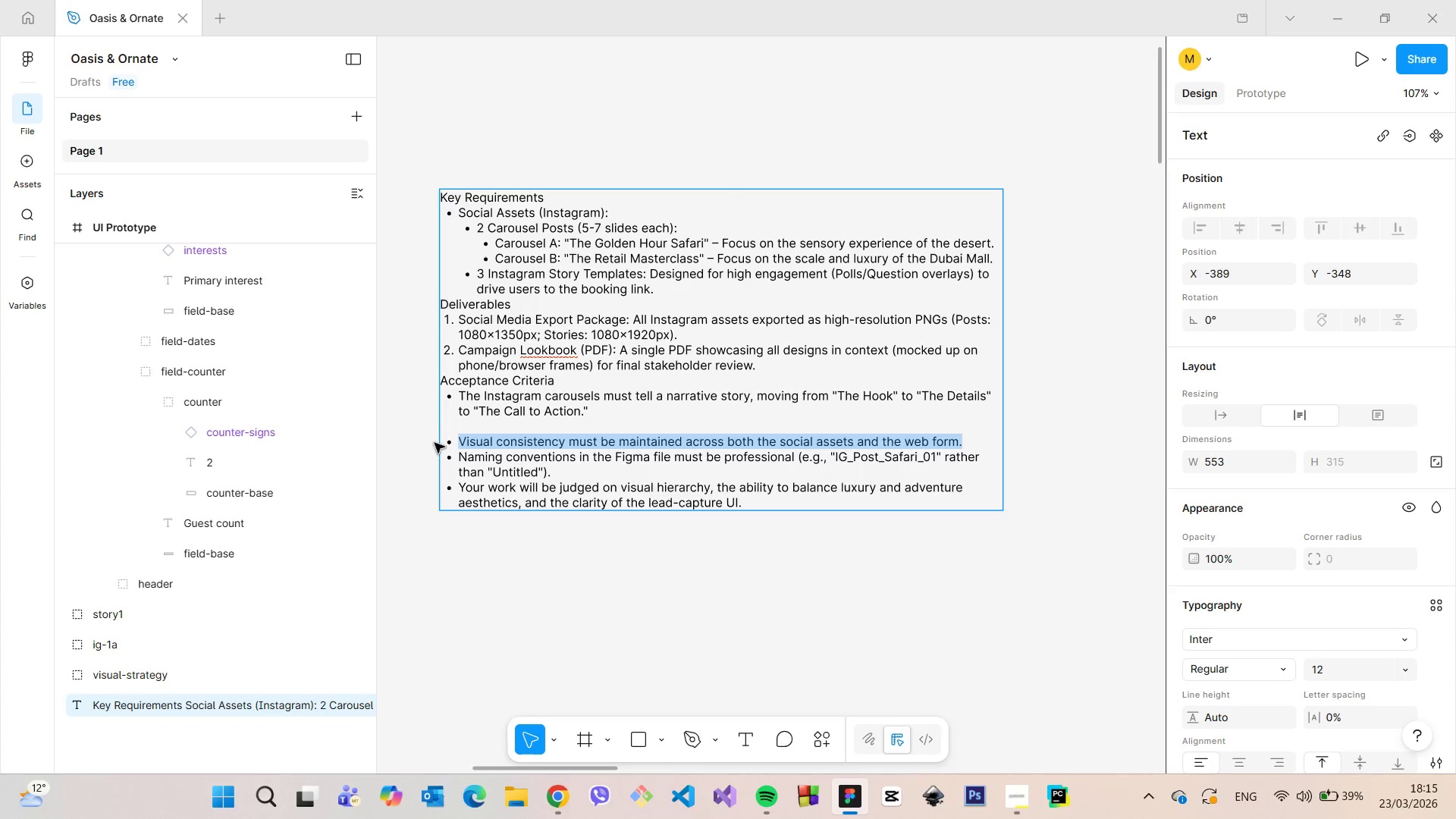 
key(Backspace)
 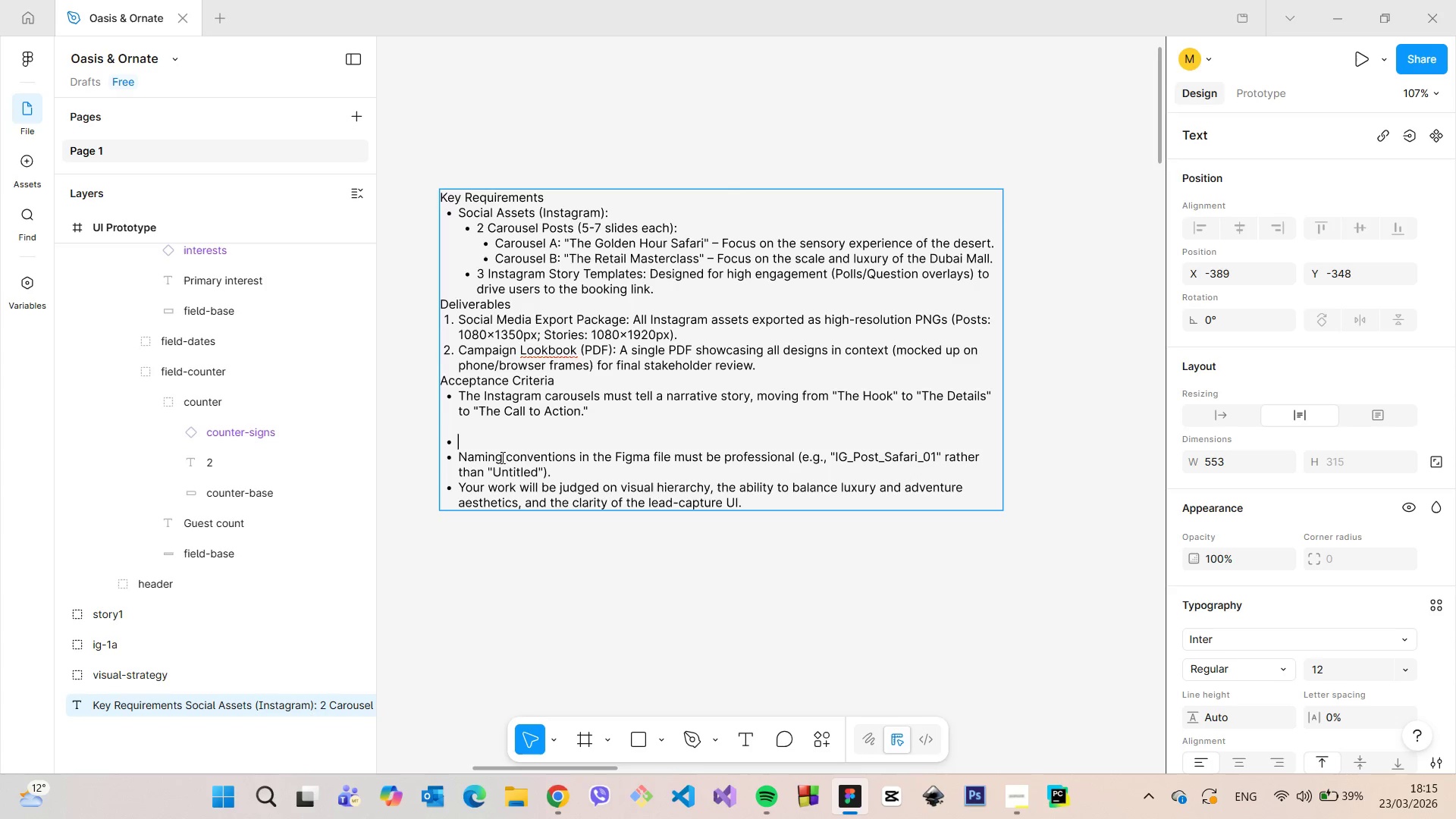 
key(Backspace)
 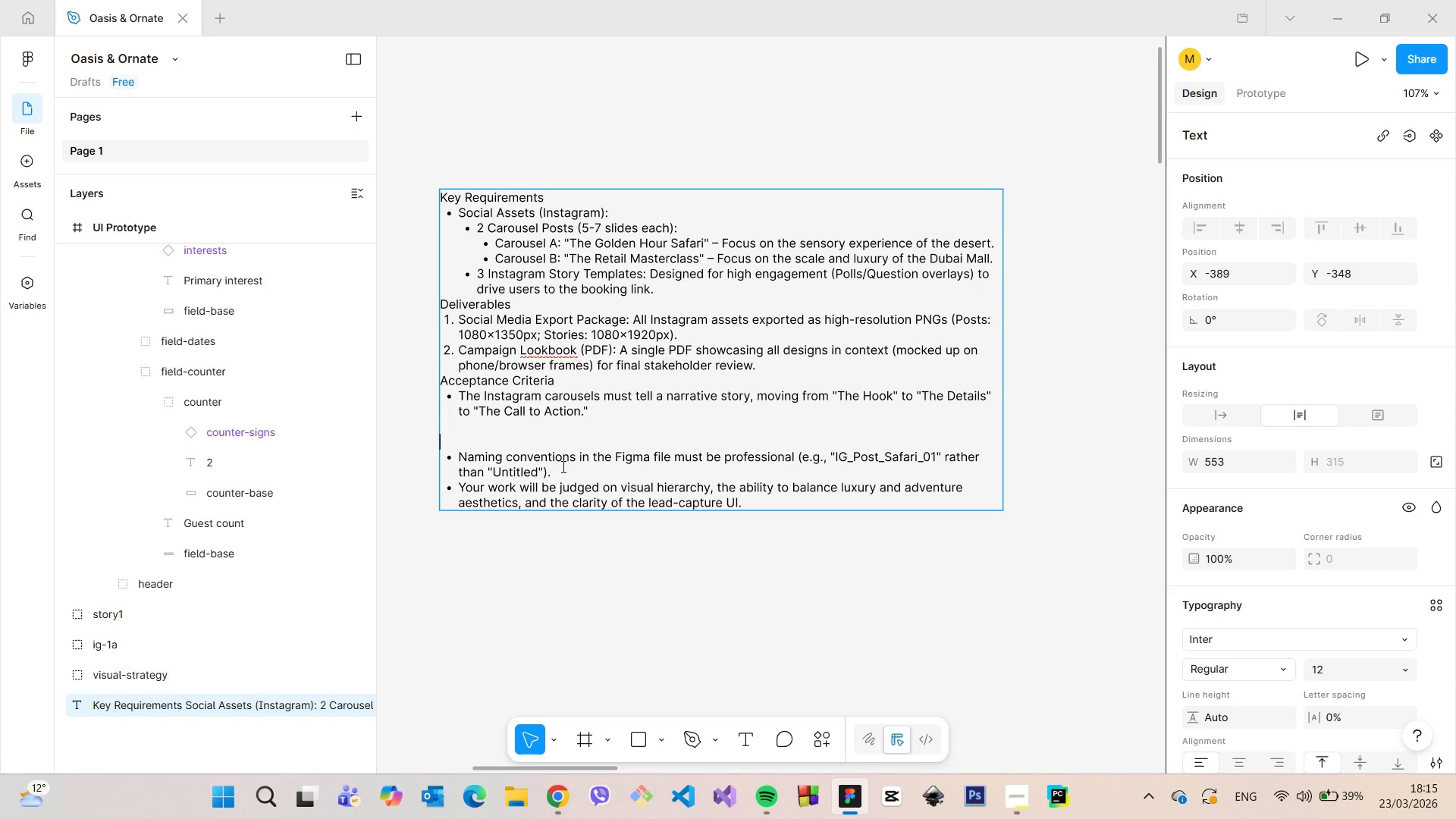 
left_click_drag(start_coordinate=[553, 469], to_coordinate=[431, 441])
 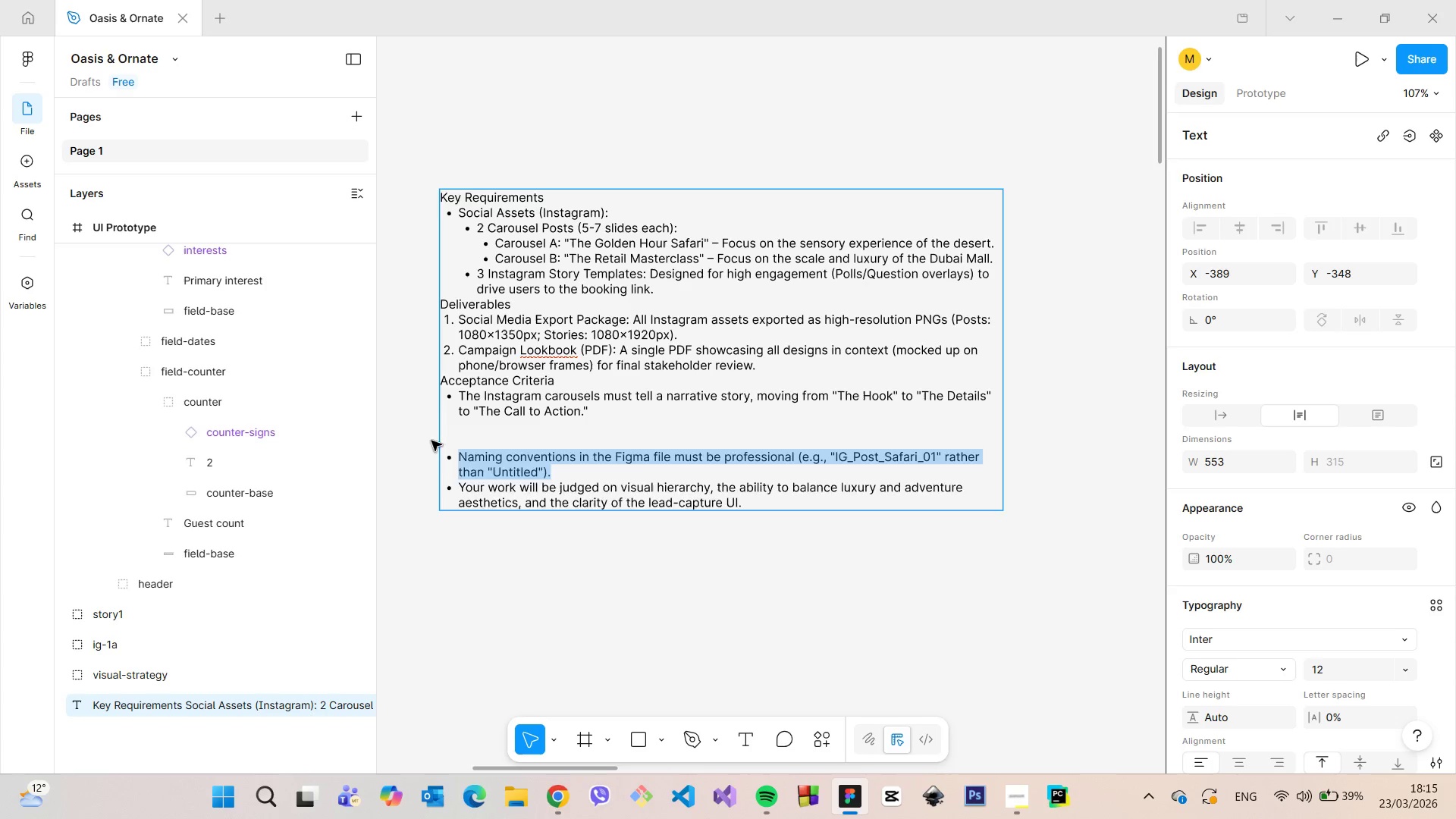 
key(Backspace)
 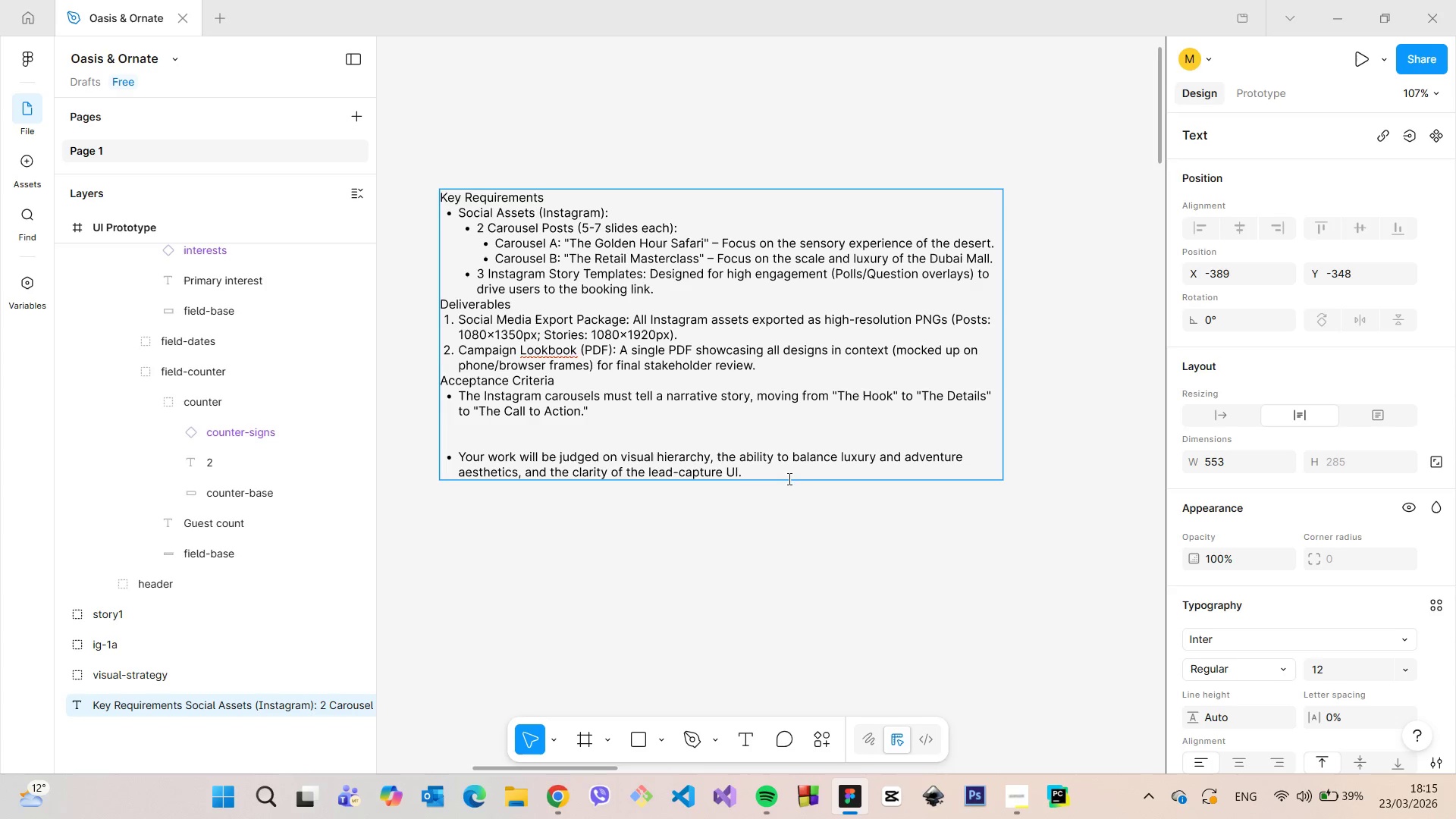 
left_click_drag(start_coordinate=[783, 476], to_coordinate=[456, 421])
 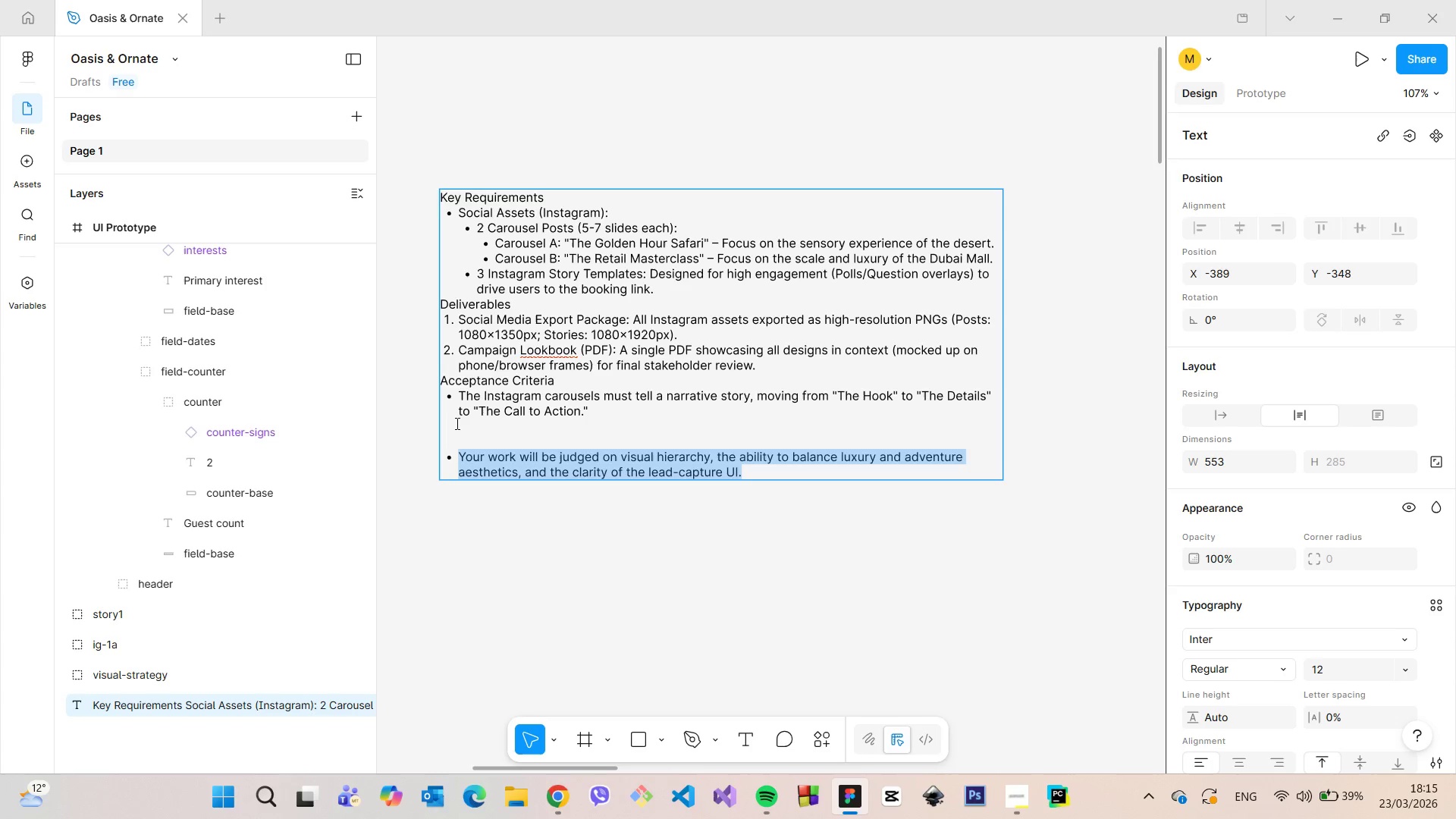 
key(Backspace)
 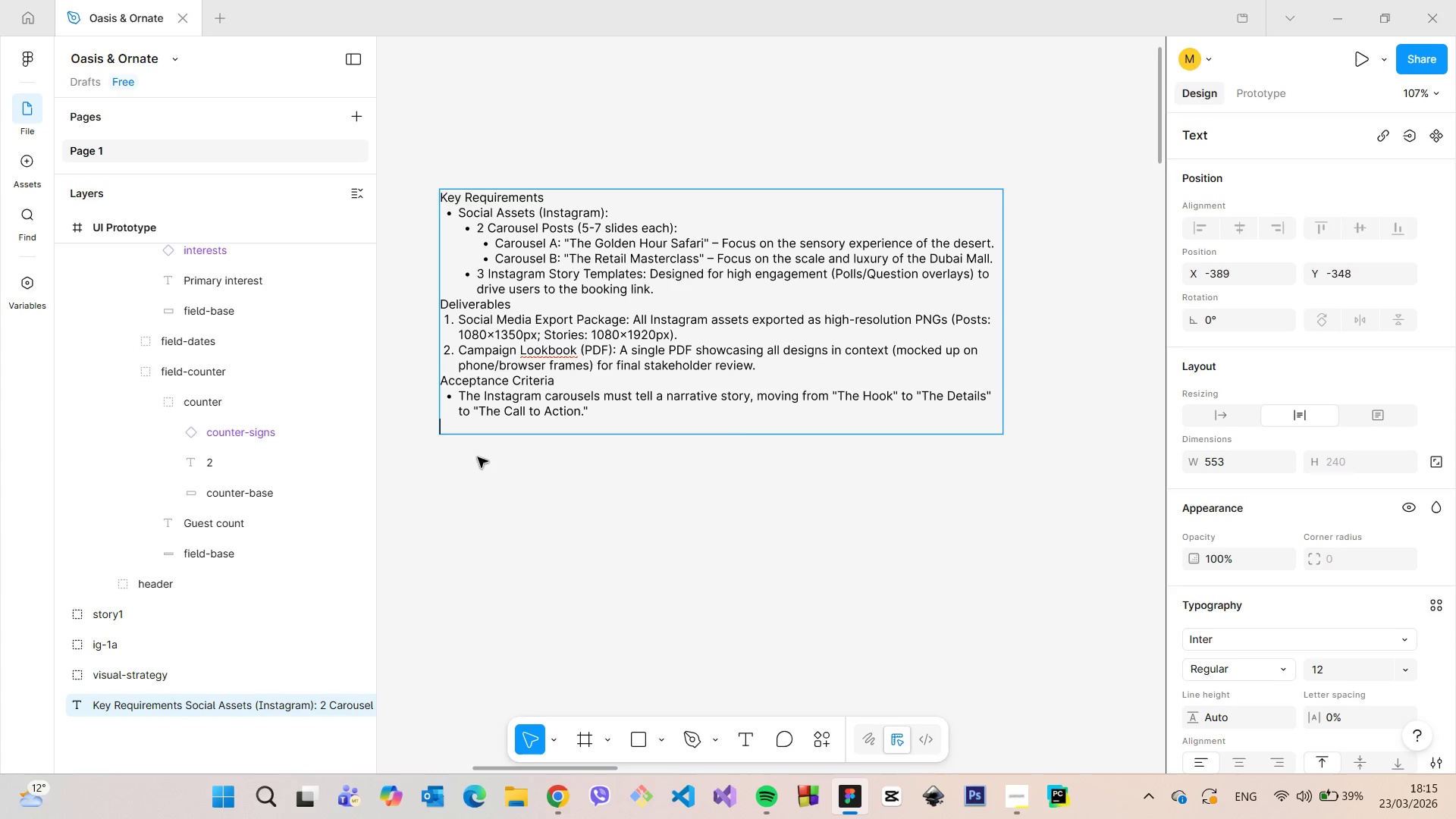 
key(Backspace)
 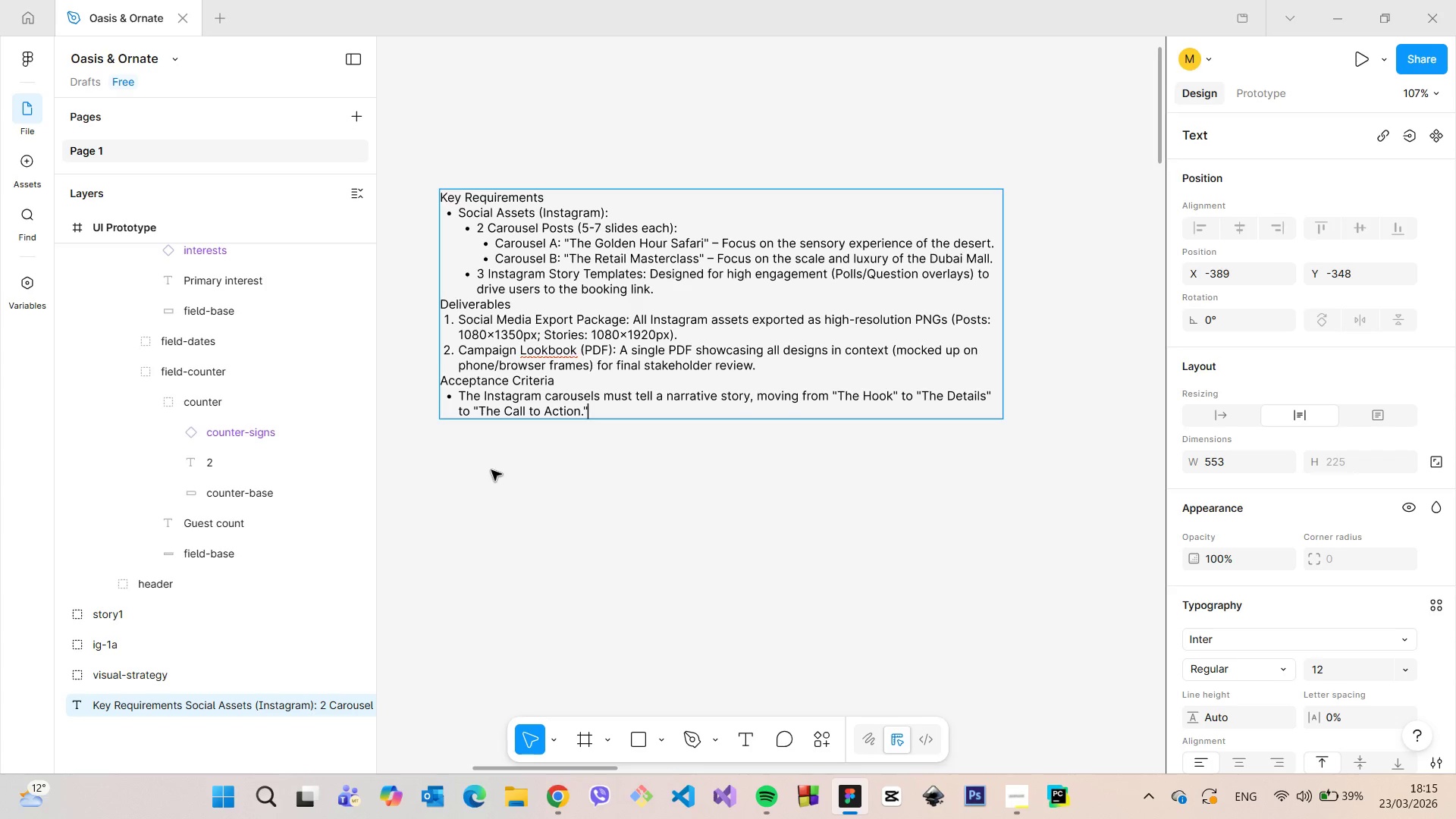 
left_click([491, 470])
 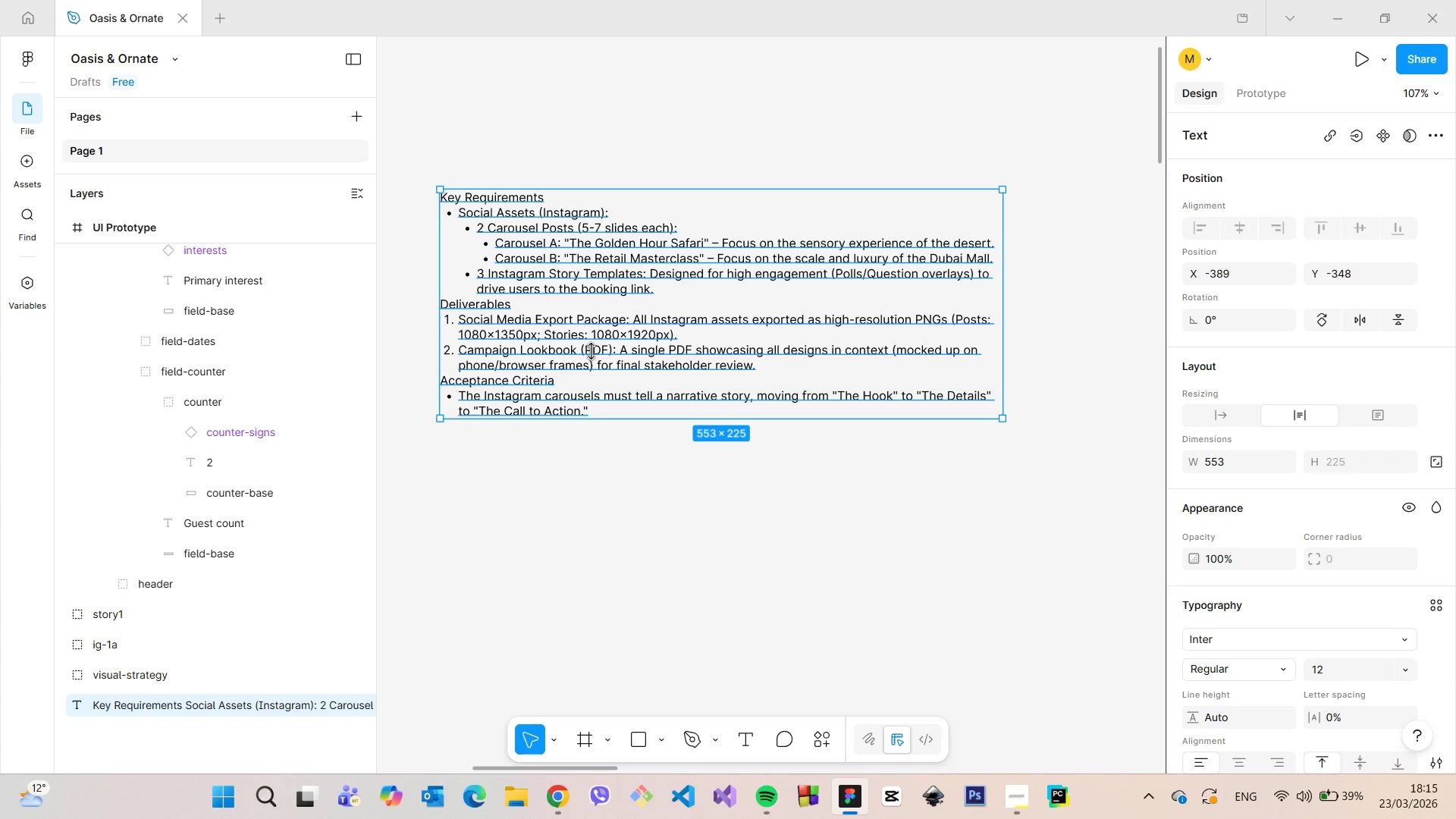 
left_click_drag(start_coordinate=[602, 340], to_coordinate=[642, 397])
 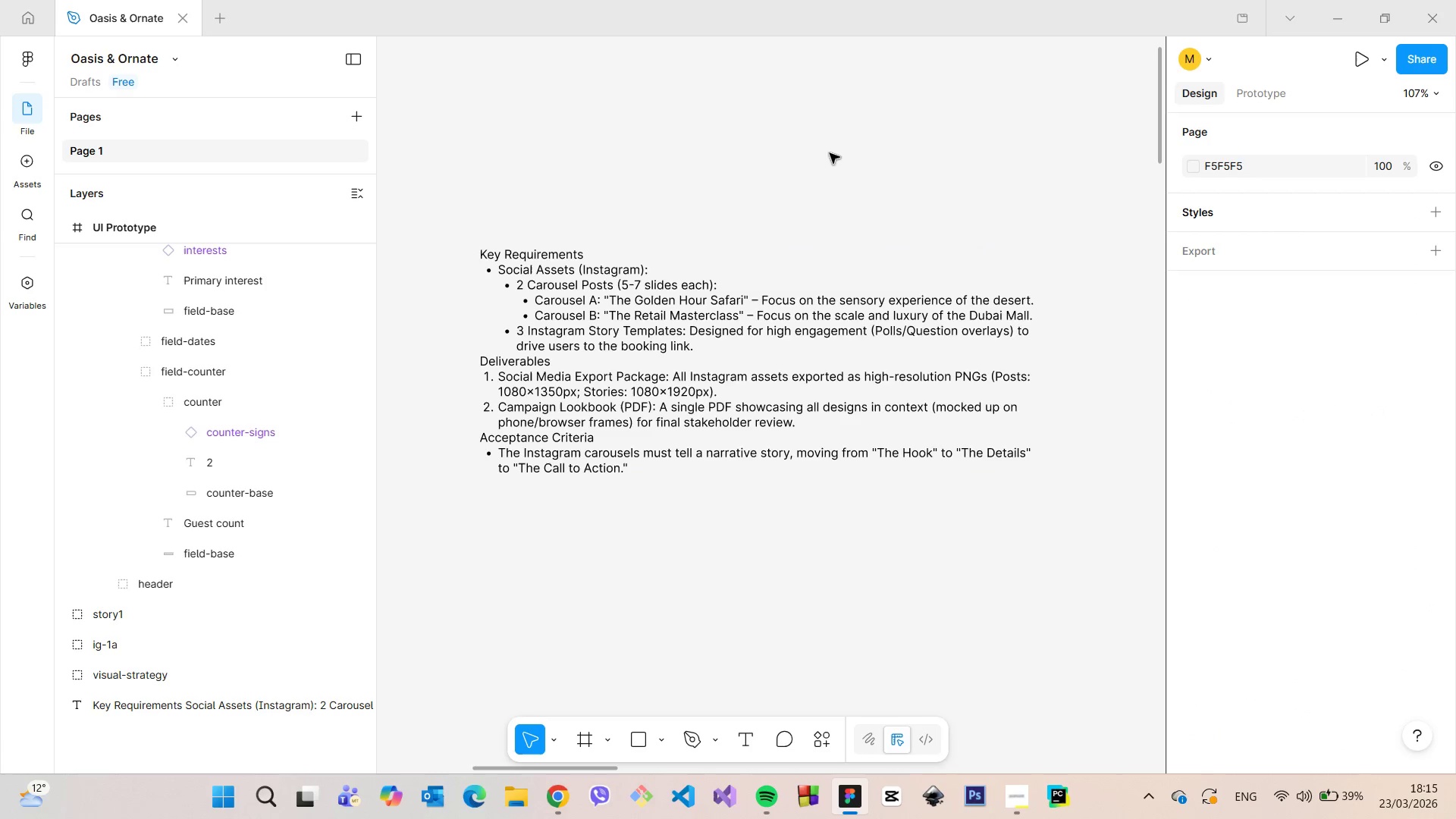 
scroll: coordinate [836, 157], scroll_direction: down, amount: 20.0
 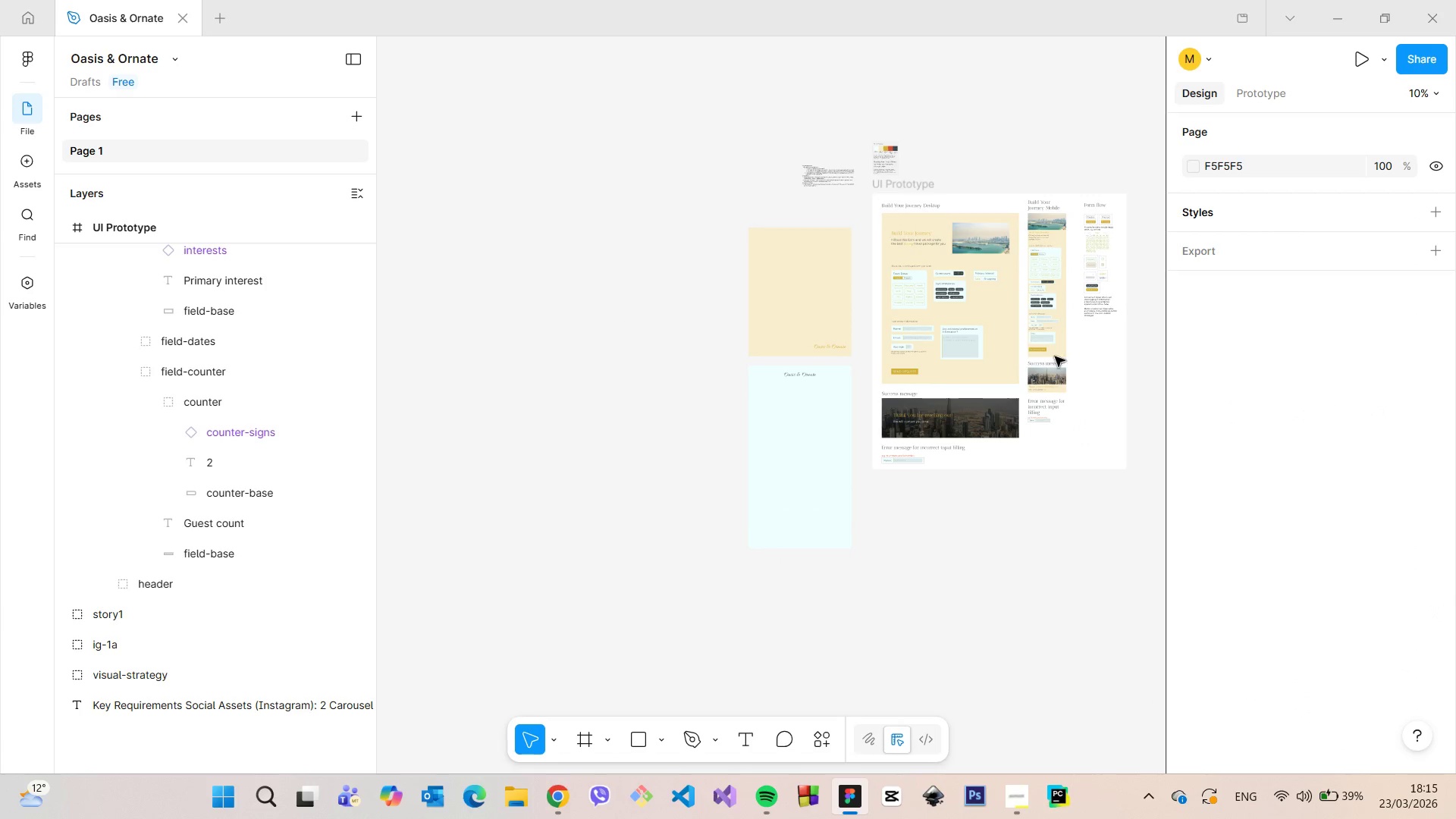 
scroll: coordinate [203, 298], scroll_direction: up, amount: 16.0
 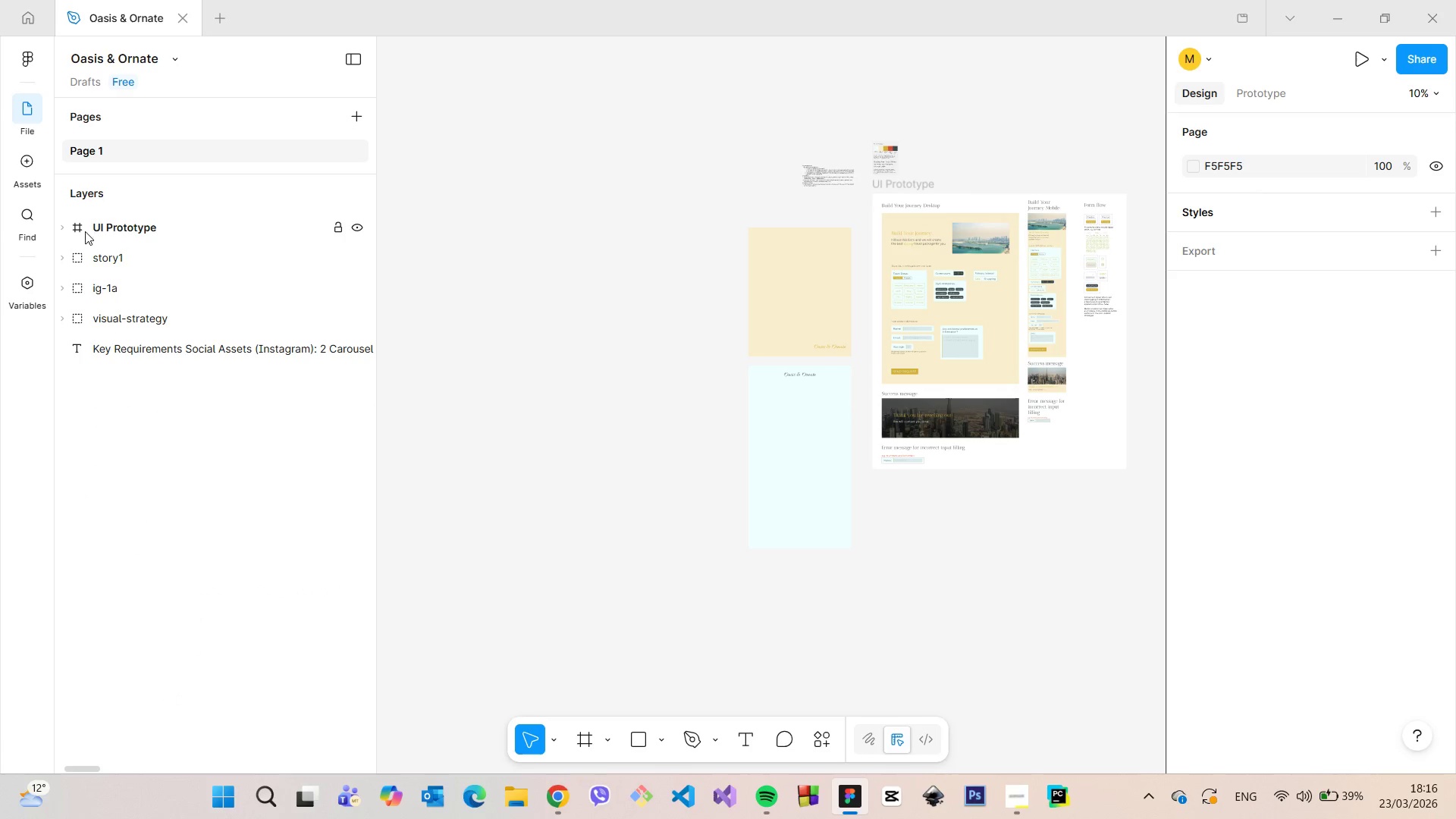 
double_click([117, 234])
 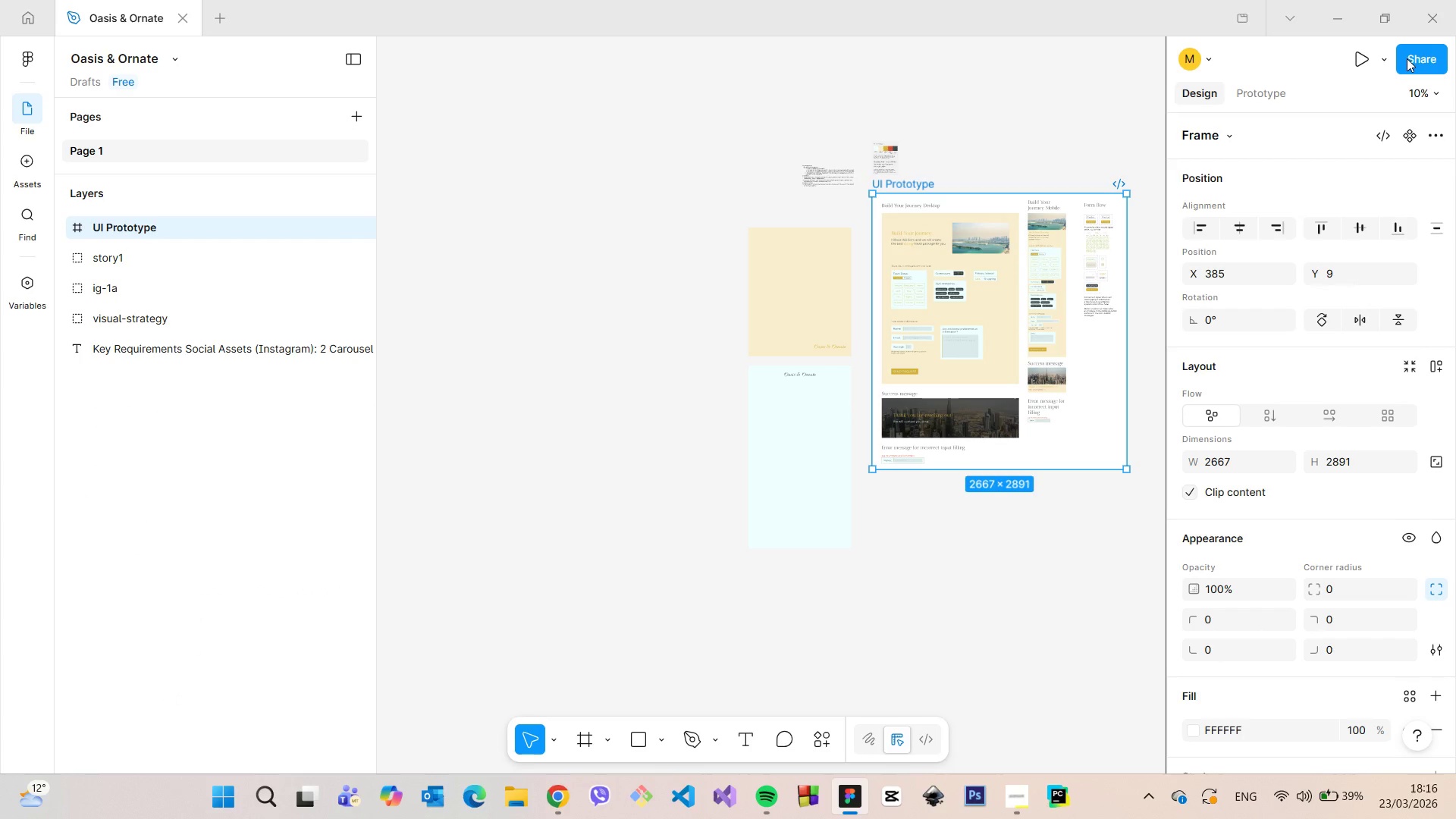 
left_click([1407, 58])
 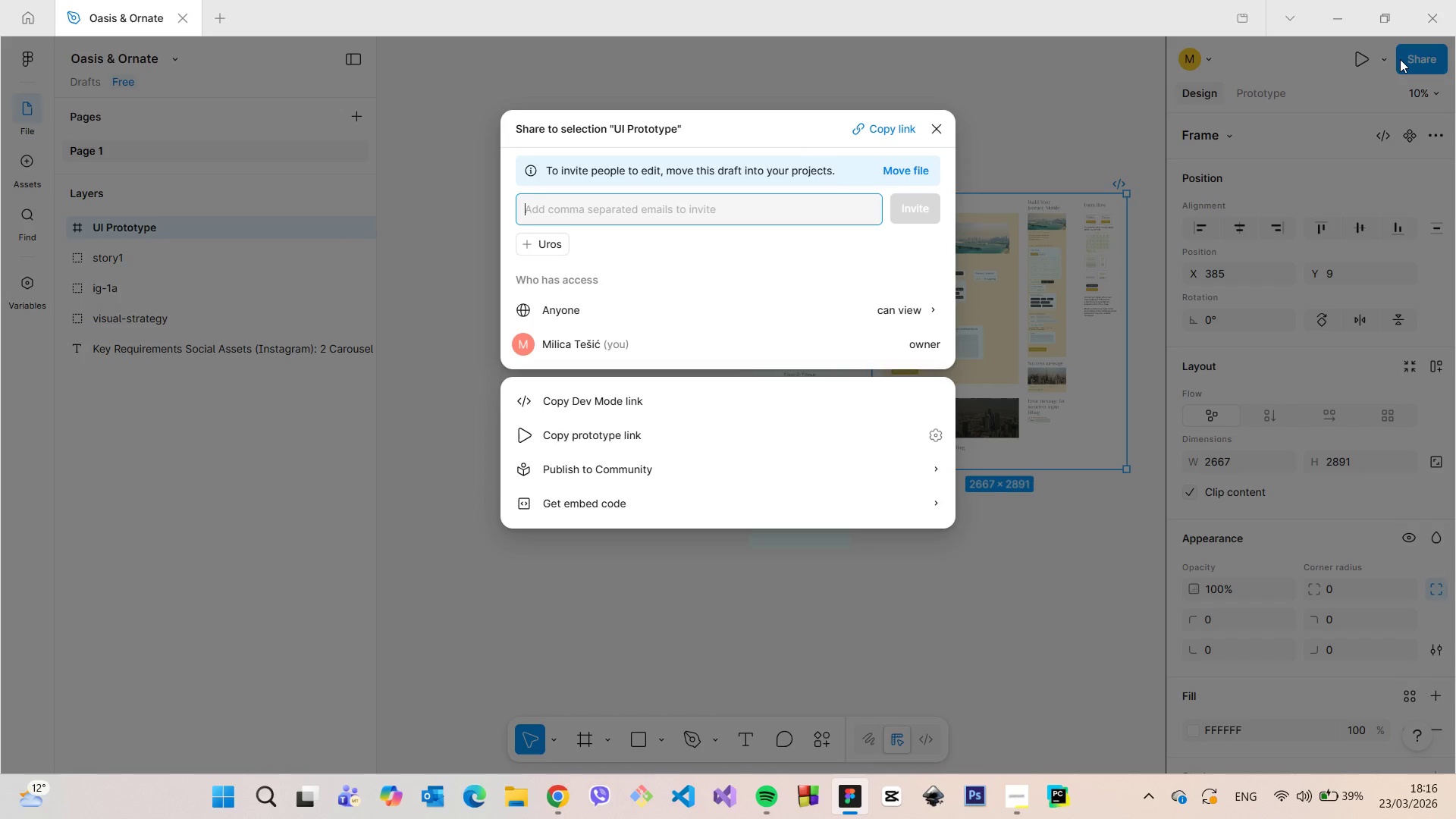 
left_click([1053, 106])
 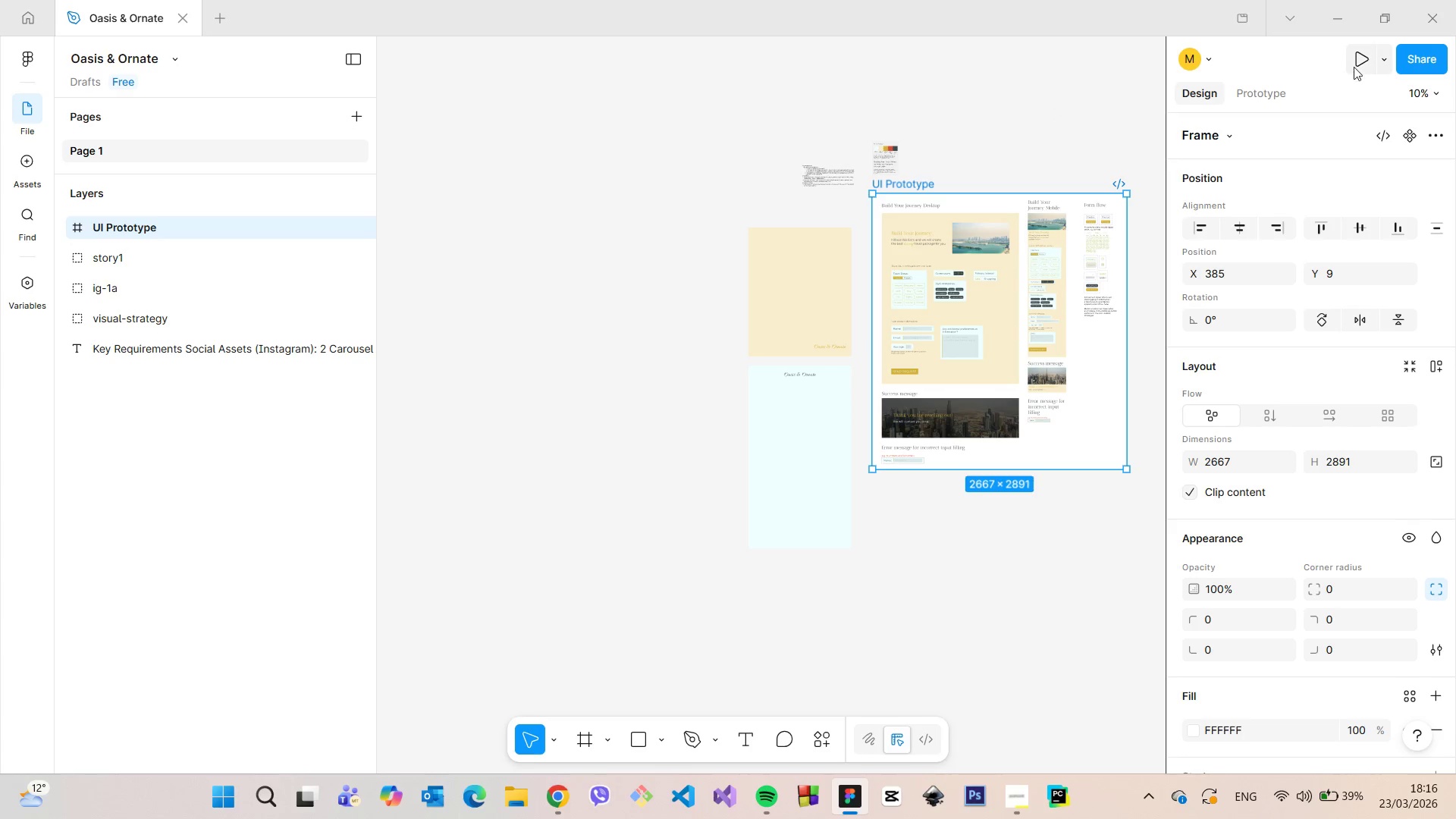 
left_click([1360, 61])
 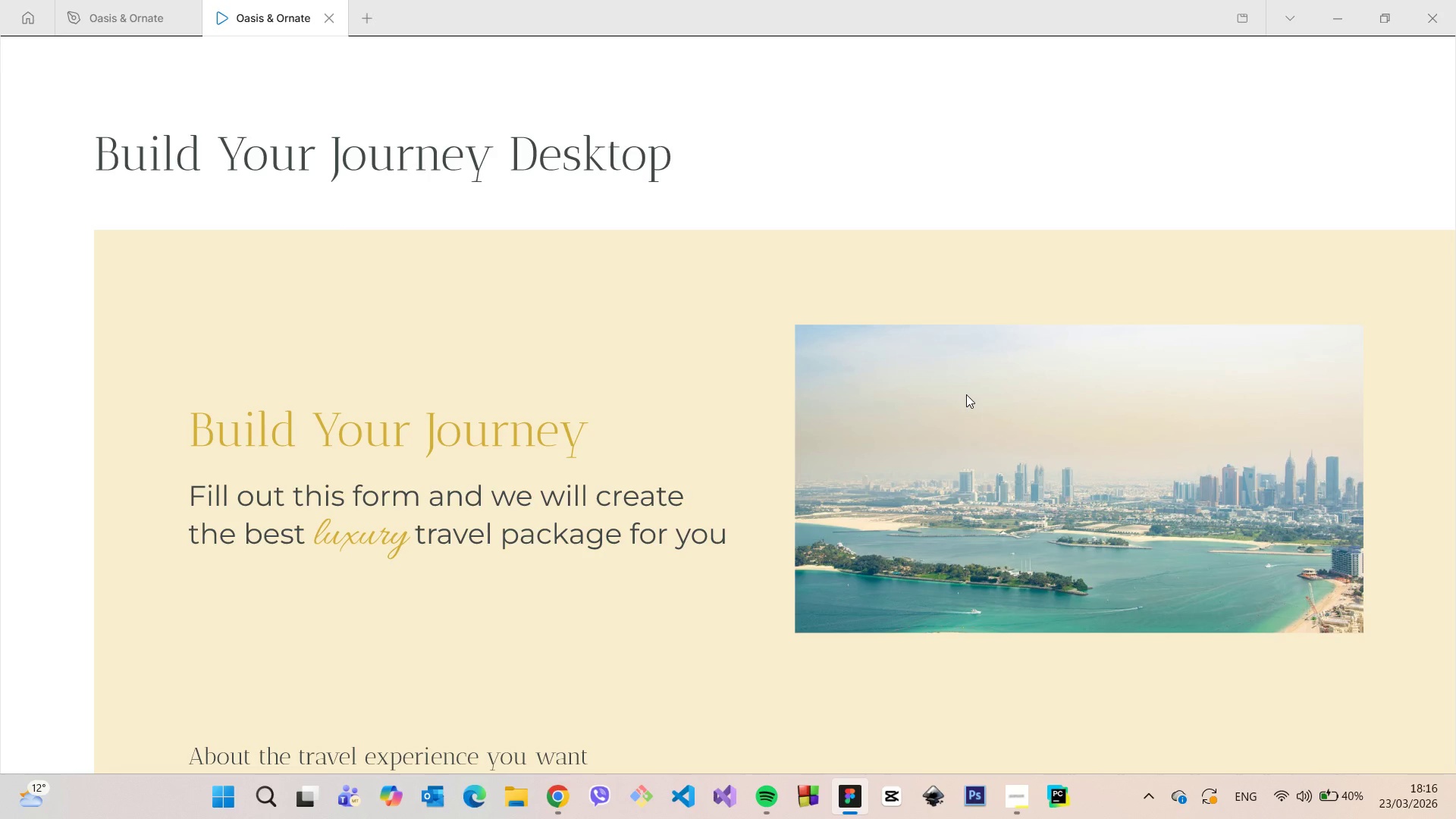 
wait(19.28)
 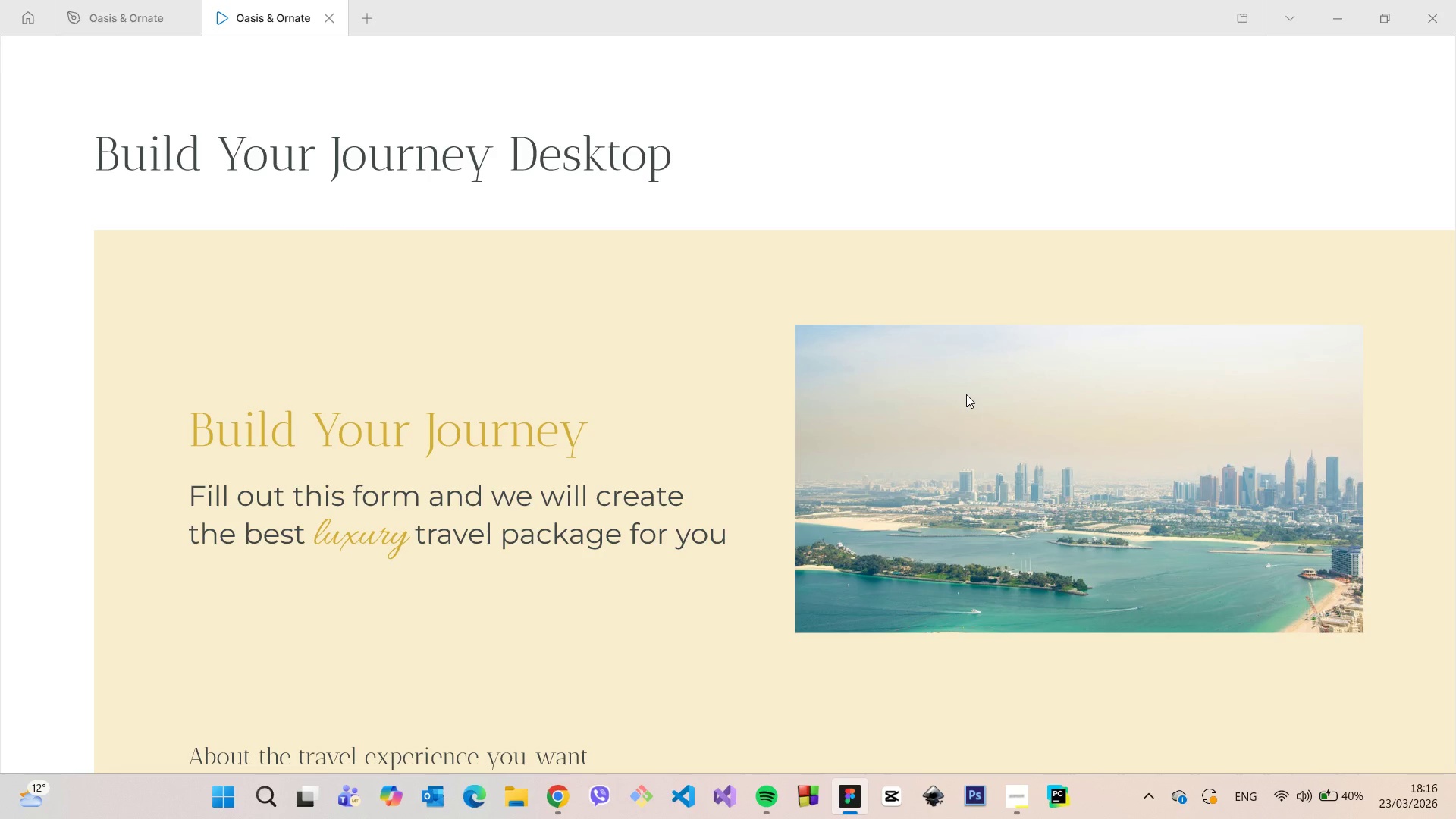 
scroll: coordinate [963, 383], scroll_direction: down, amount: 5.0
 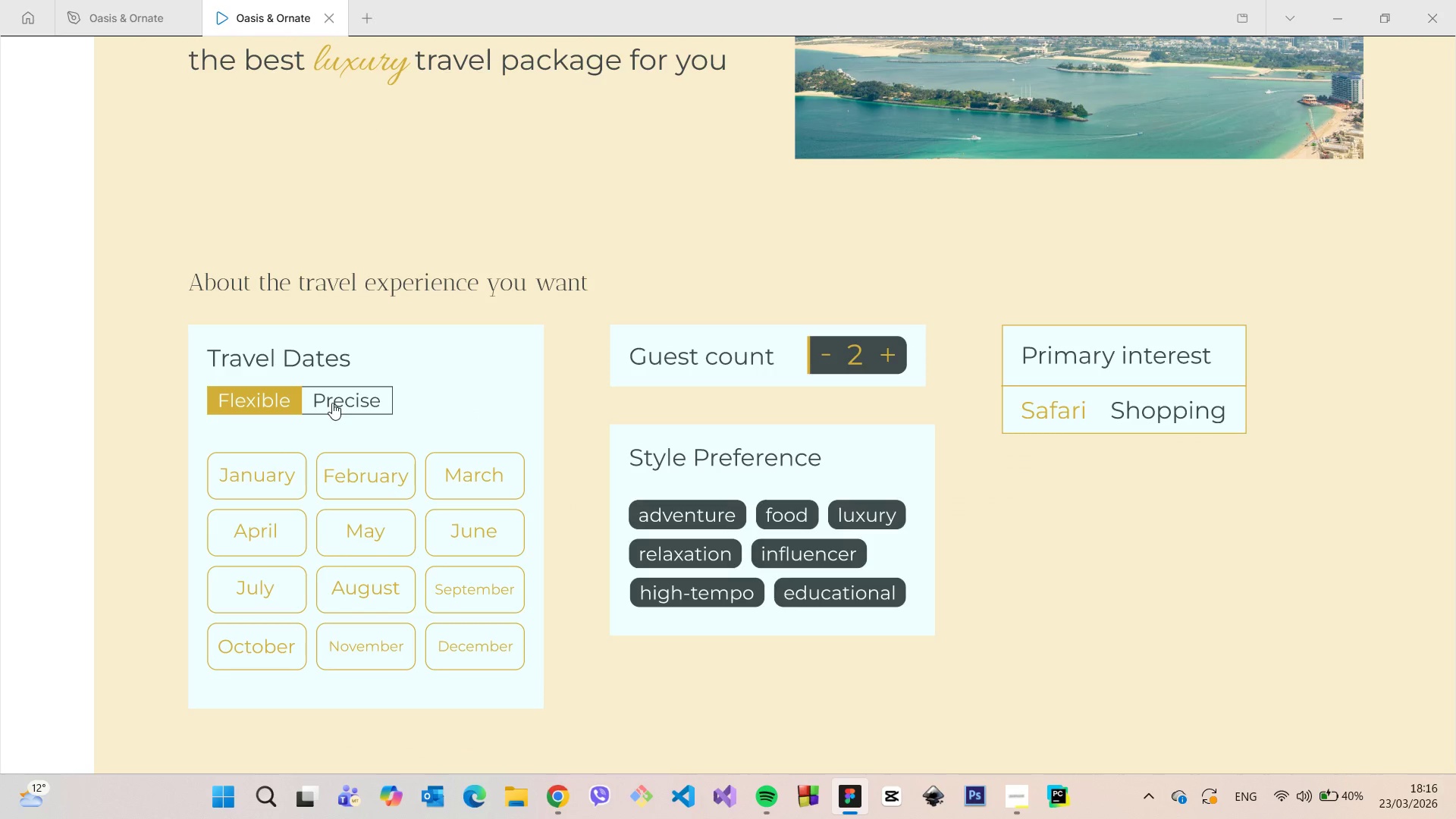 
left_click([284, 400])
 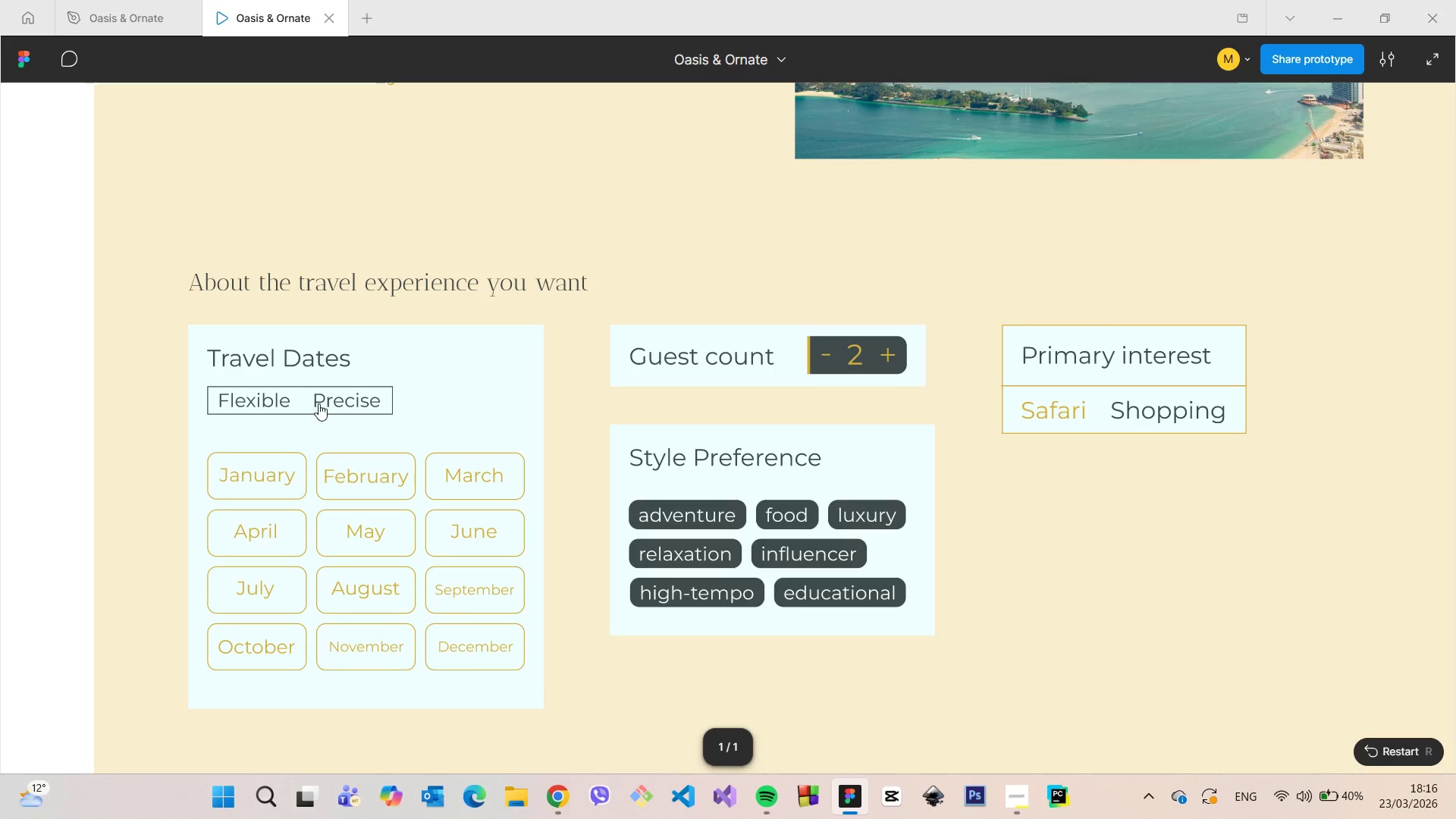 
left_click([328, 400])
 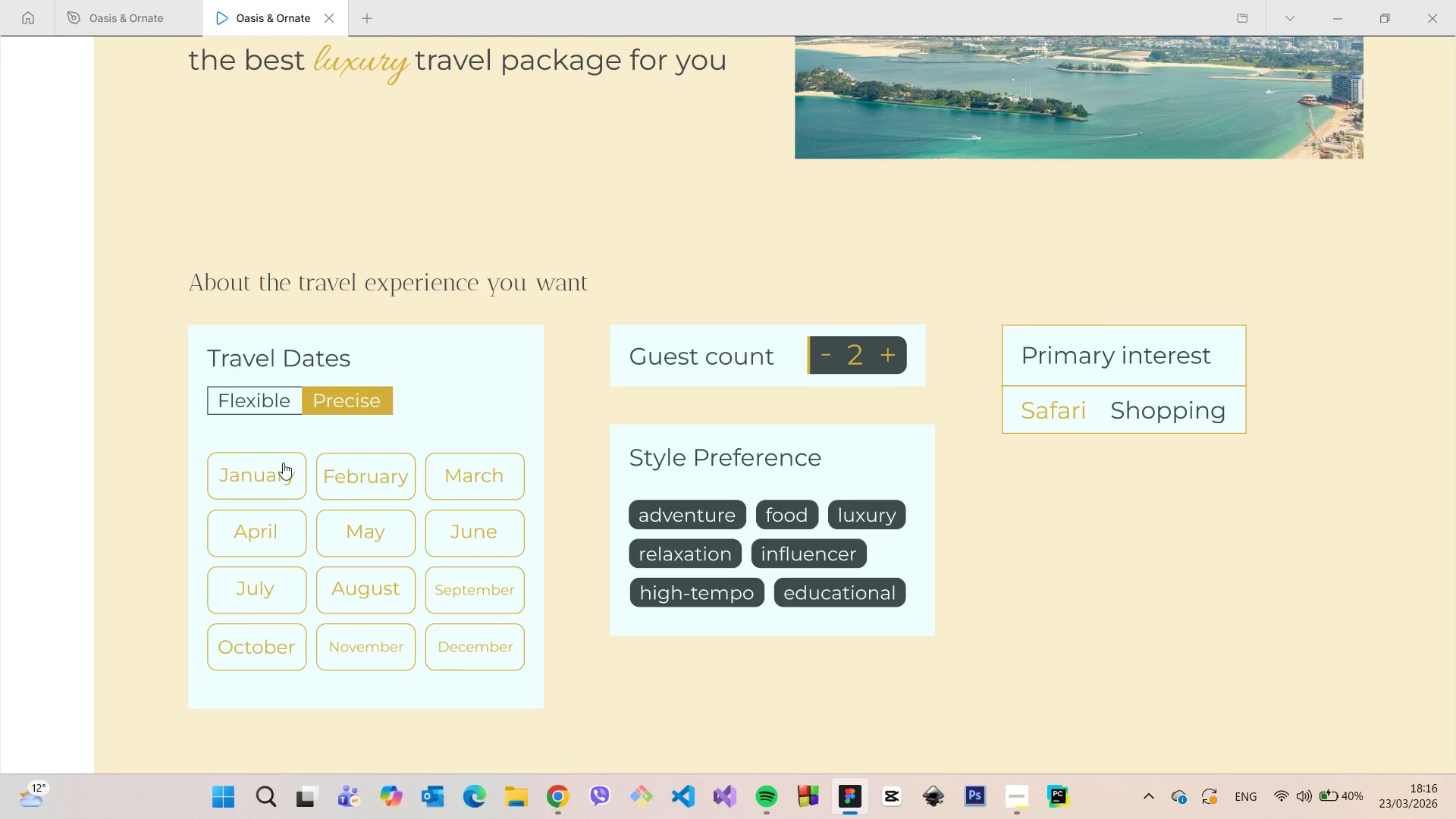 
left_click([279, 466])
 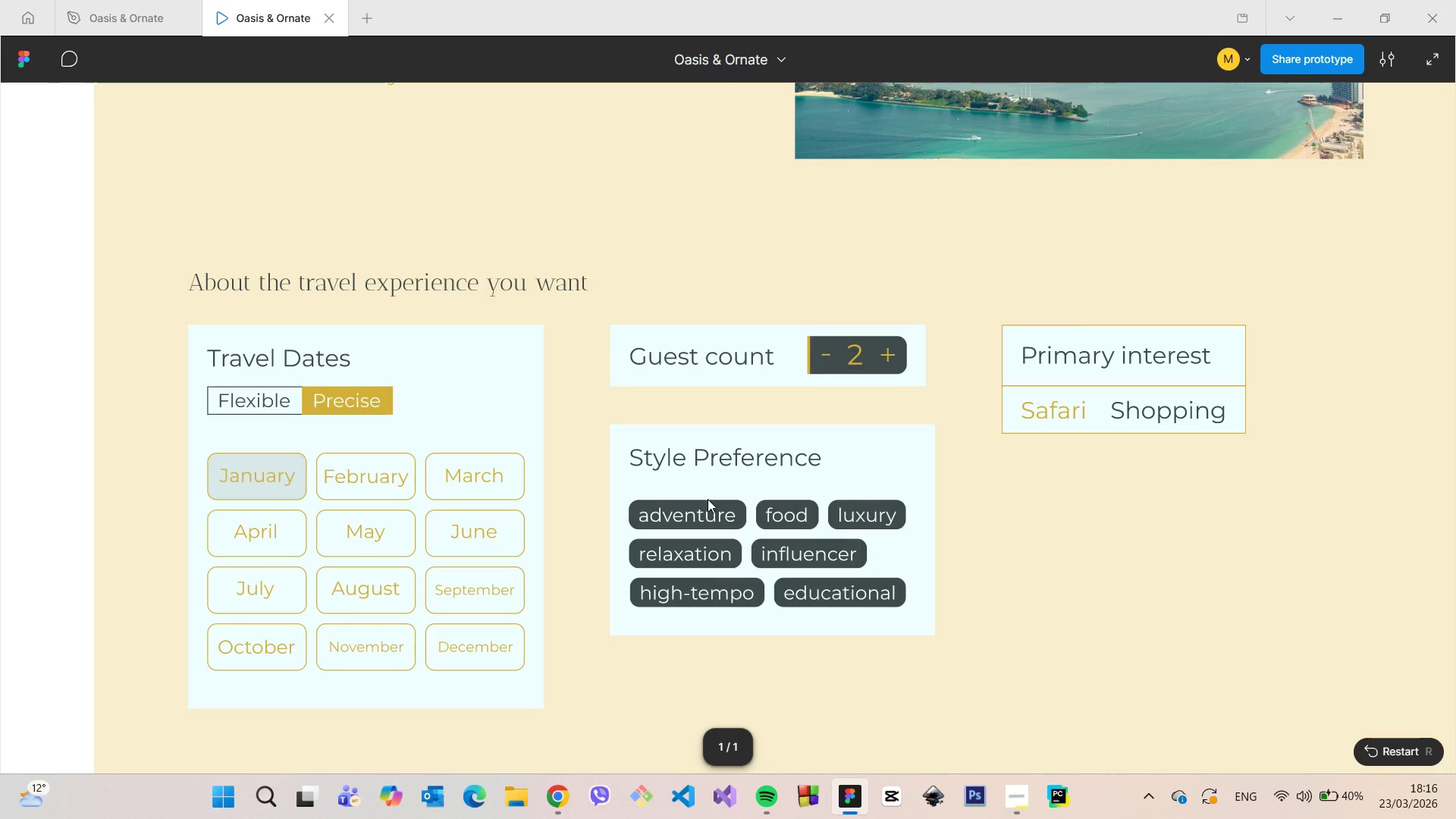 
left_click([701, 508])
 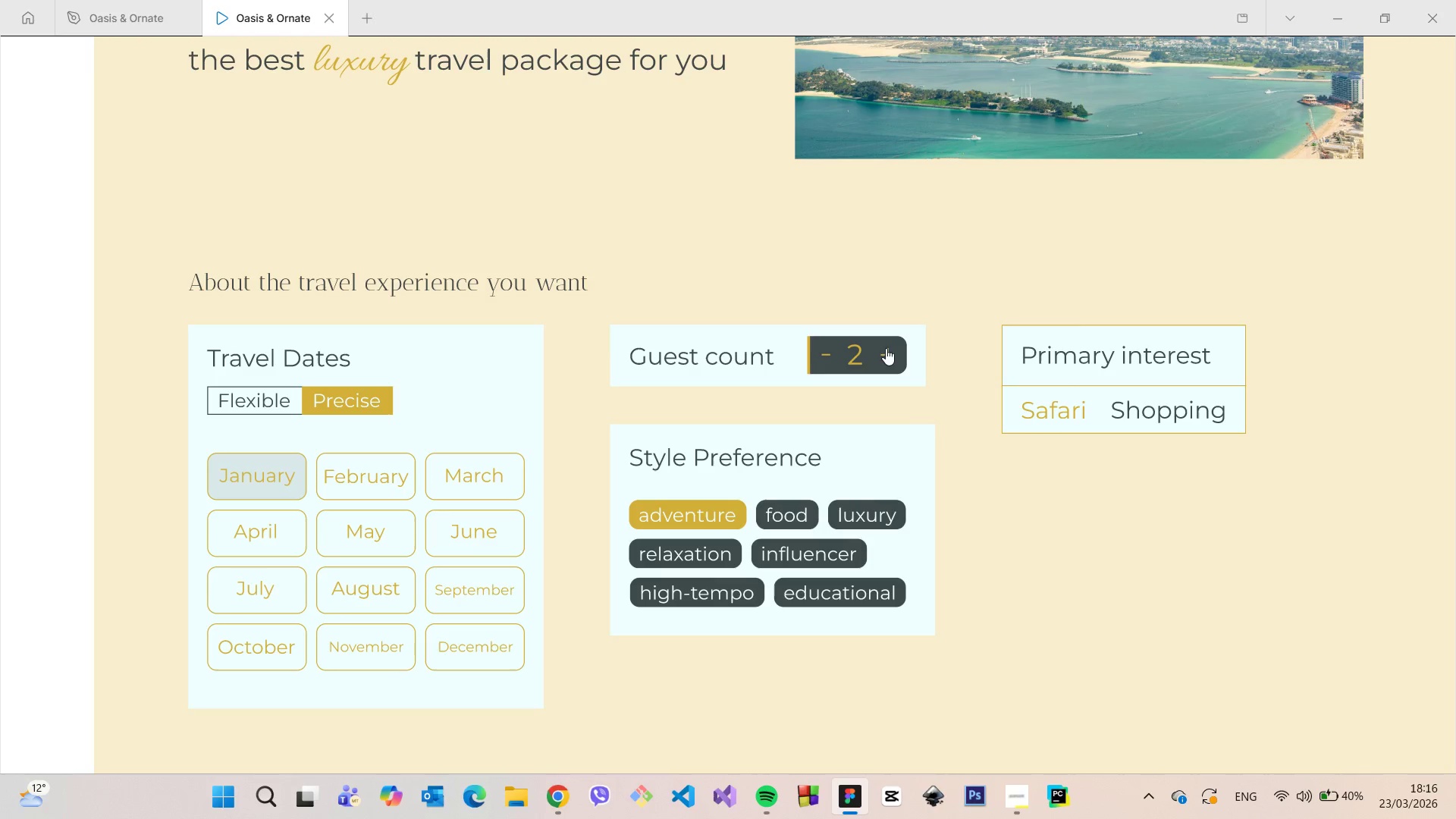 
left_click([890, 350])
 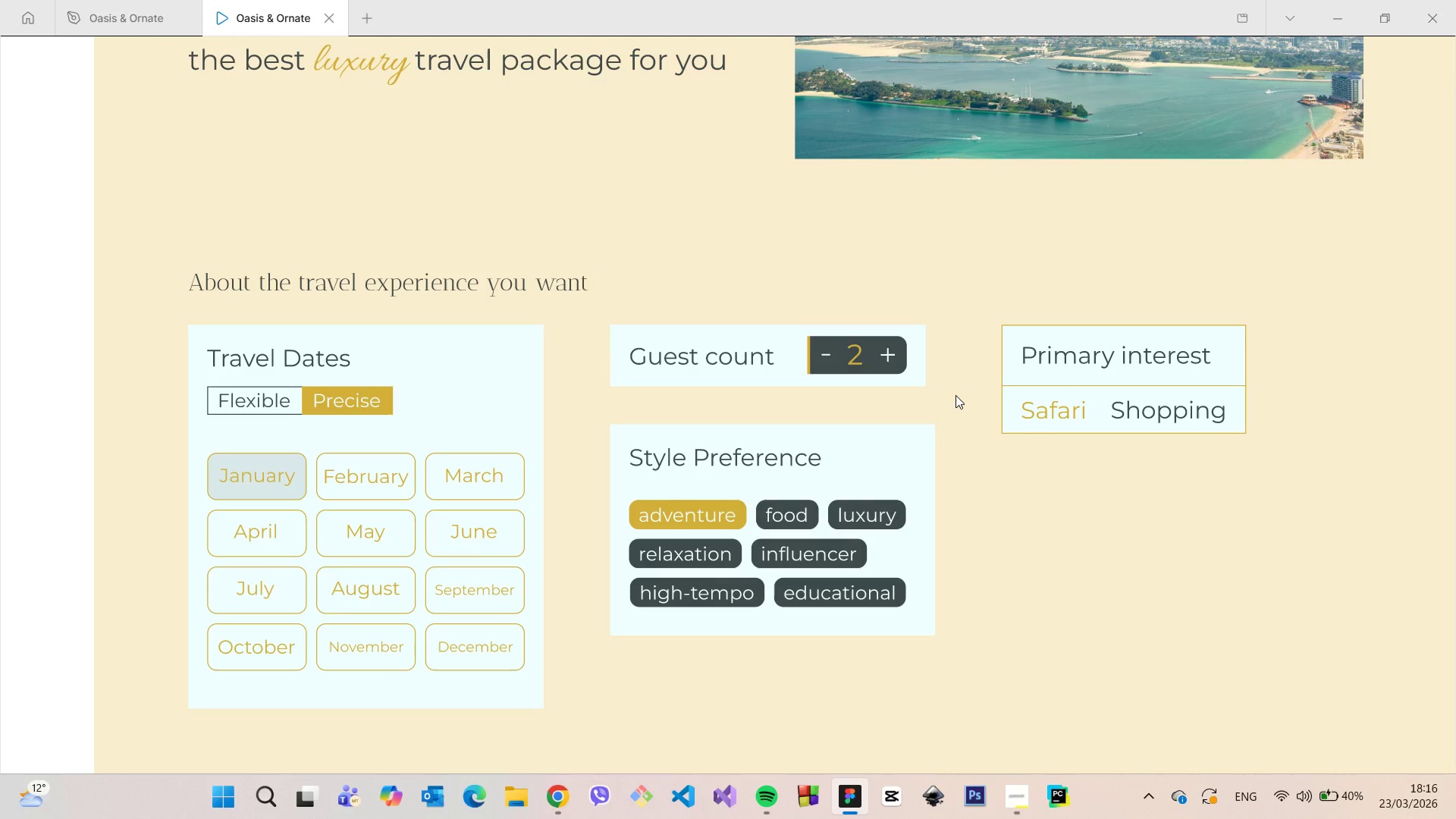 
scroll: coordinate [956, 395], scroll_direction: down, amount: 2.0
 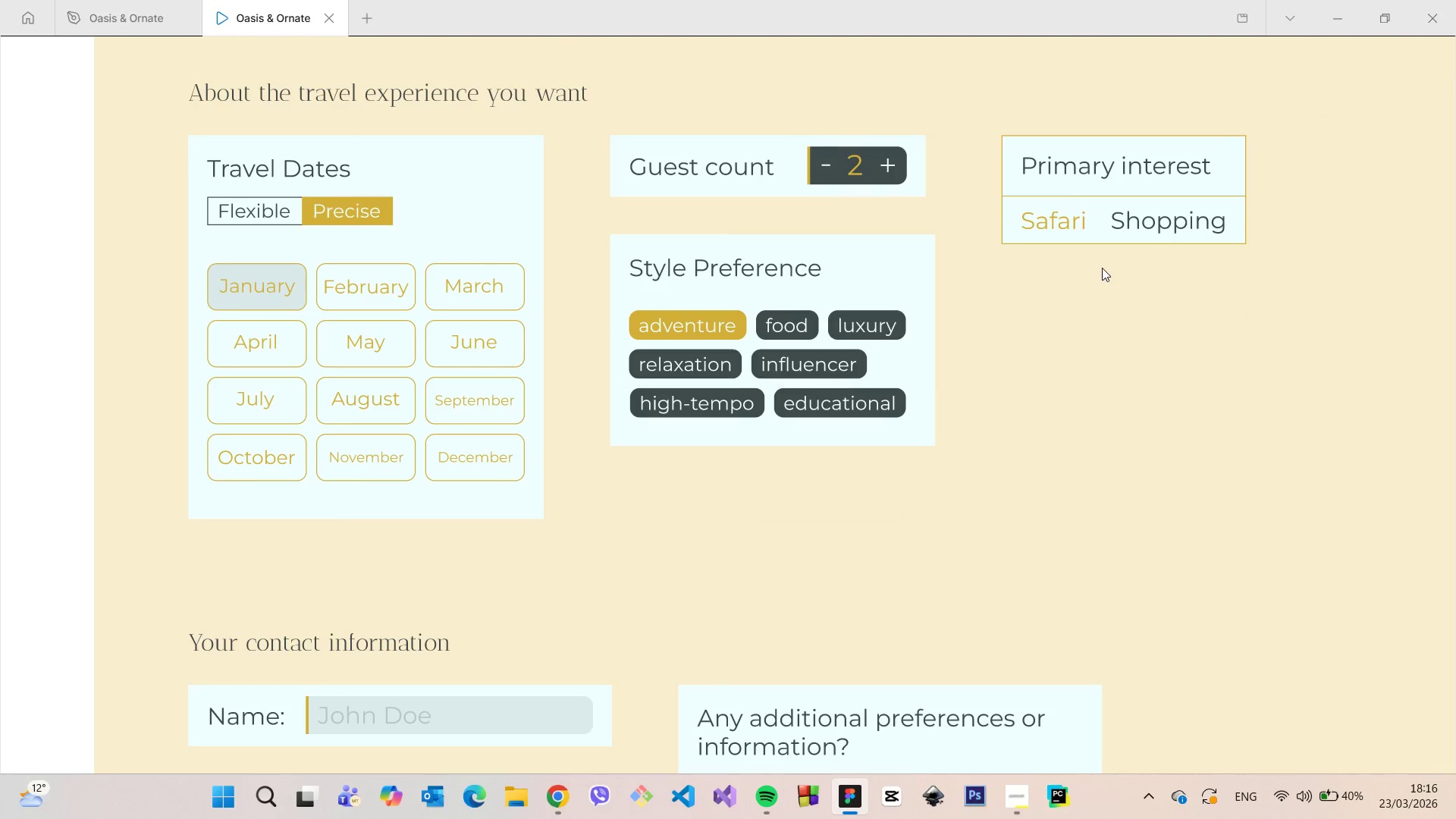 
left_click([1070, 225])
 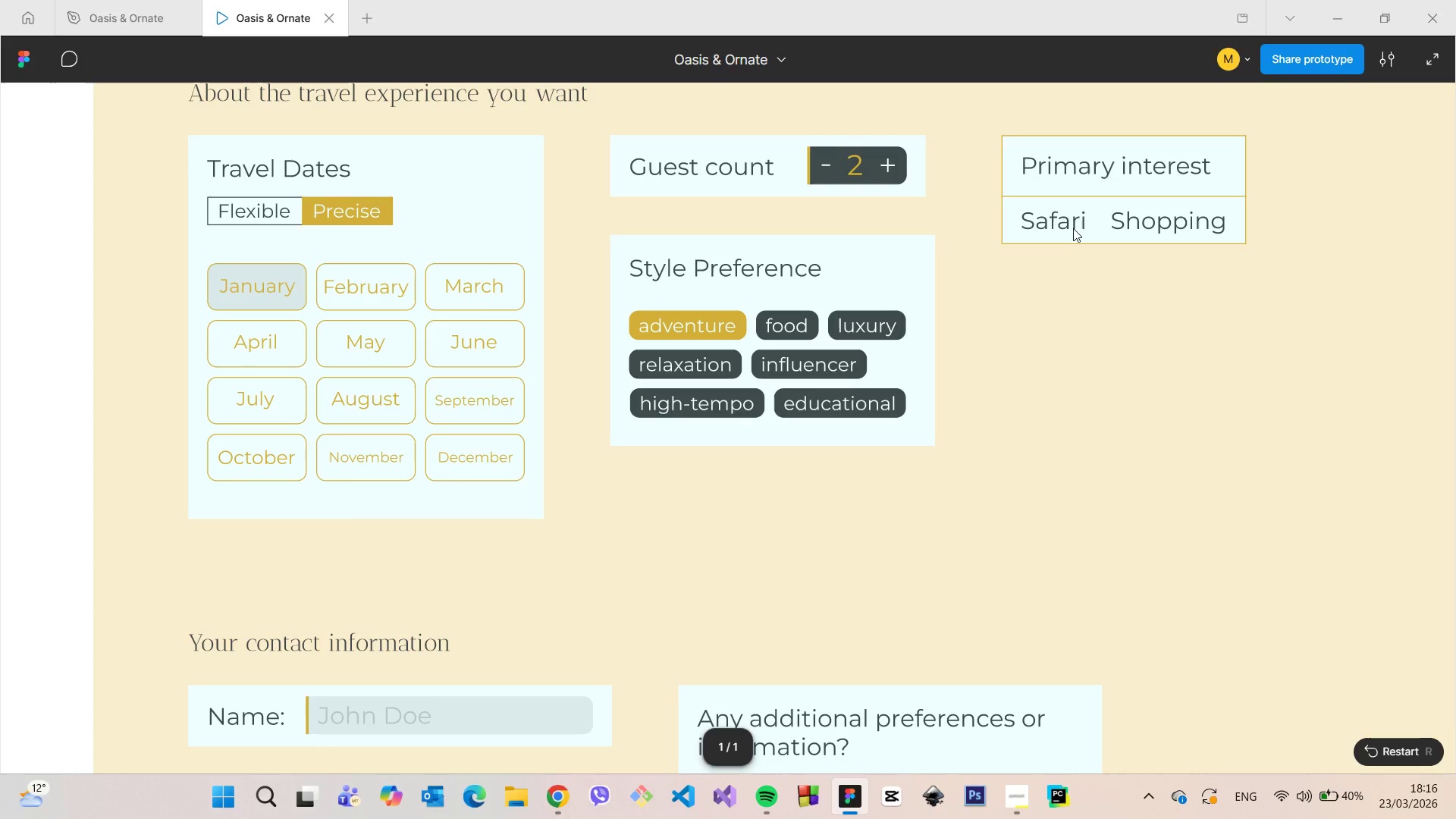 
left_click([1073, 228])
 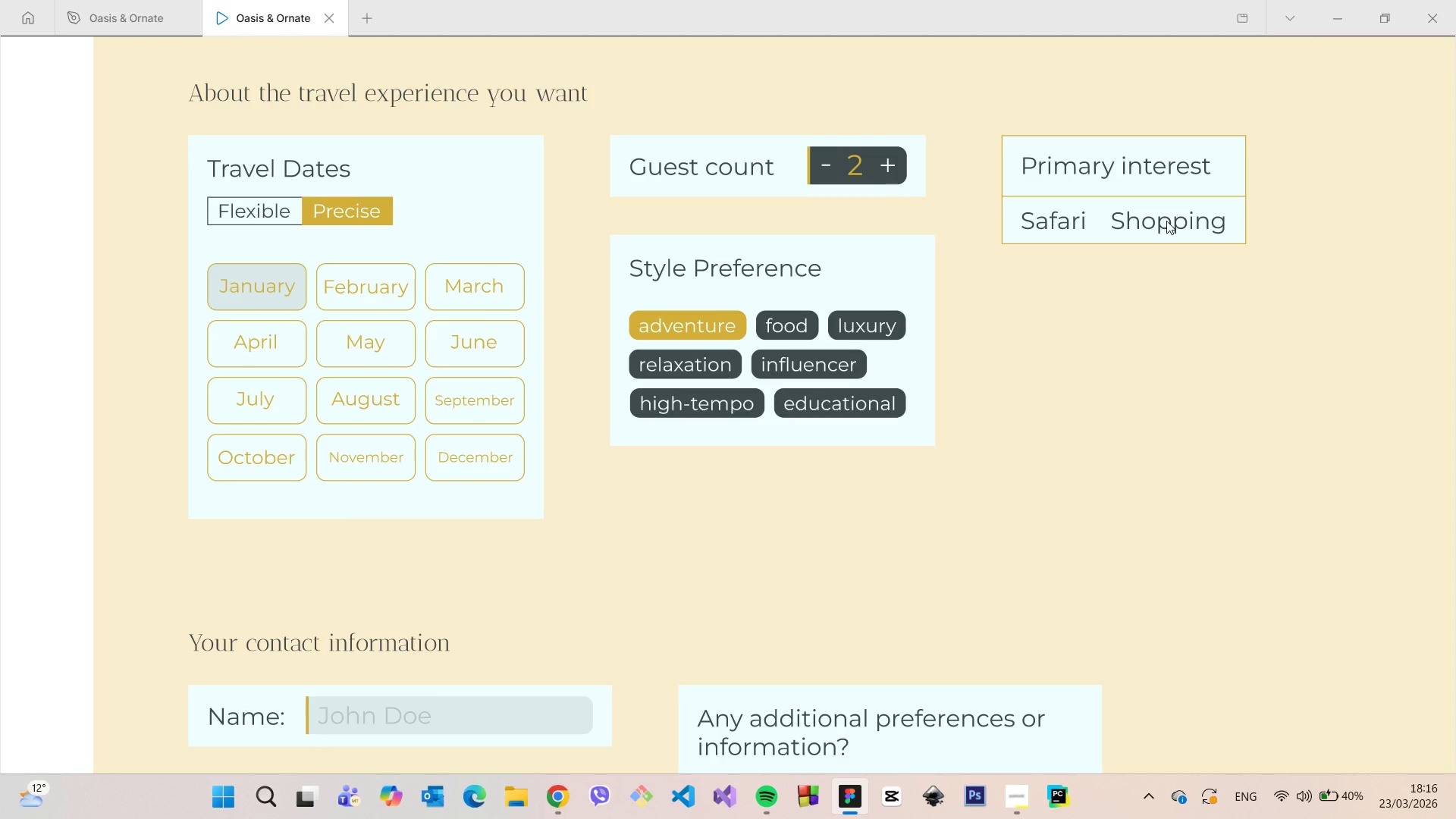 
left_click([1166, 221])
 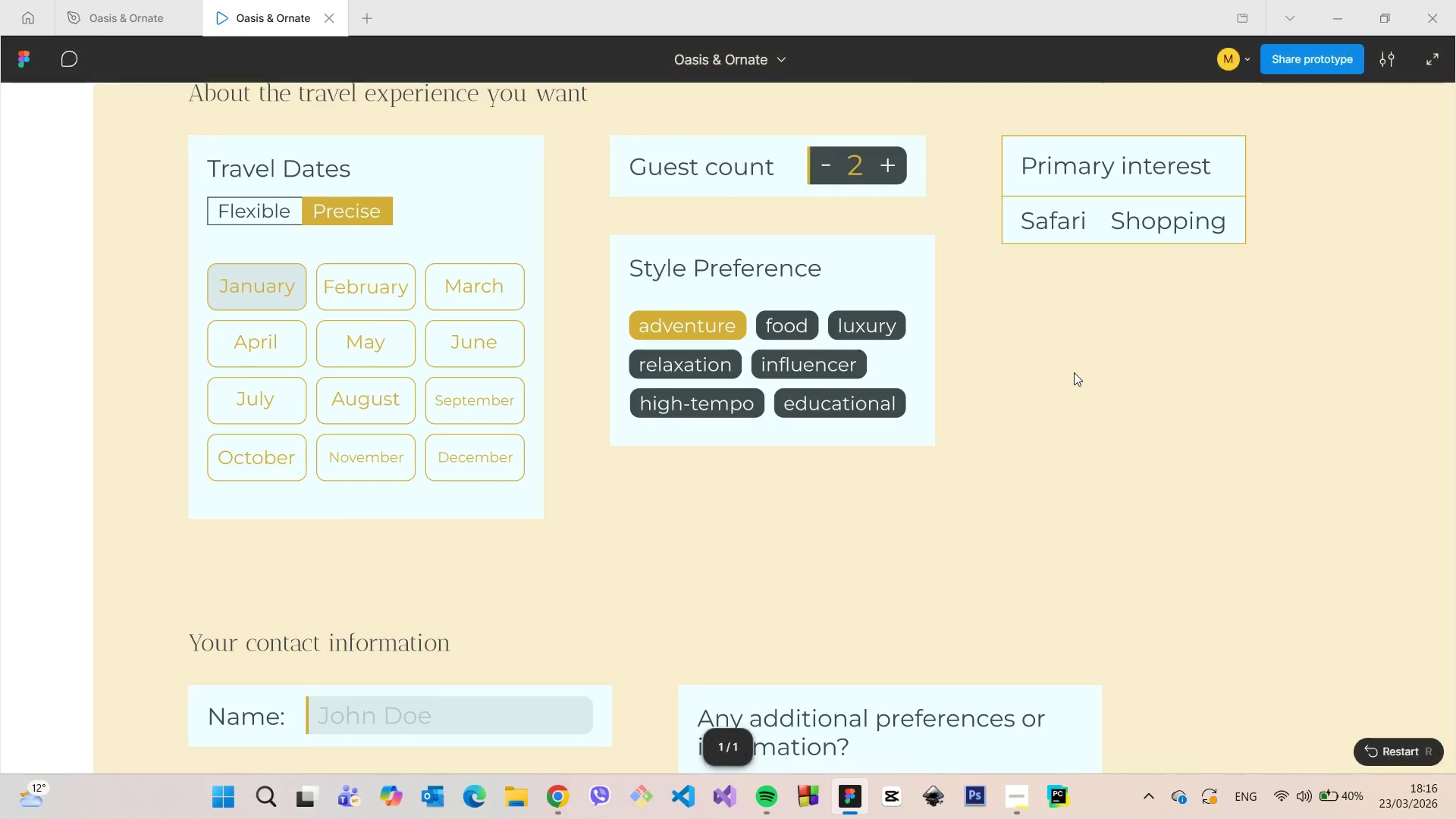 
scroll: coordinate [406, 419], scroll_direction: down, amount: 13.0
 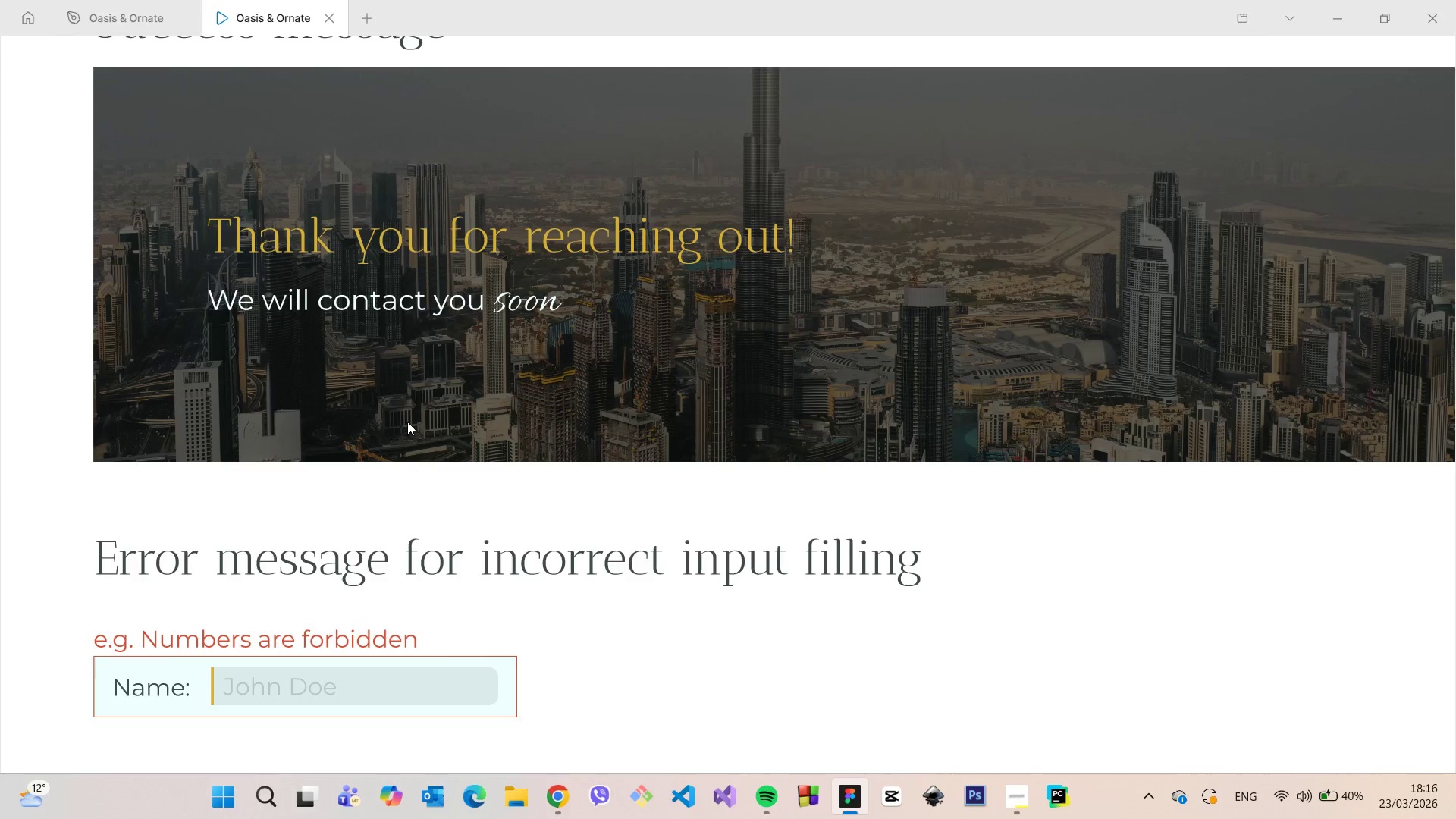 
scroll: coordinate [407, 422], scroll_direction: up, amount: 1.0
 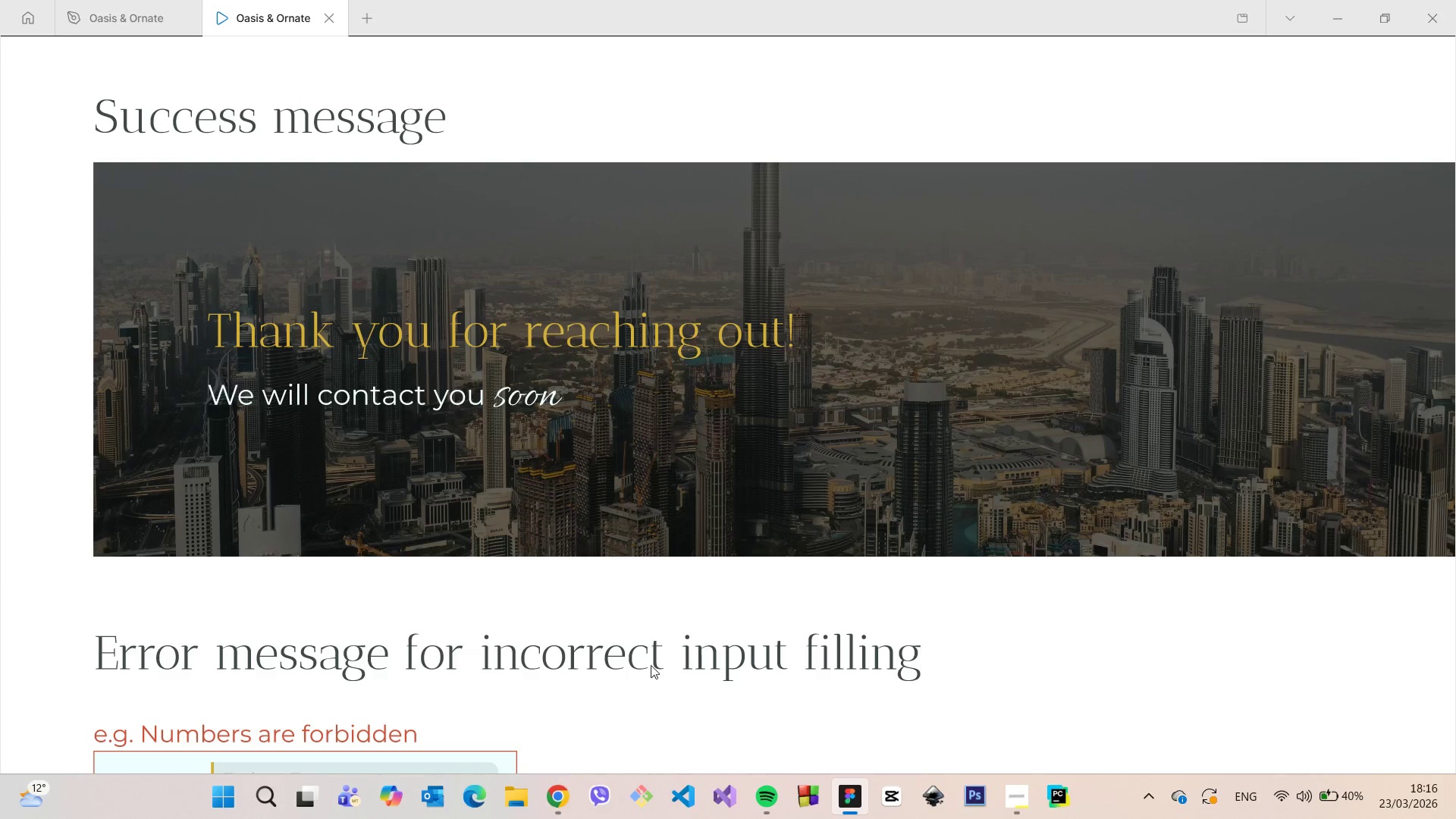 
left_click_drag(start_coordinate=[950, 620], to_coordinate=[801, 626])
 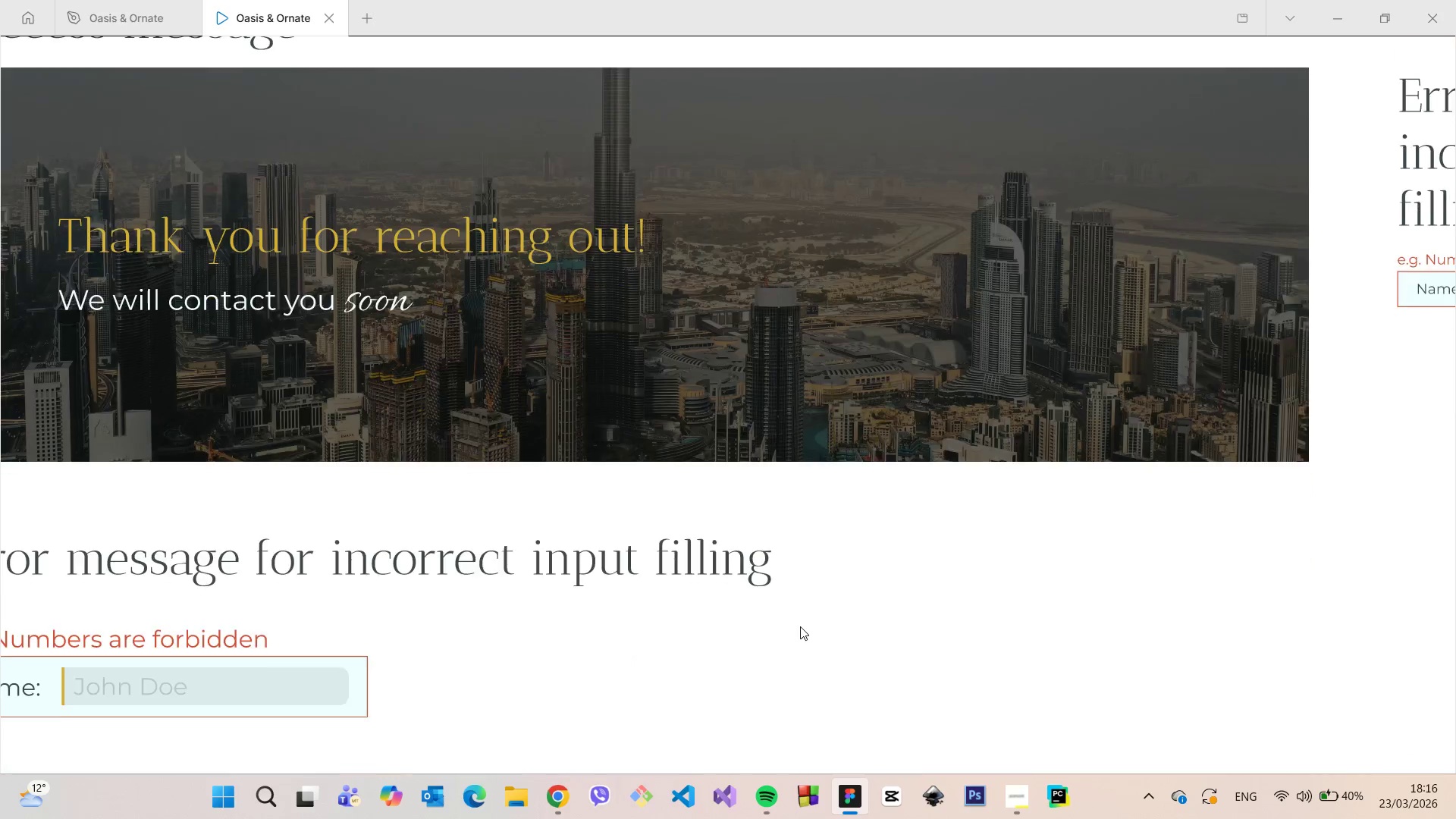 
scroll: coordinate [802, 622], scroll_direction: up, amount: 22.0
 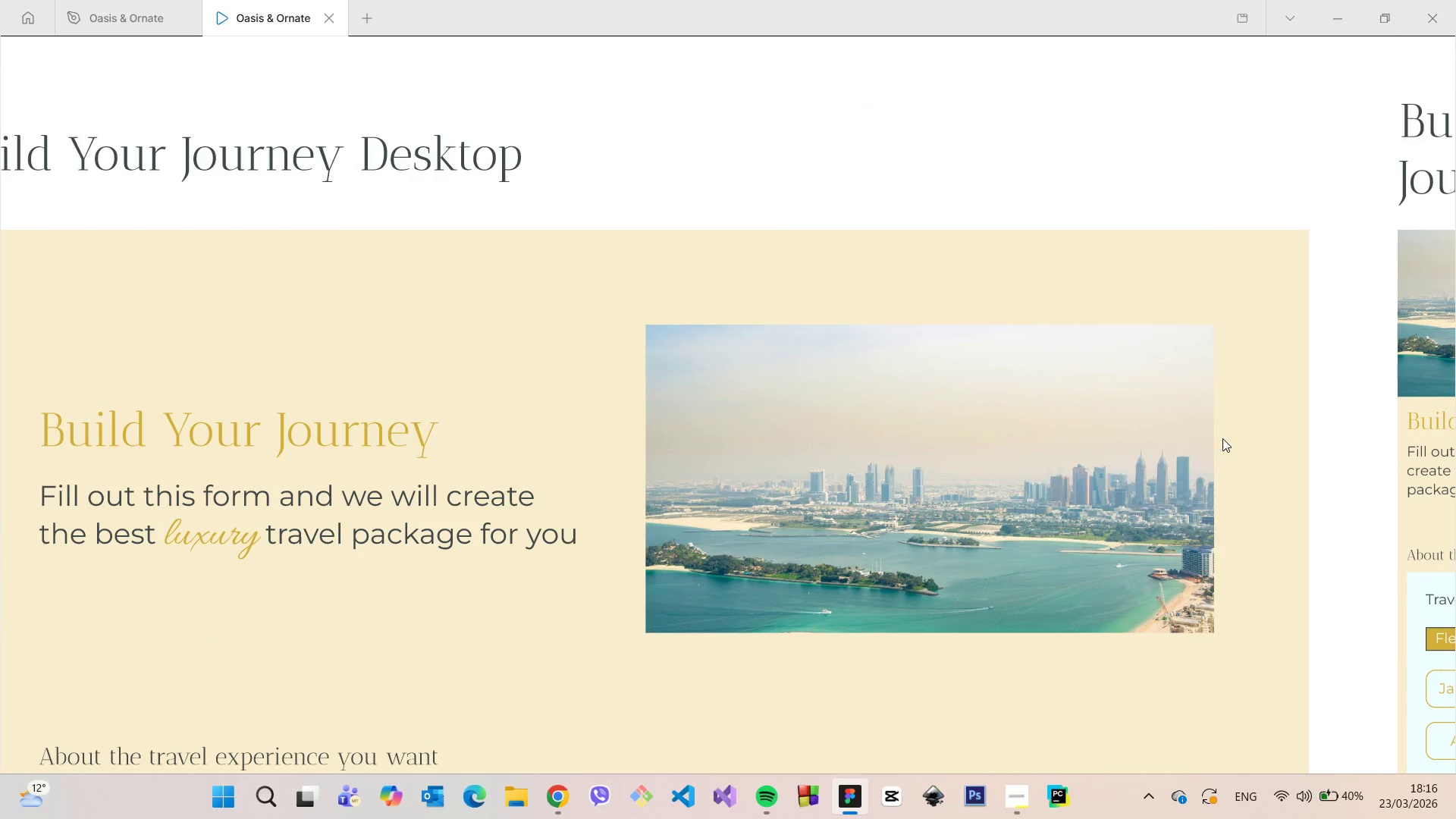 
left_click_drag(start_coordinate=[1244, 431], to_coordinate=[484, 398])
 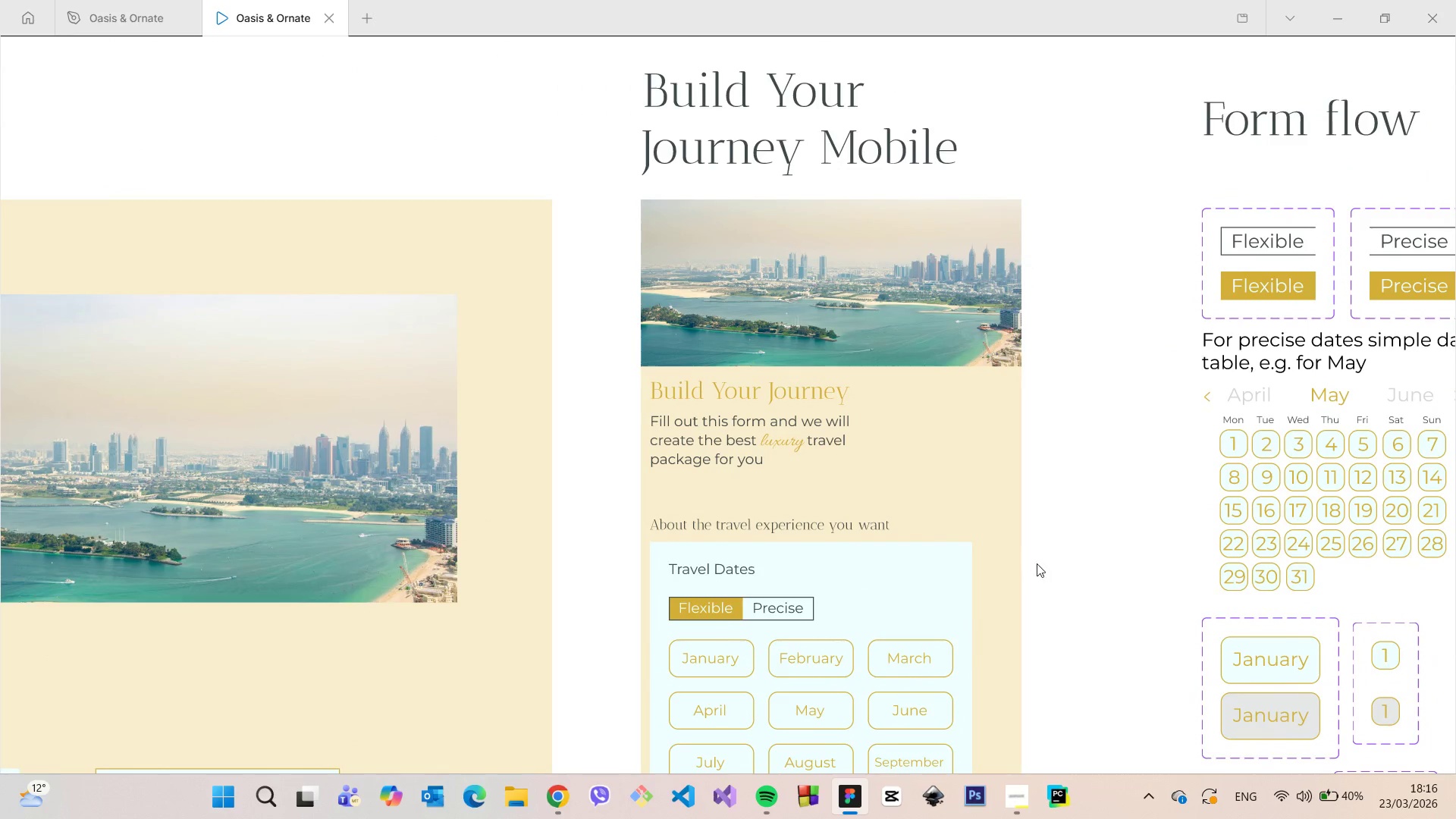 
left_click_drag(start_coordinate=[1037, 563], to_coordinate=[905, 311])
 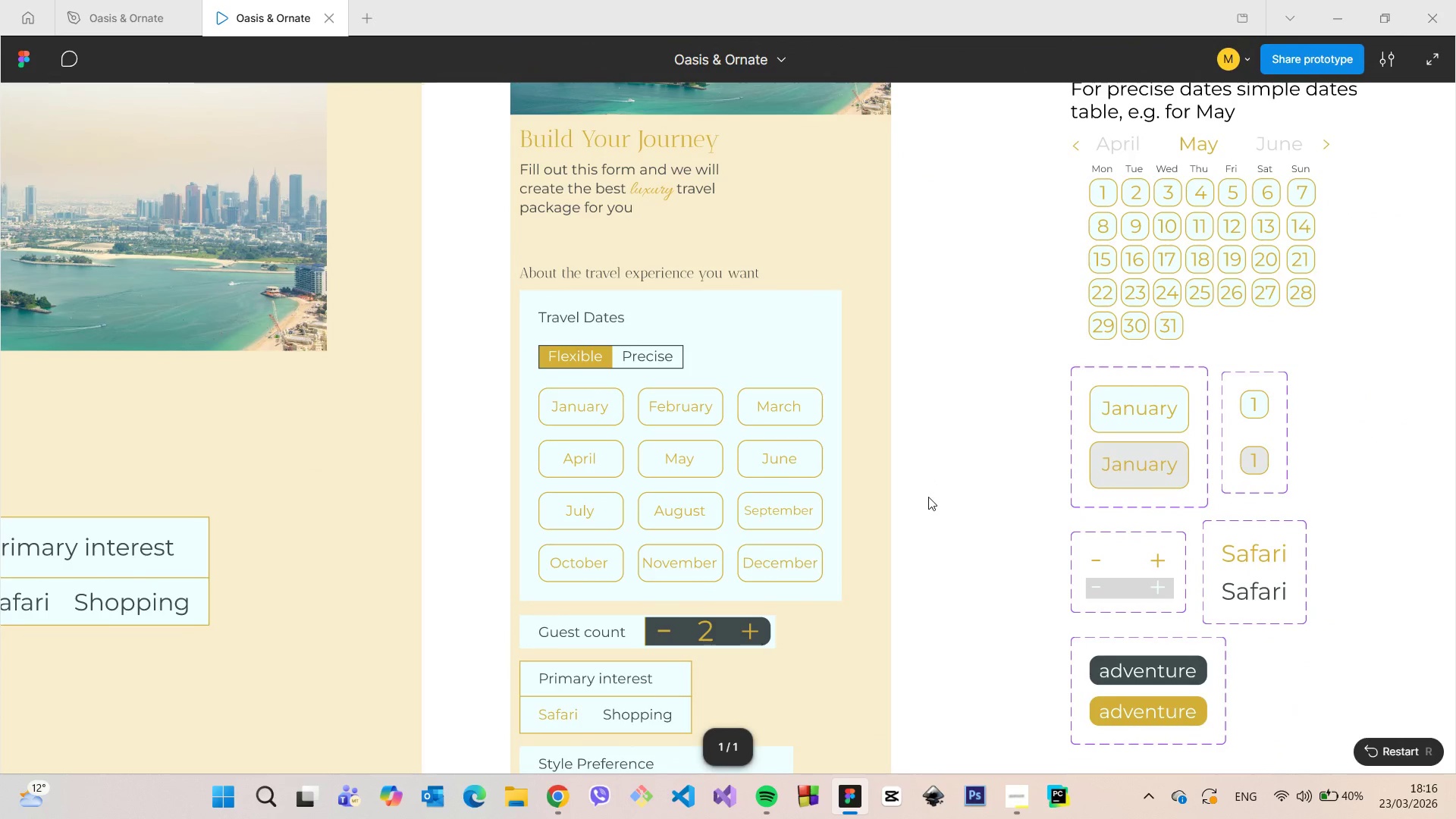 
left_click_drag(start_coordinate=[928, 497], to_coordinate=[698, 365])
 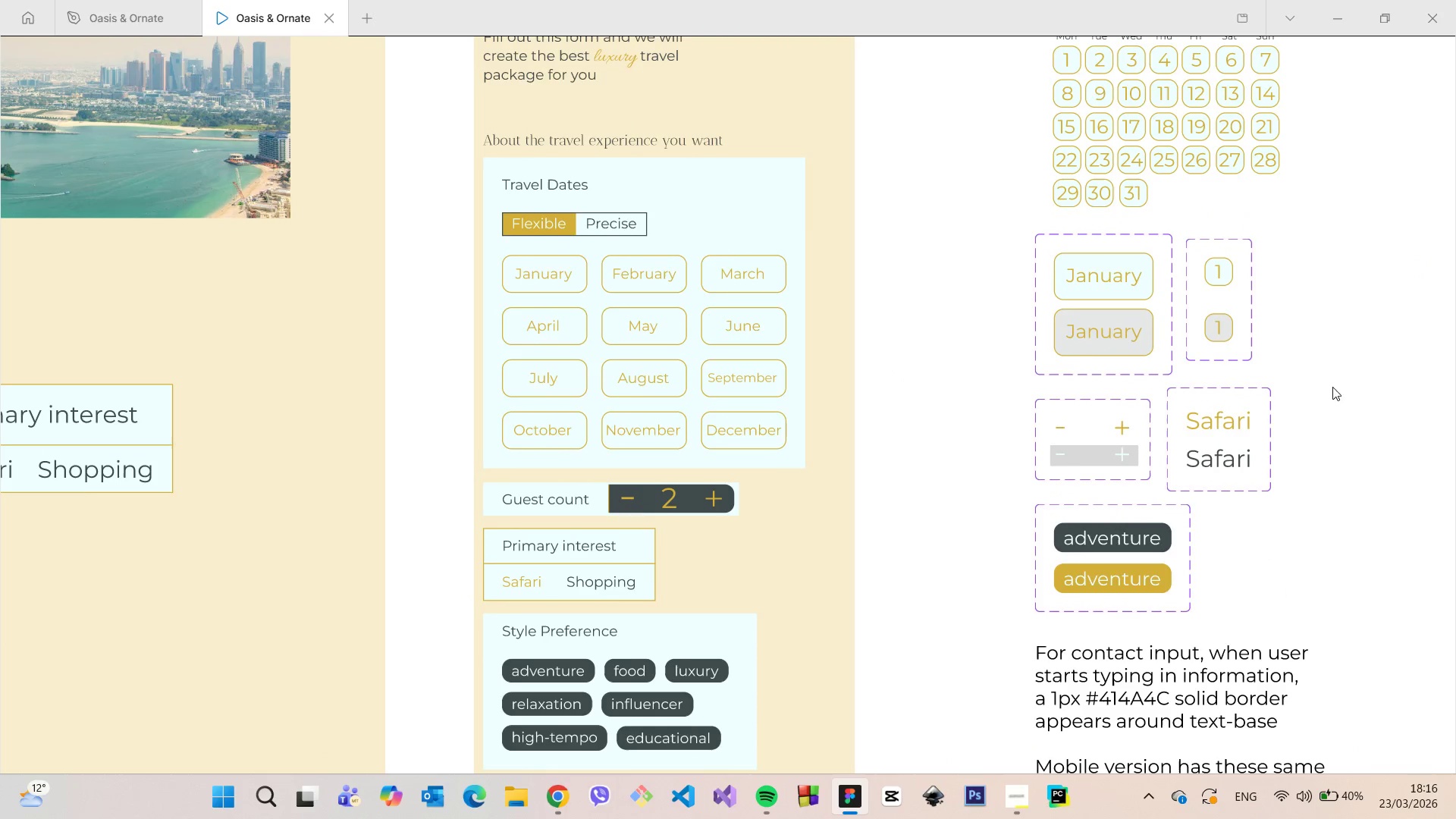 
left_click_drag(start_coordinate=[1333, 395], to_coordinate=[1295, 140])
 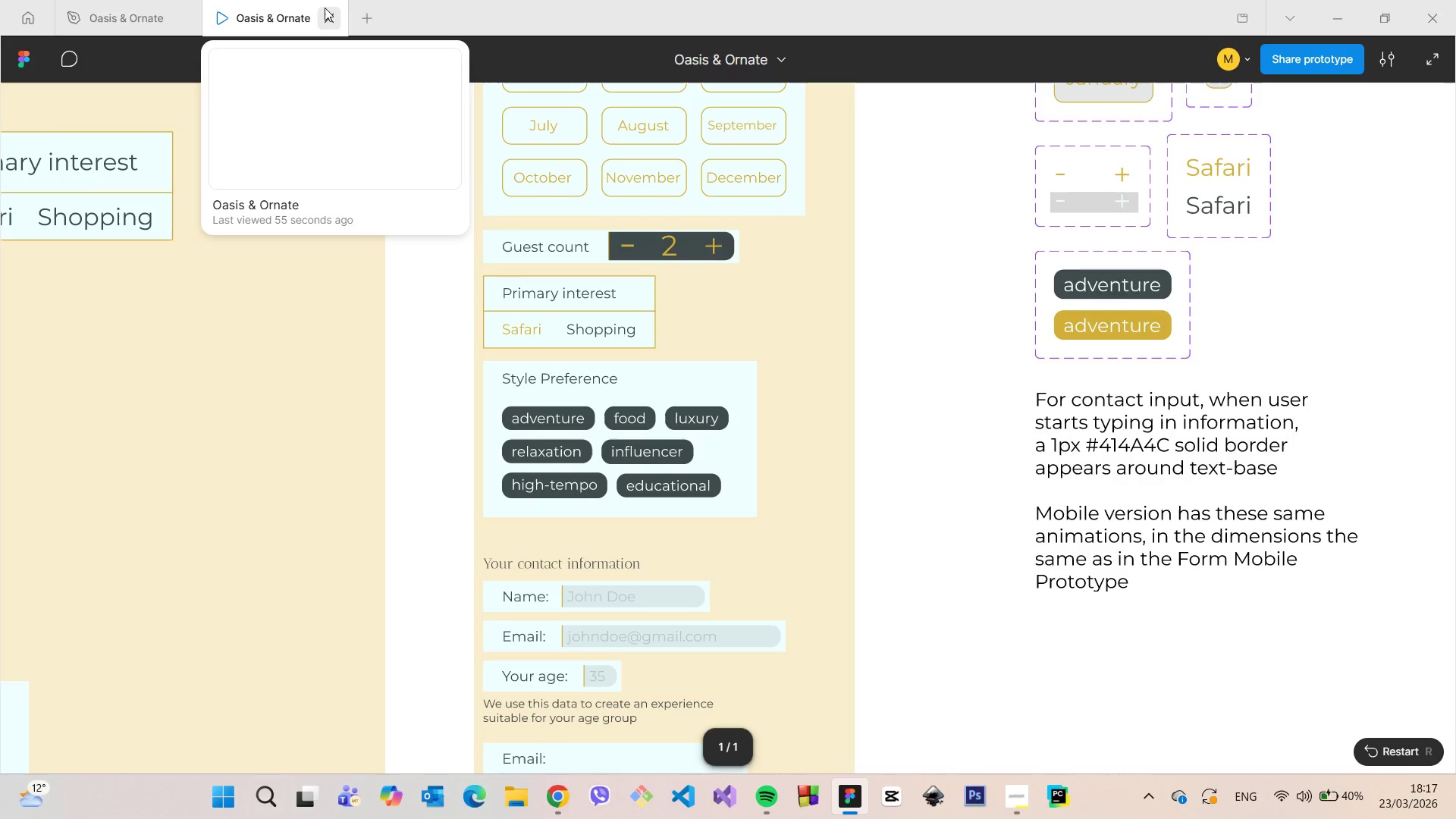 
left_click([325, 8])
 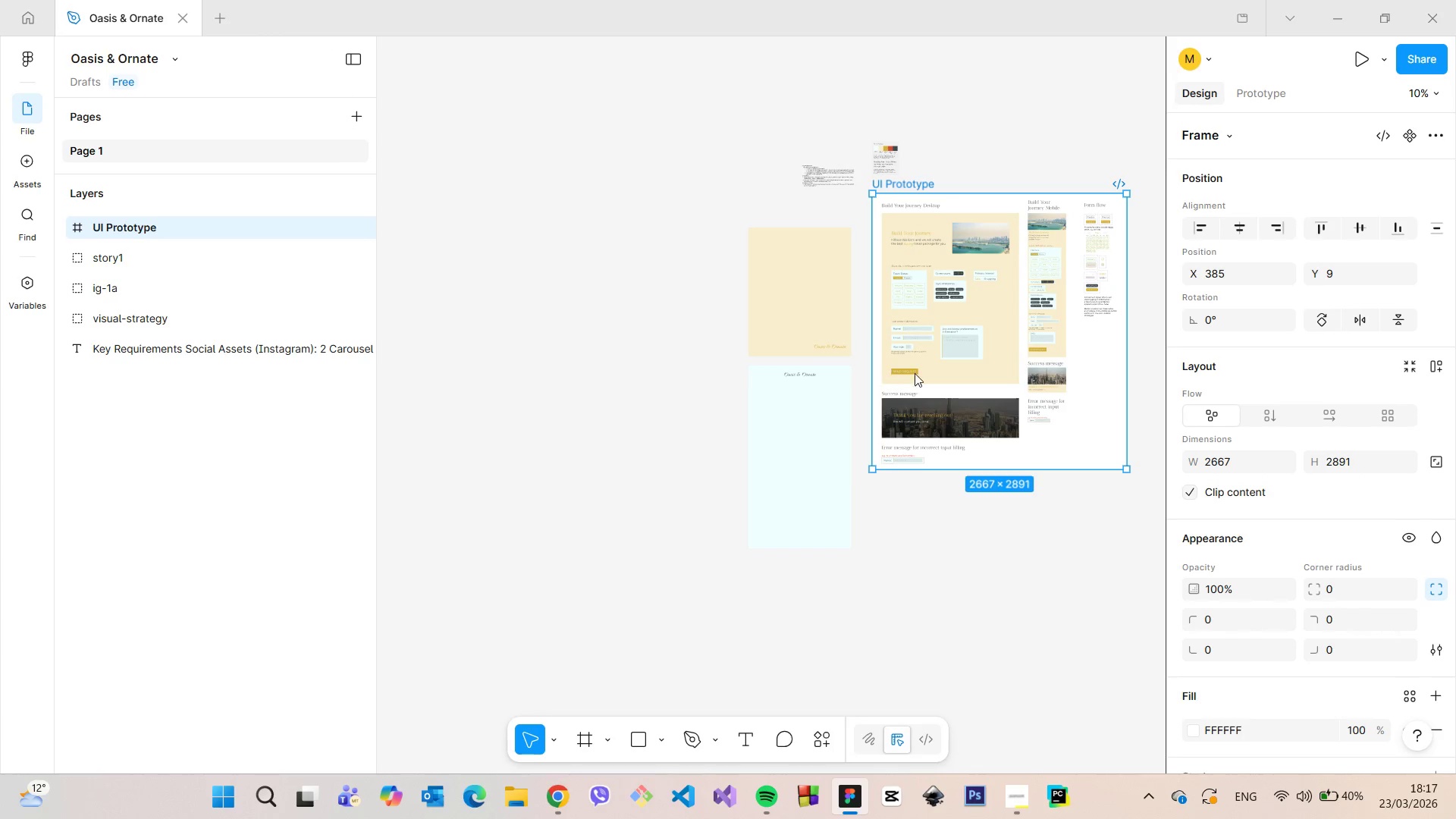 
scroll: coordinate [1140, 345], scroll_direction: up, amount: 5.0
 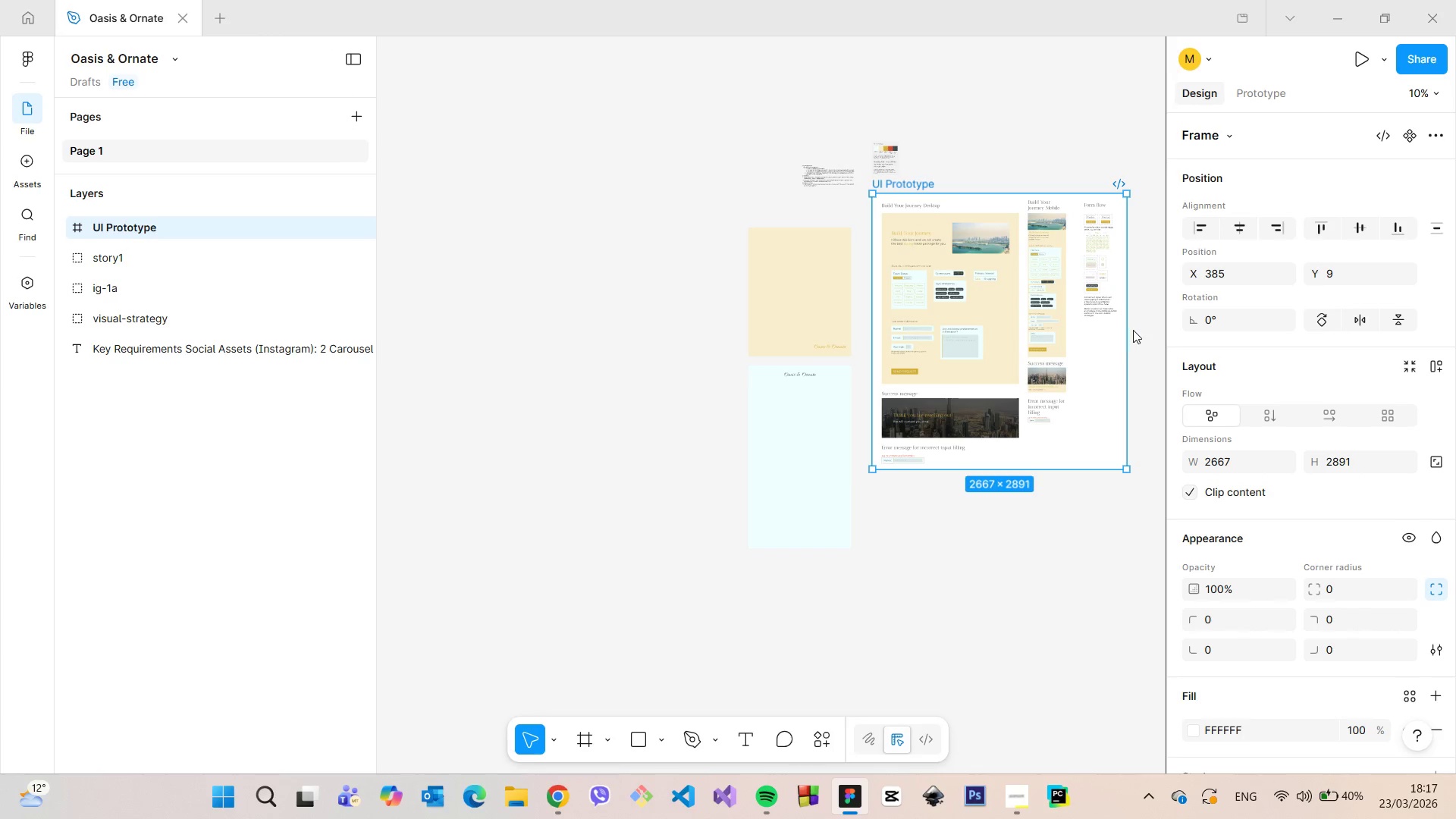 
left_click([1133, 330])
 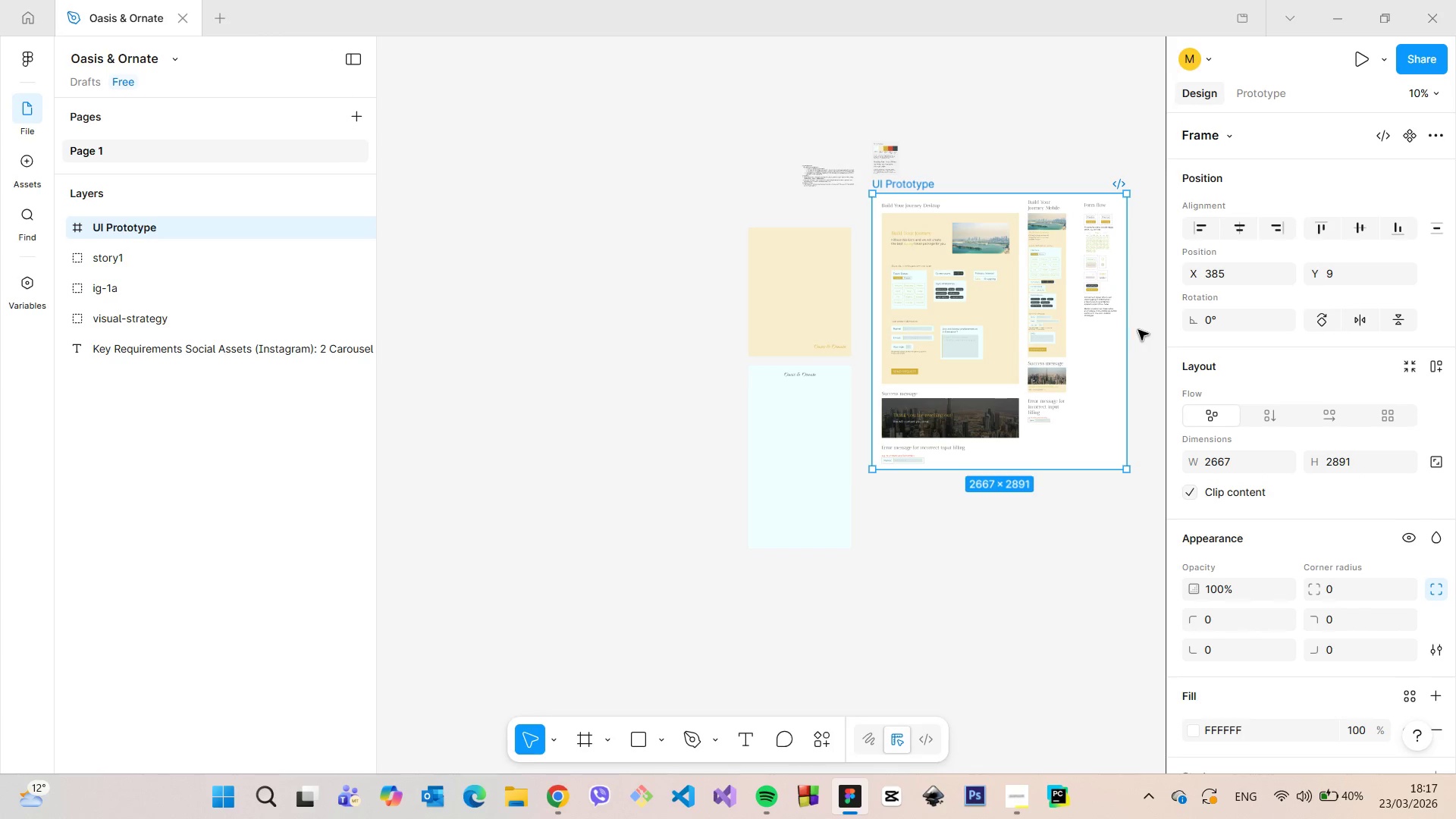 
left_click([1138, 330])
 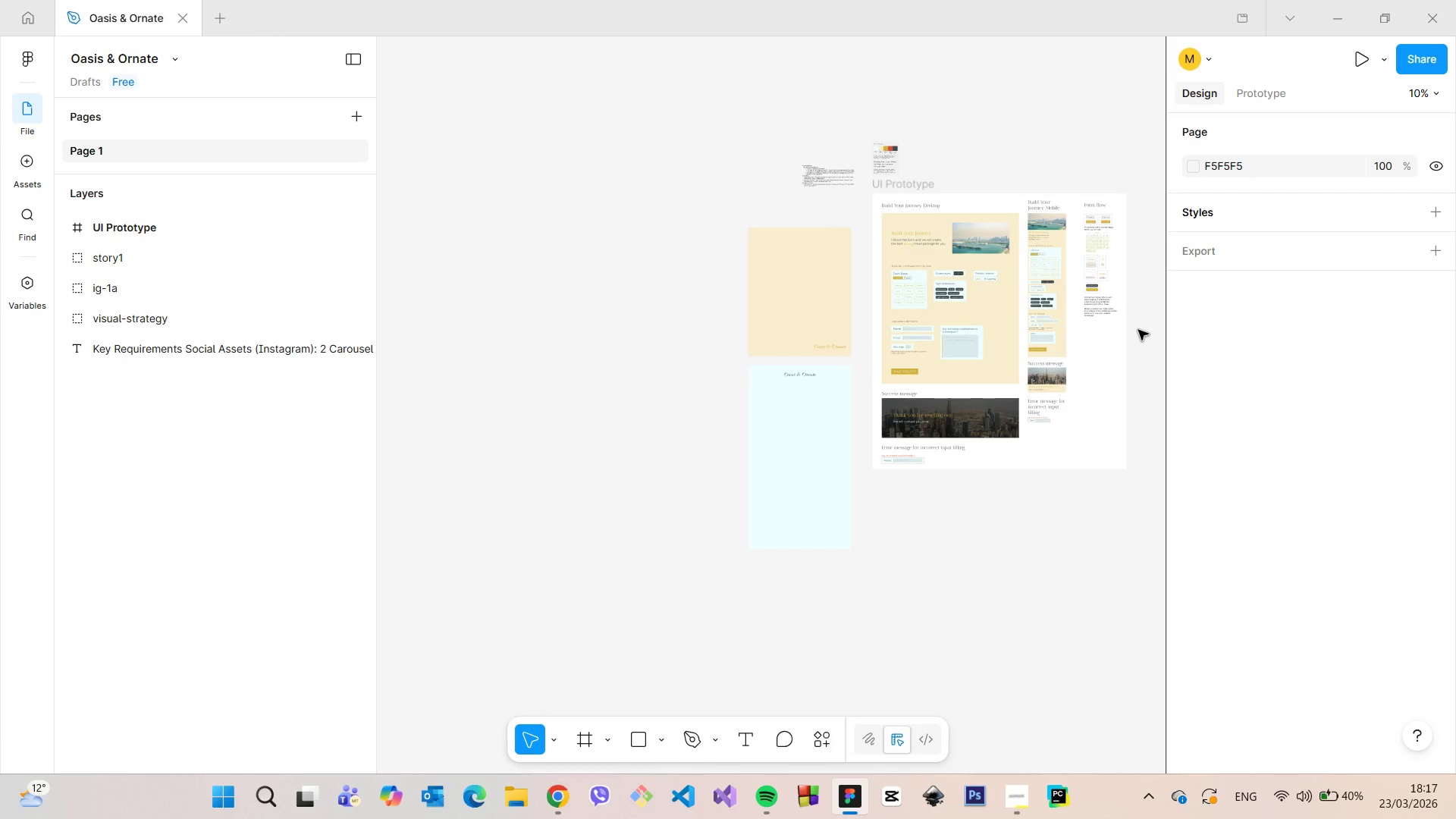 
scroll: coordinate [1138, 331], scroll_direction: up, amount: 5.0
 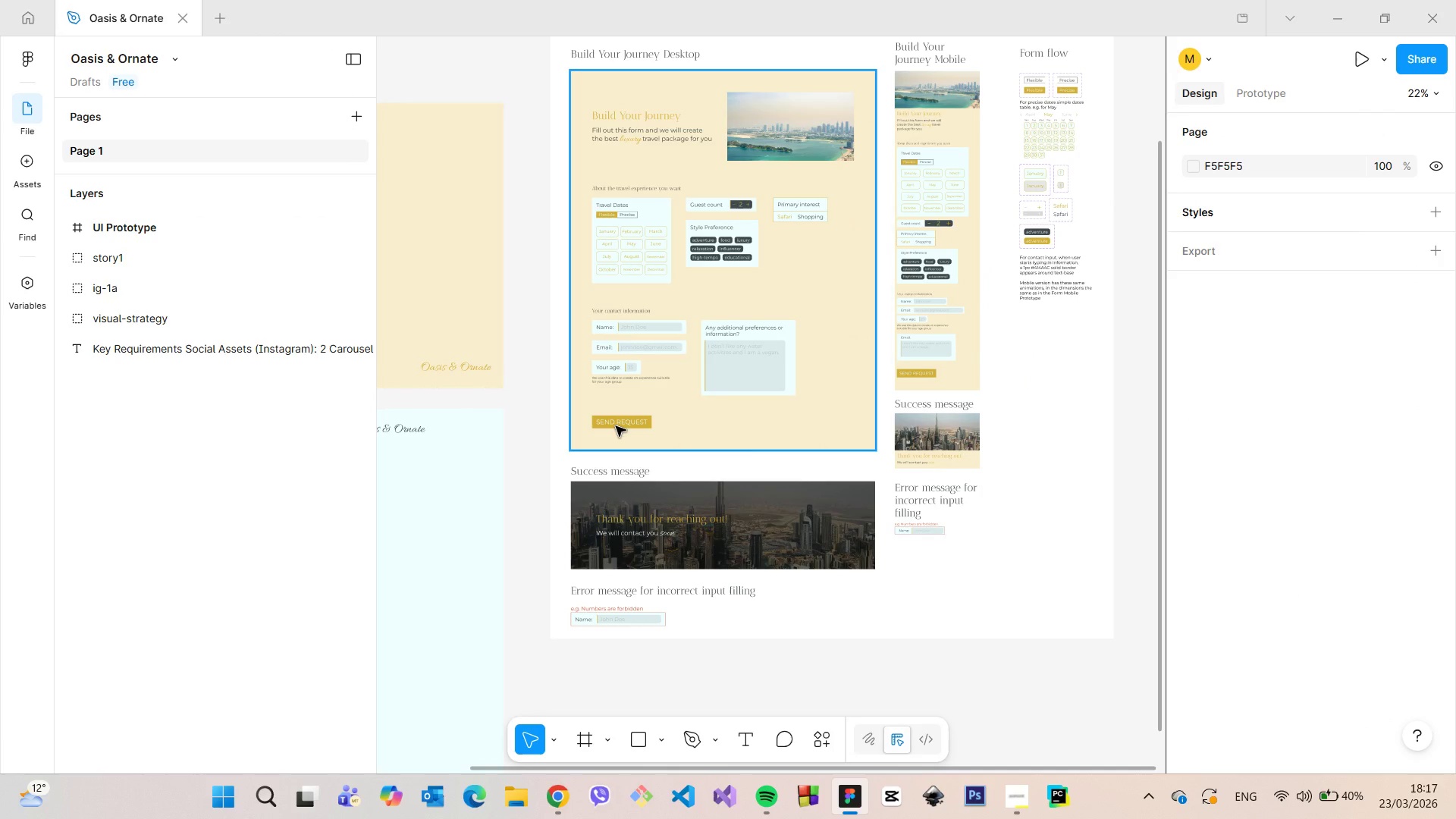 
double_click([616, 426])
 